 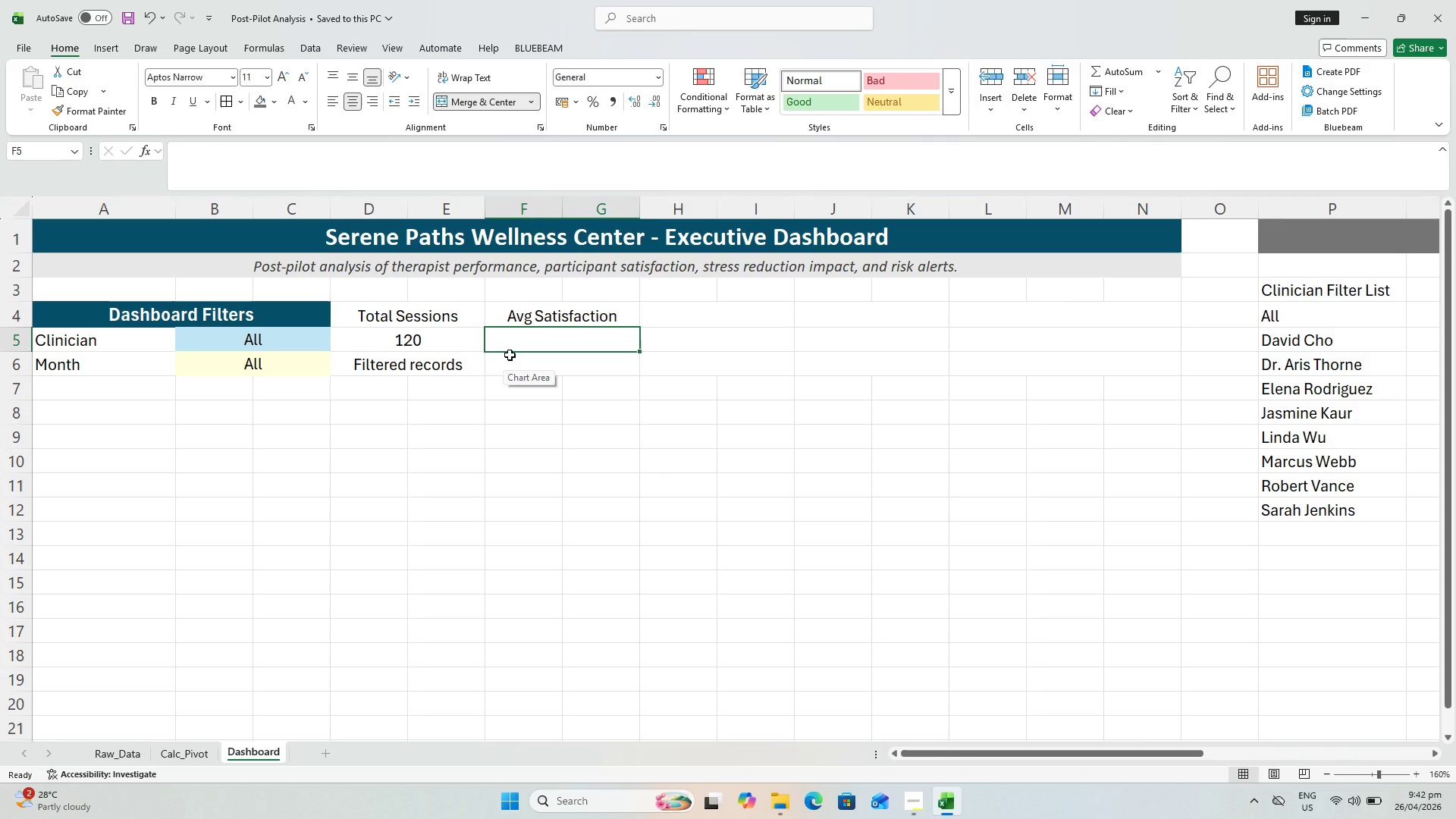 
hold_key(key=ShiftLeft, duration=0.39)
 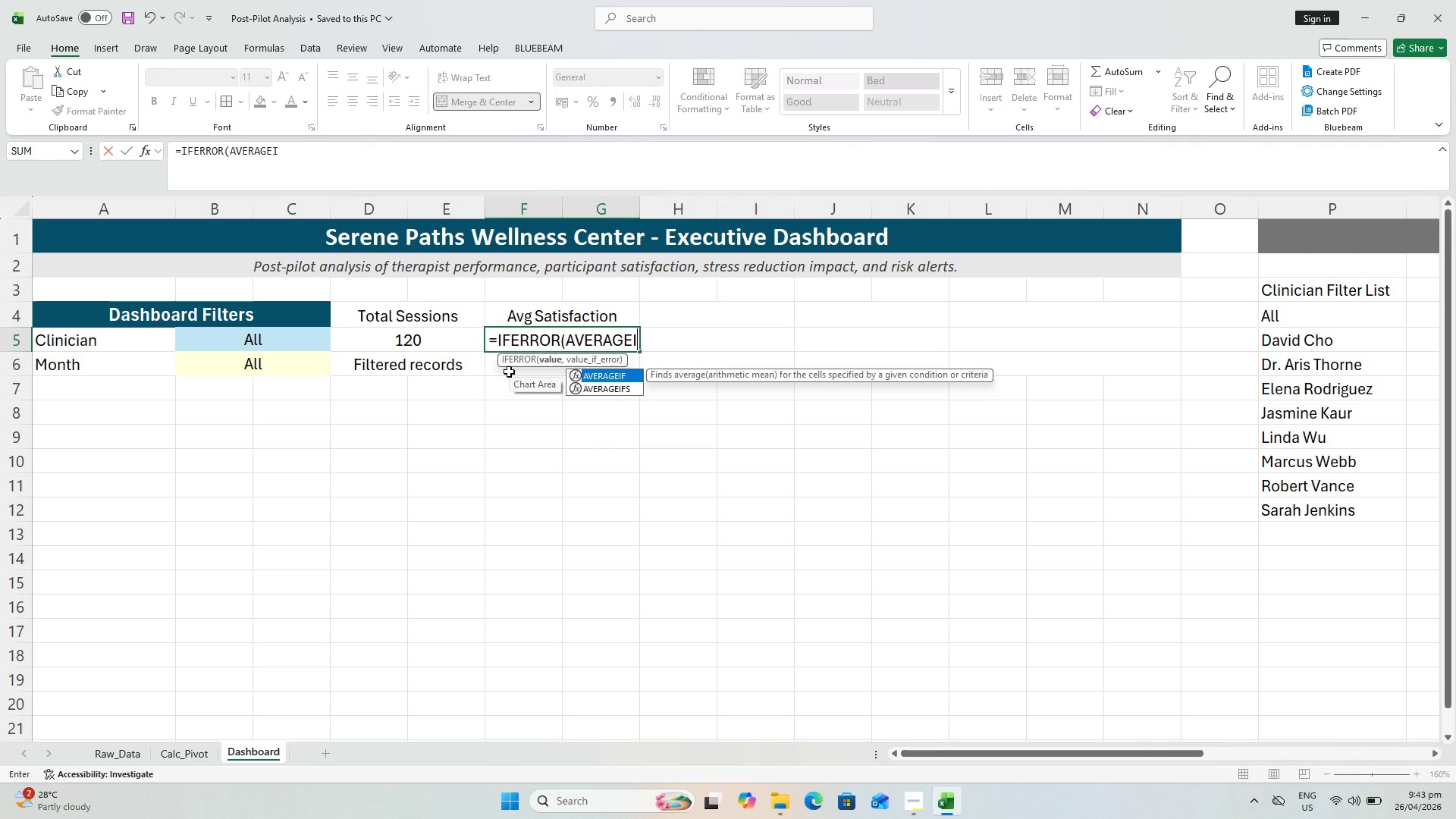 
wait(8.23)
 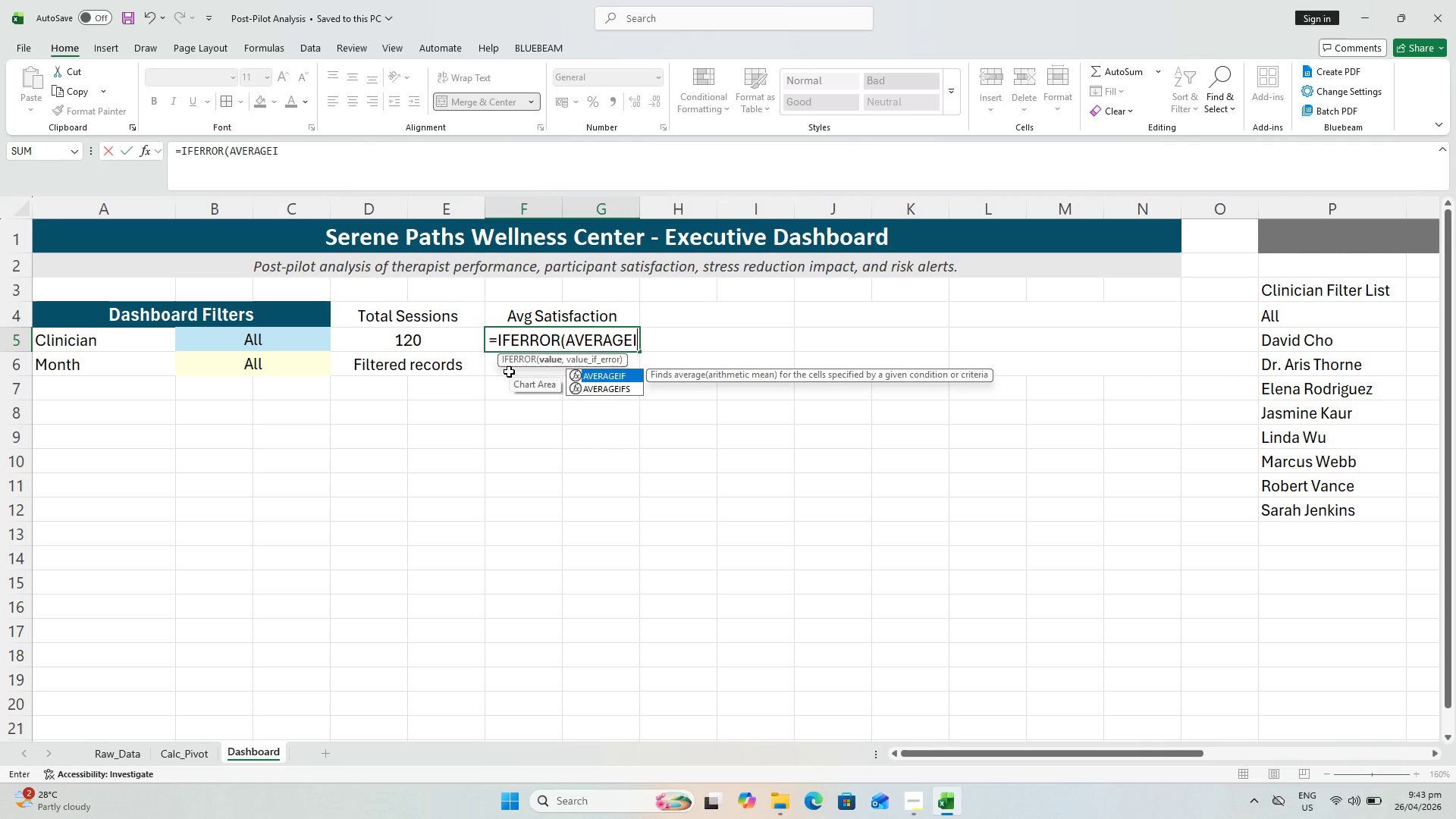 
left_click([172, 748])
 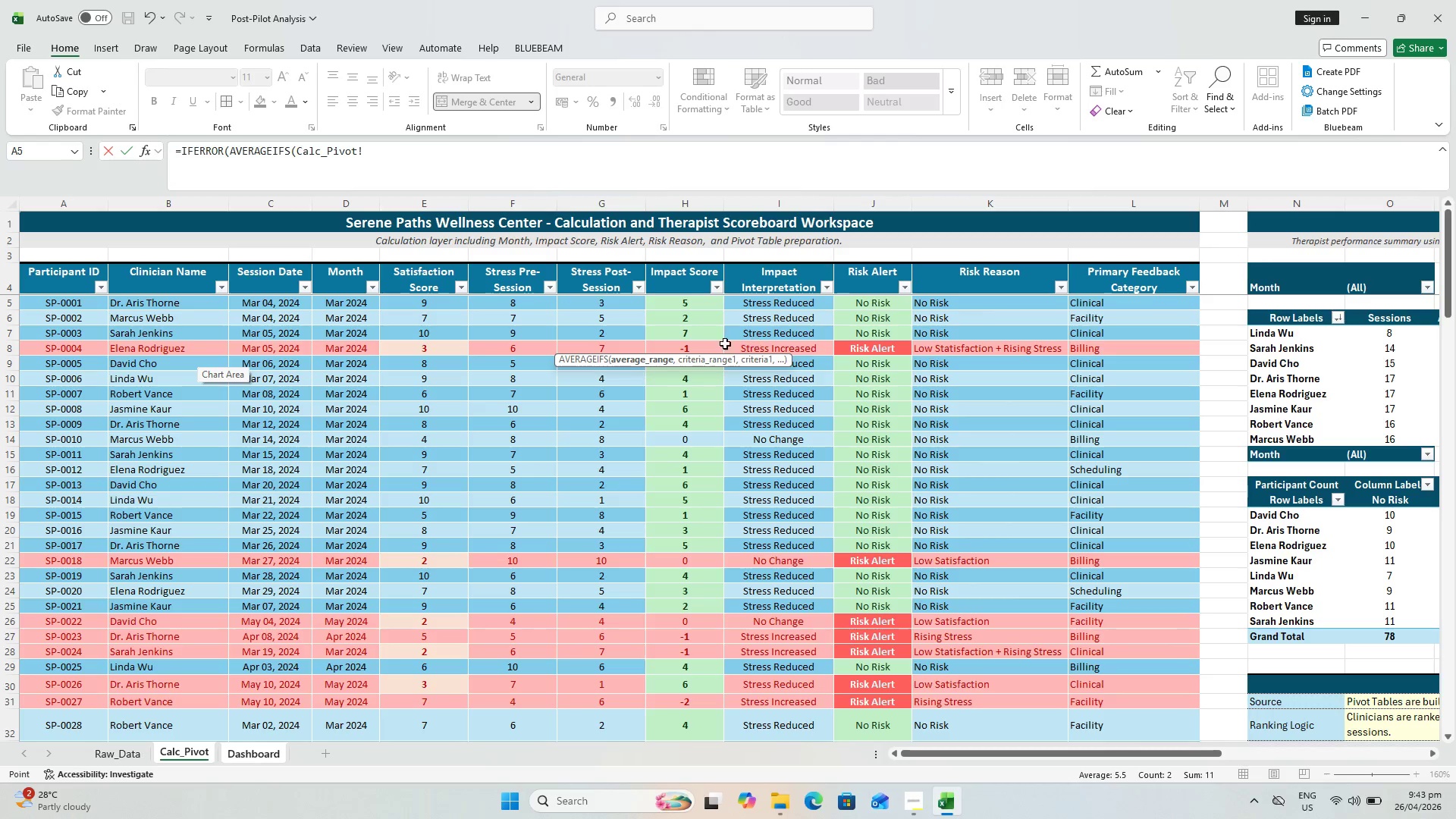 
scroll: coordinate [427, 311], scroll_direction: up, amount: 2.0
 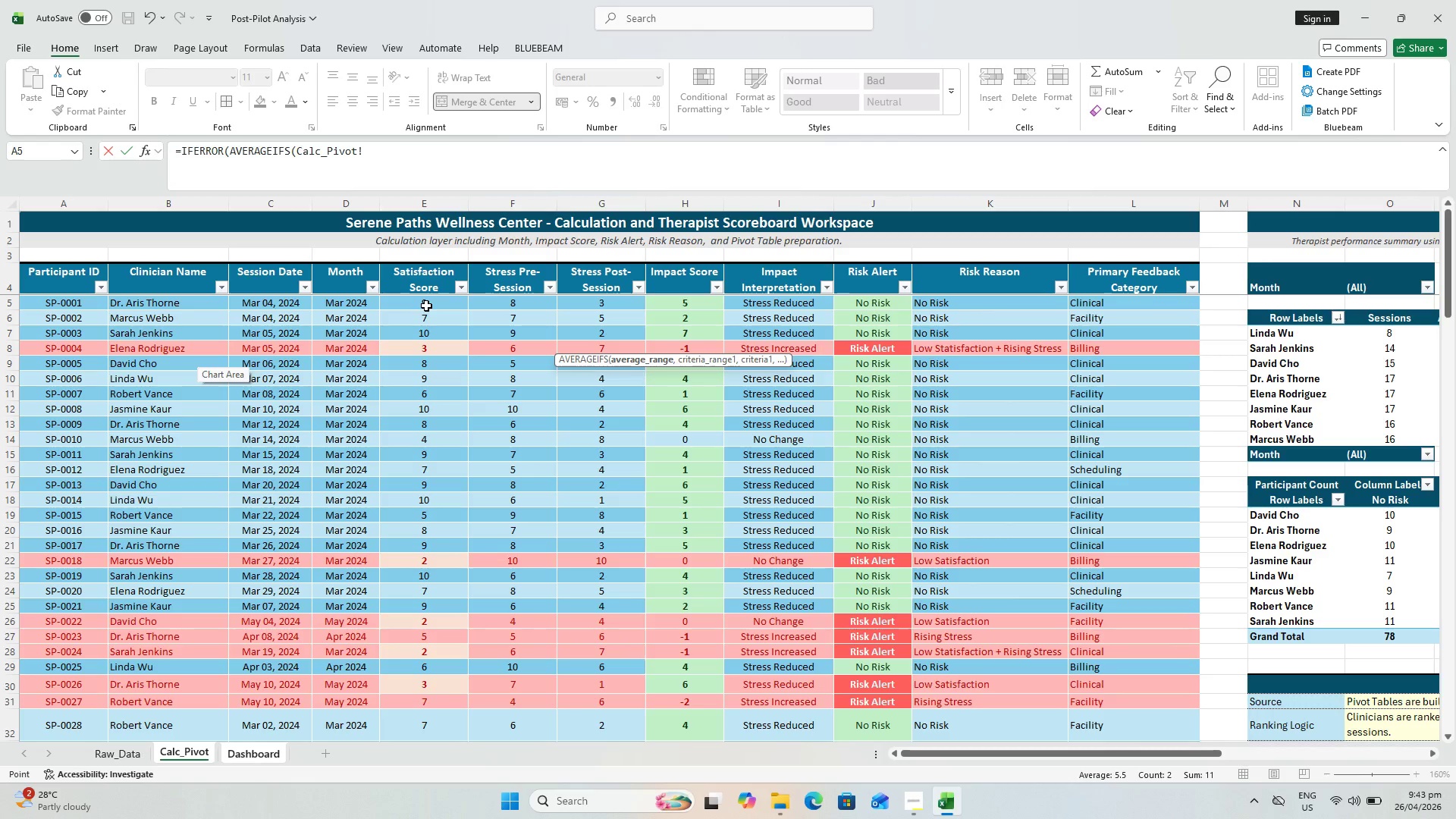 
left_click([426, 305])
 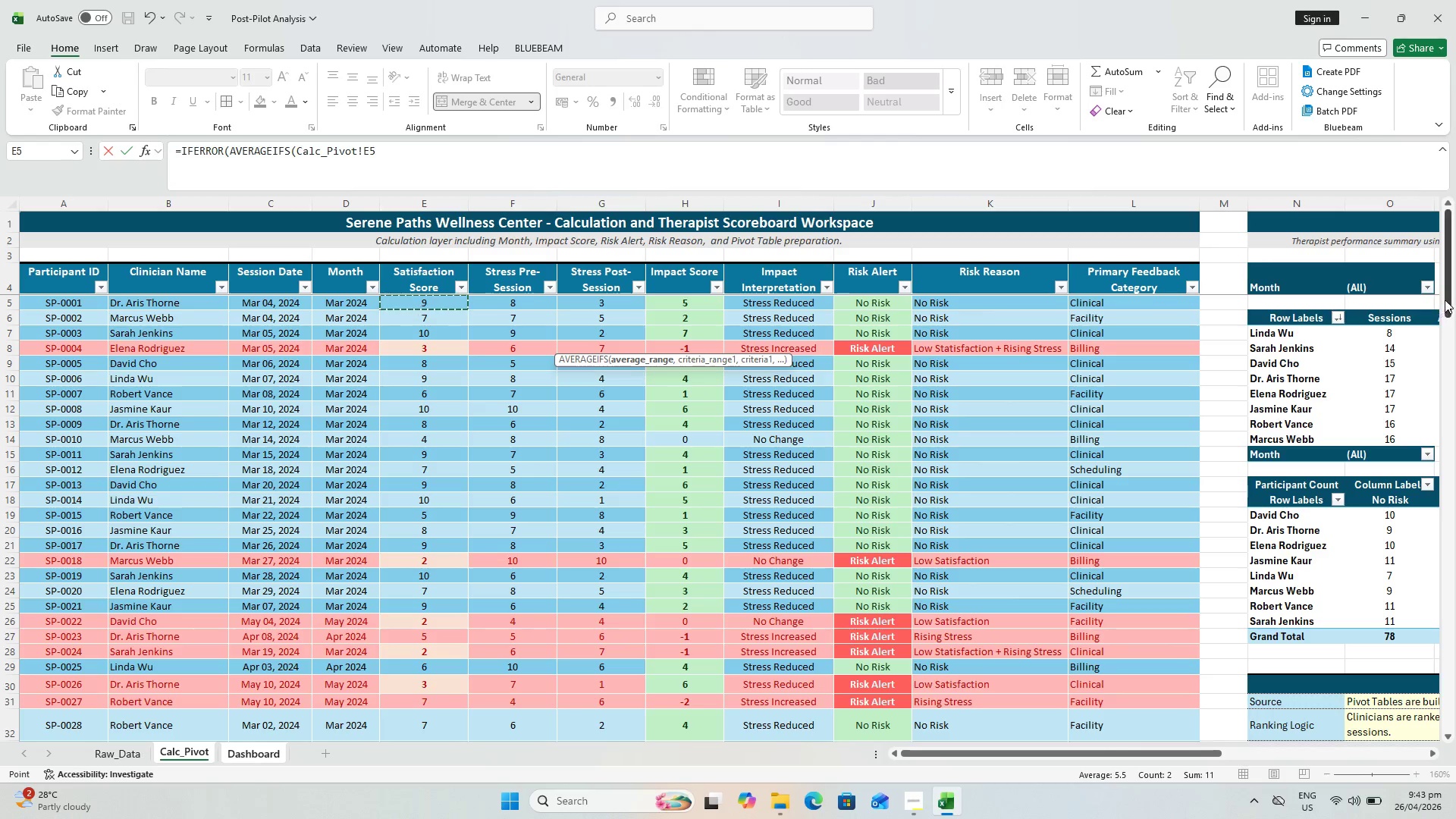 
left_click_drag(start_coordinate=[1446, 298], to_coordinate=[1439, 664])
 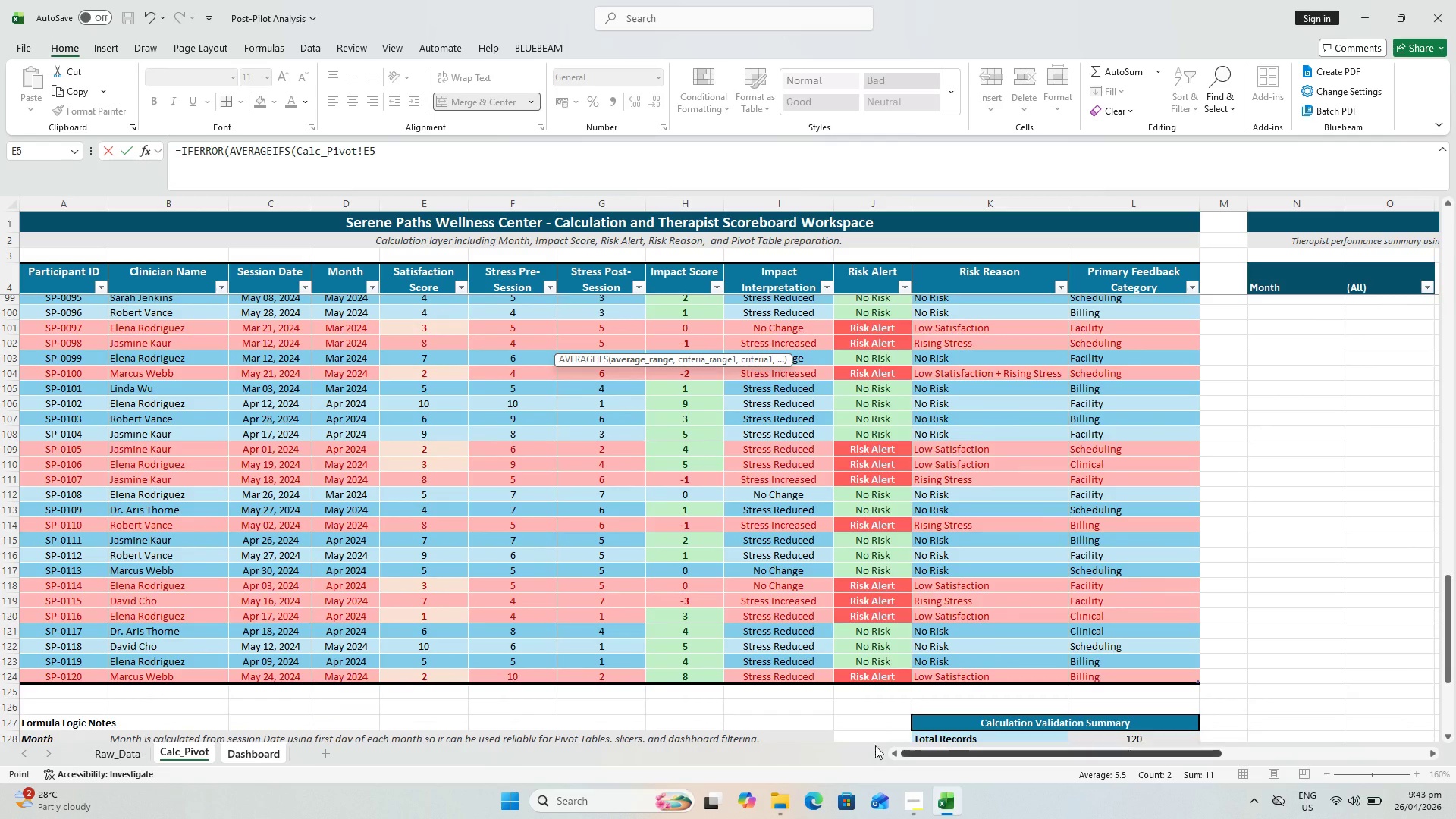 
hold_key(key=ShiftLeft, duration=1.59)
left_click([415, 674])
 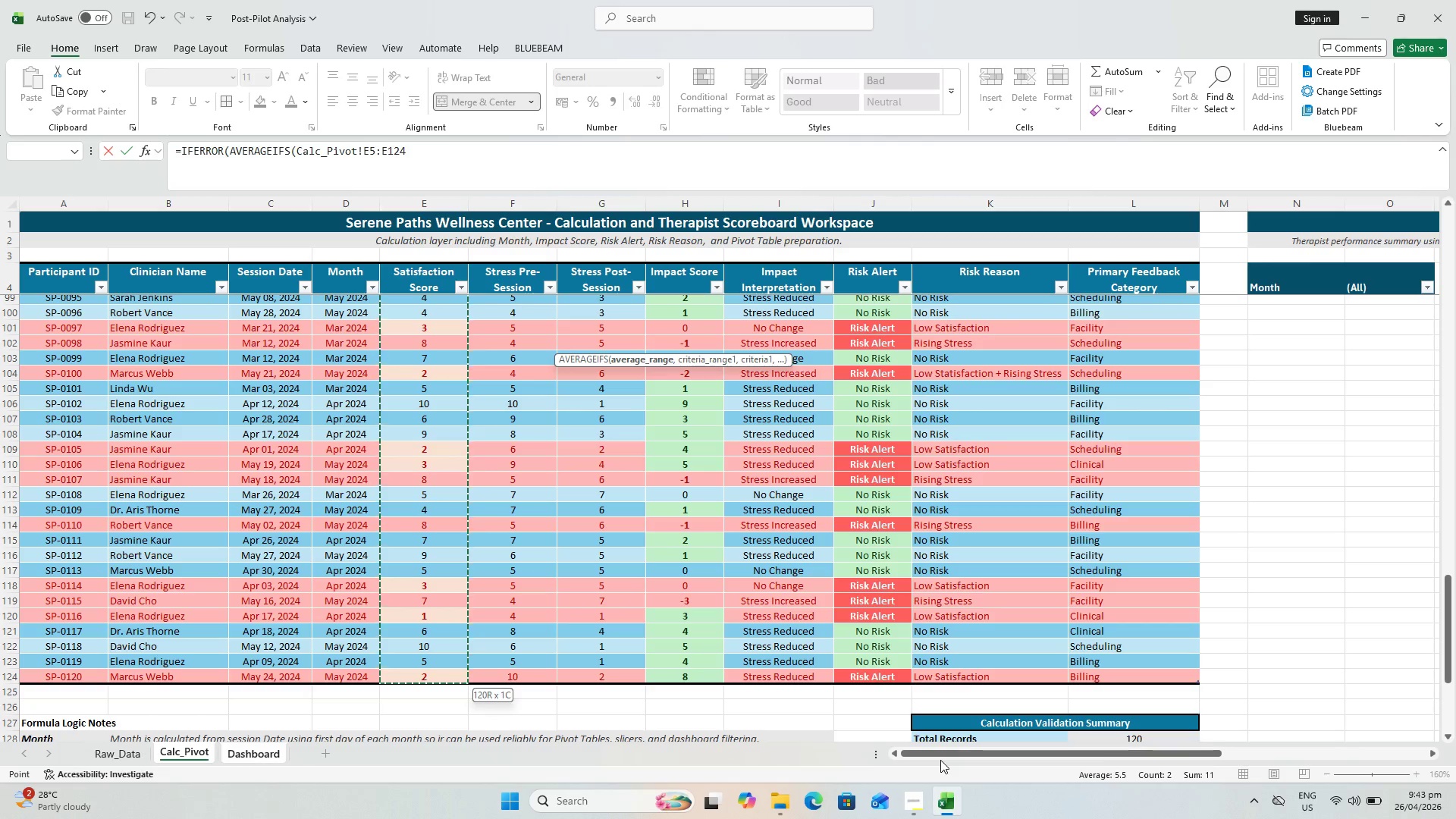 
wait(14.0)
 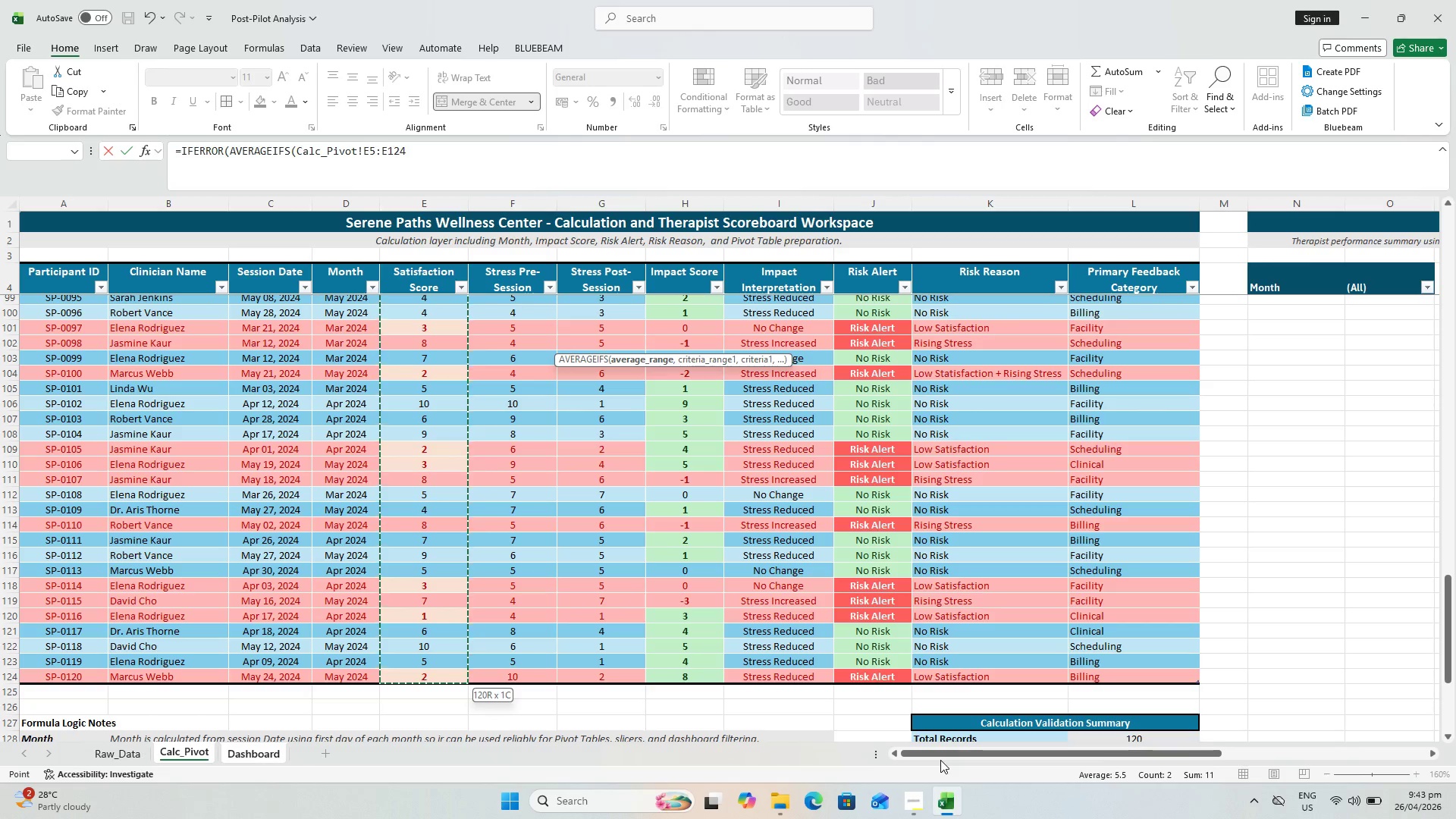 
scroll: coordinate [1098, 623], scroll_direction: up, amount: 4.0
 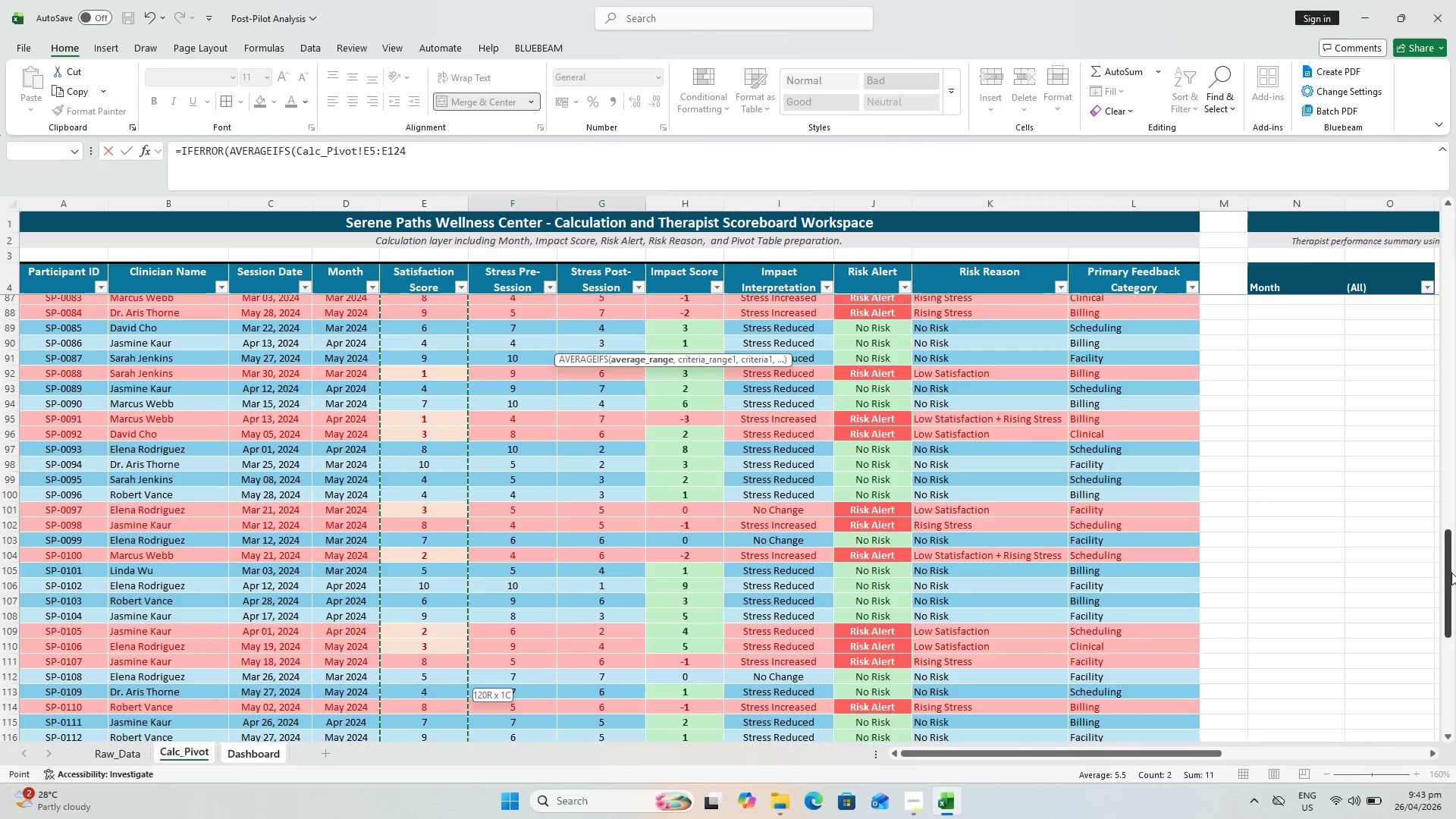 
left_click_drag(start_coordinate=[1451, 573], to_coordinate=[1452, 181])
 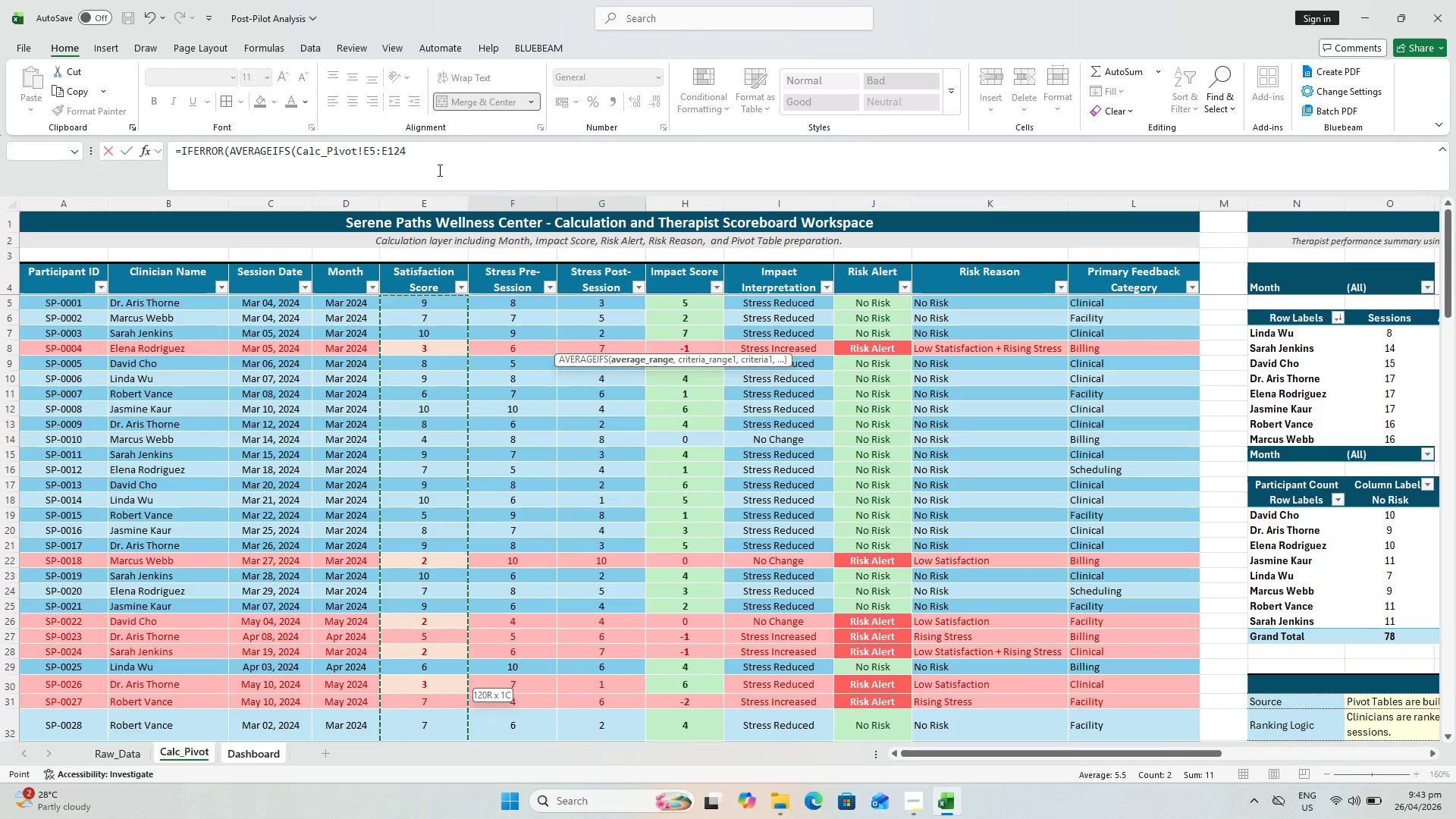 
left_click([438, 170])
 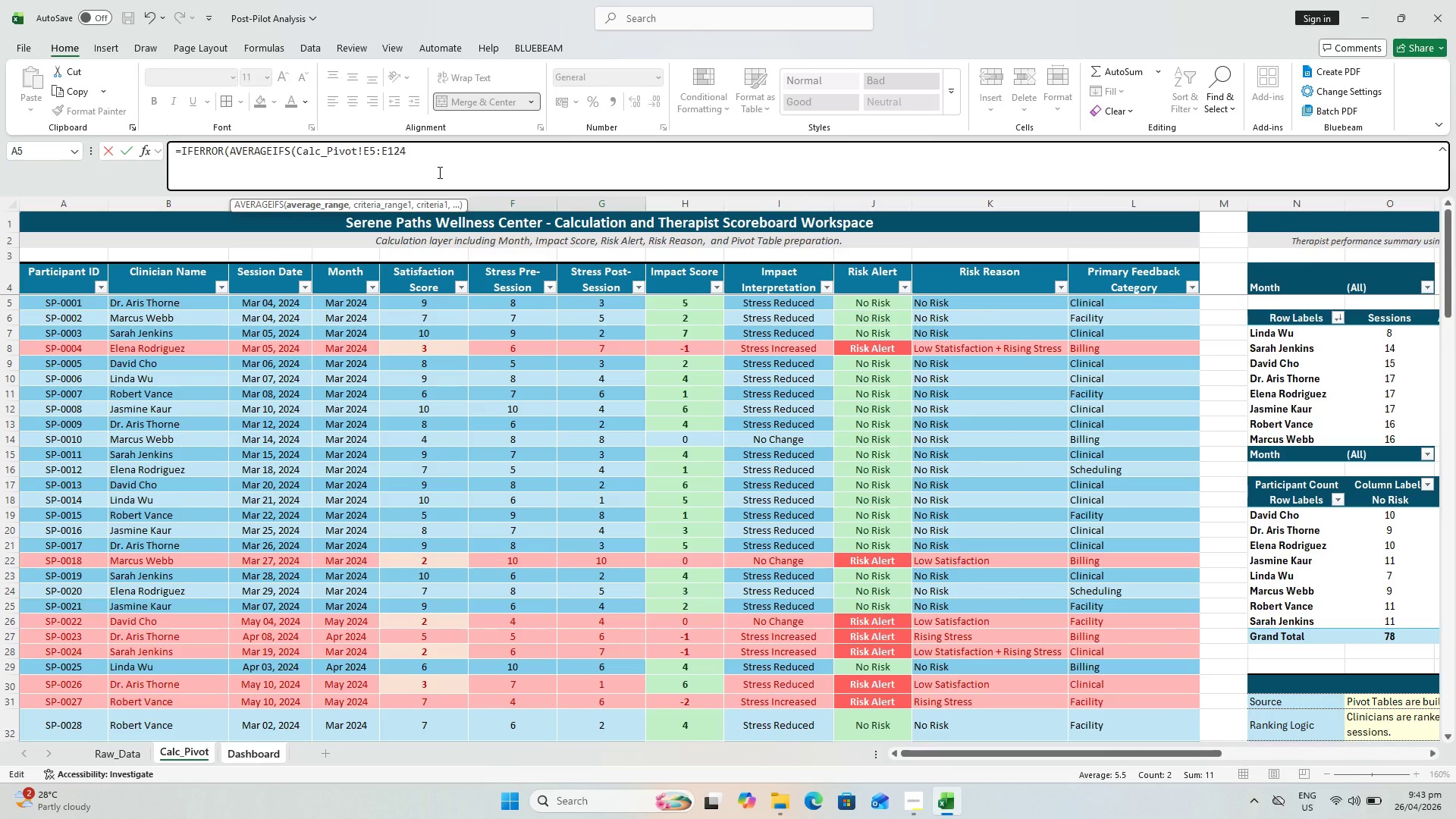 
wait(5.3)
 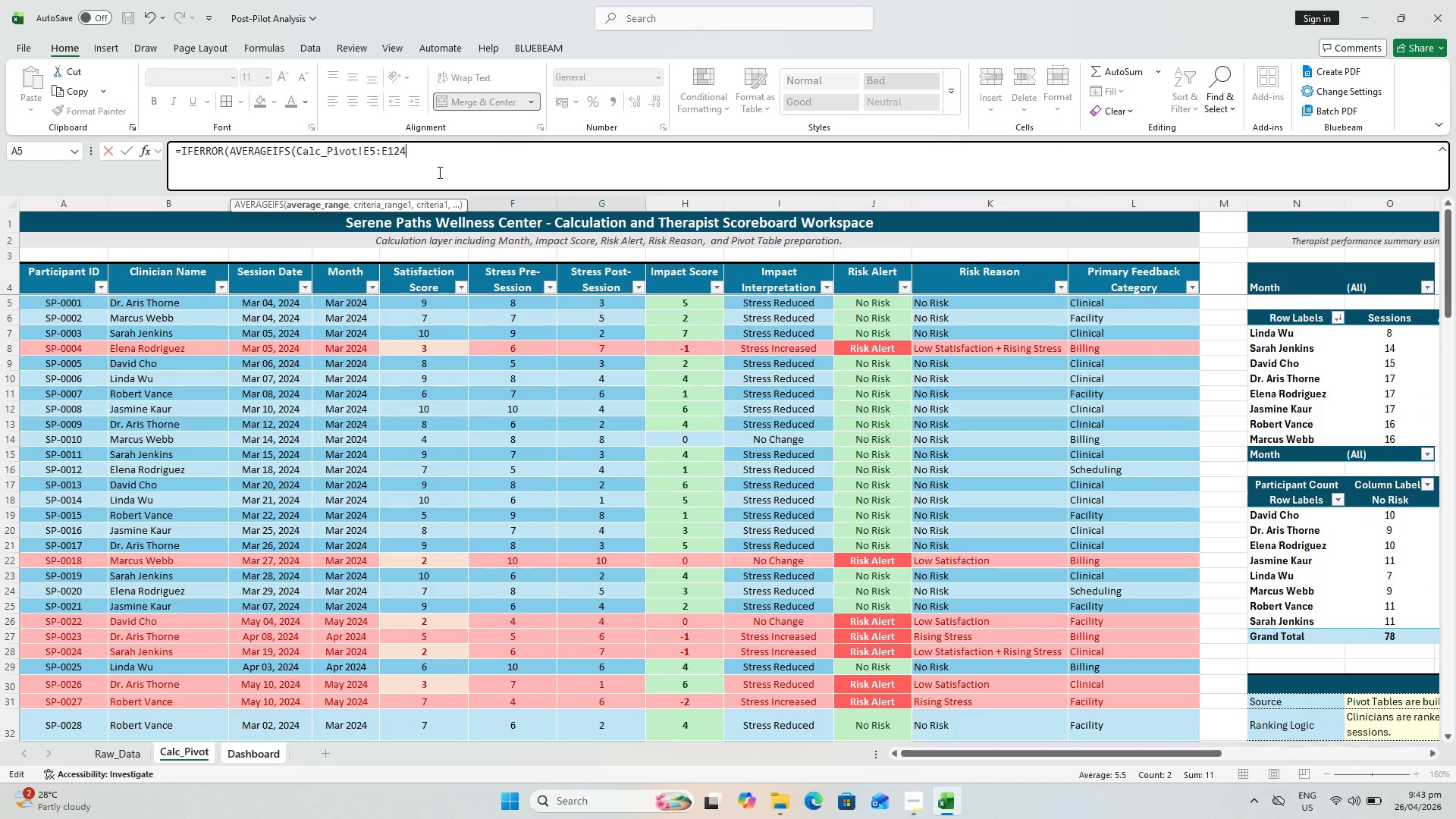 
key(Comma)
 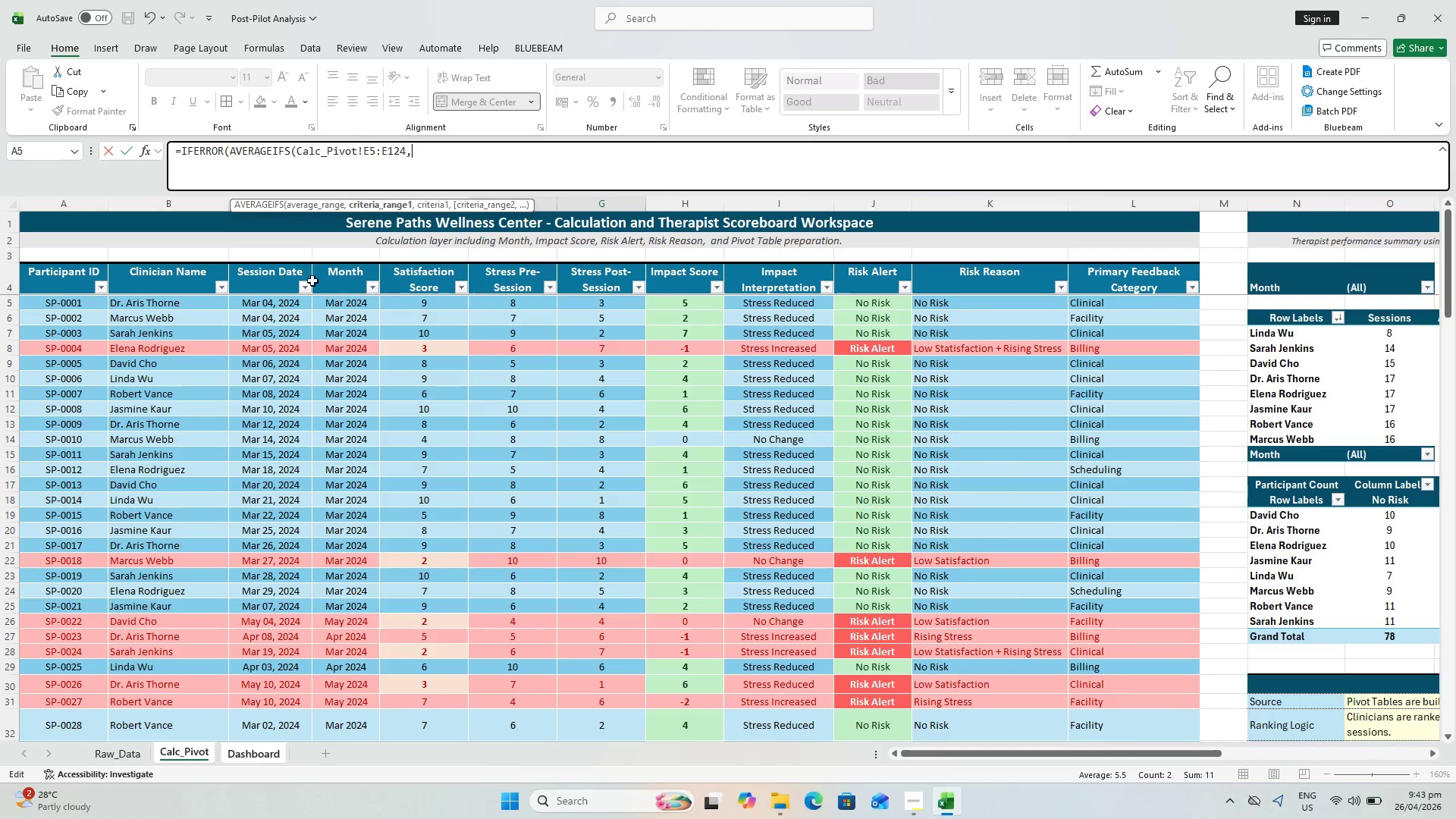 
left_click([182, 301])
 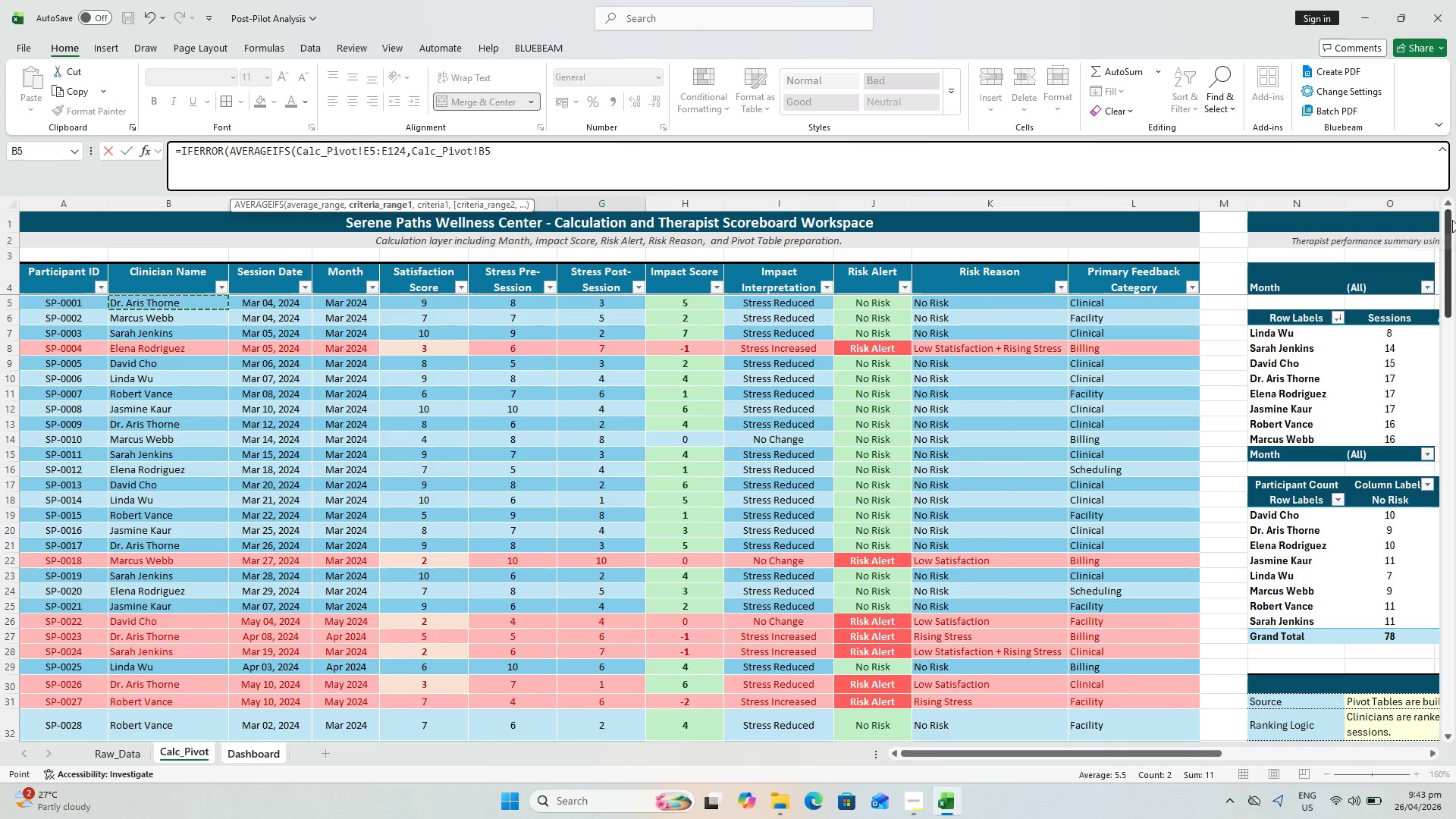 
scroll: coordinate [184, 300], scroll_direction: up, amount: 1.0
 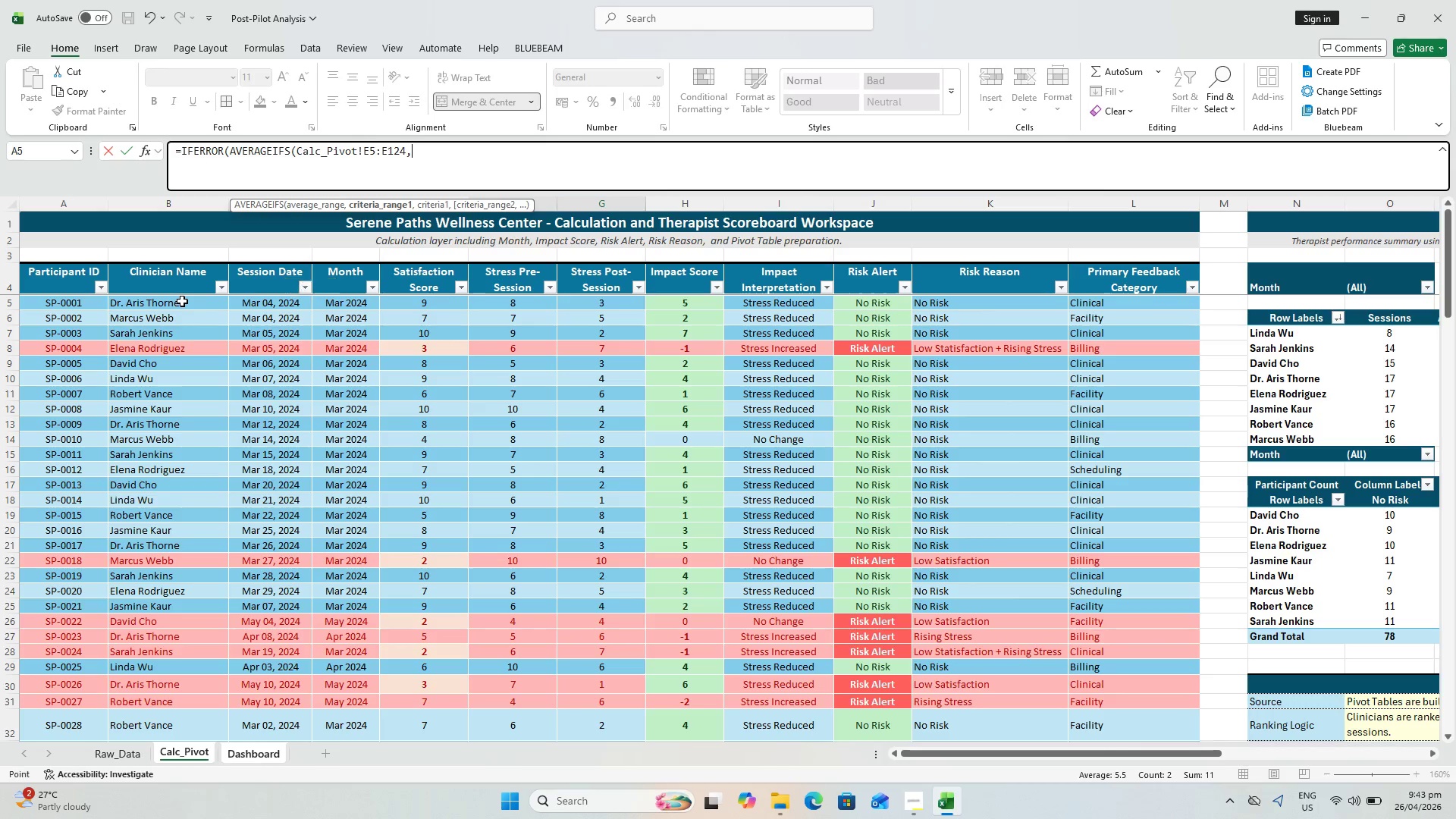 
left_click_drag(start_coordinate=[1449, 224], to_coordinate=[1445, 621])
 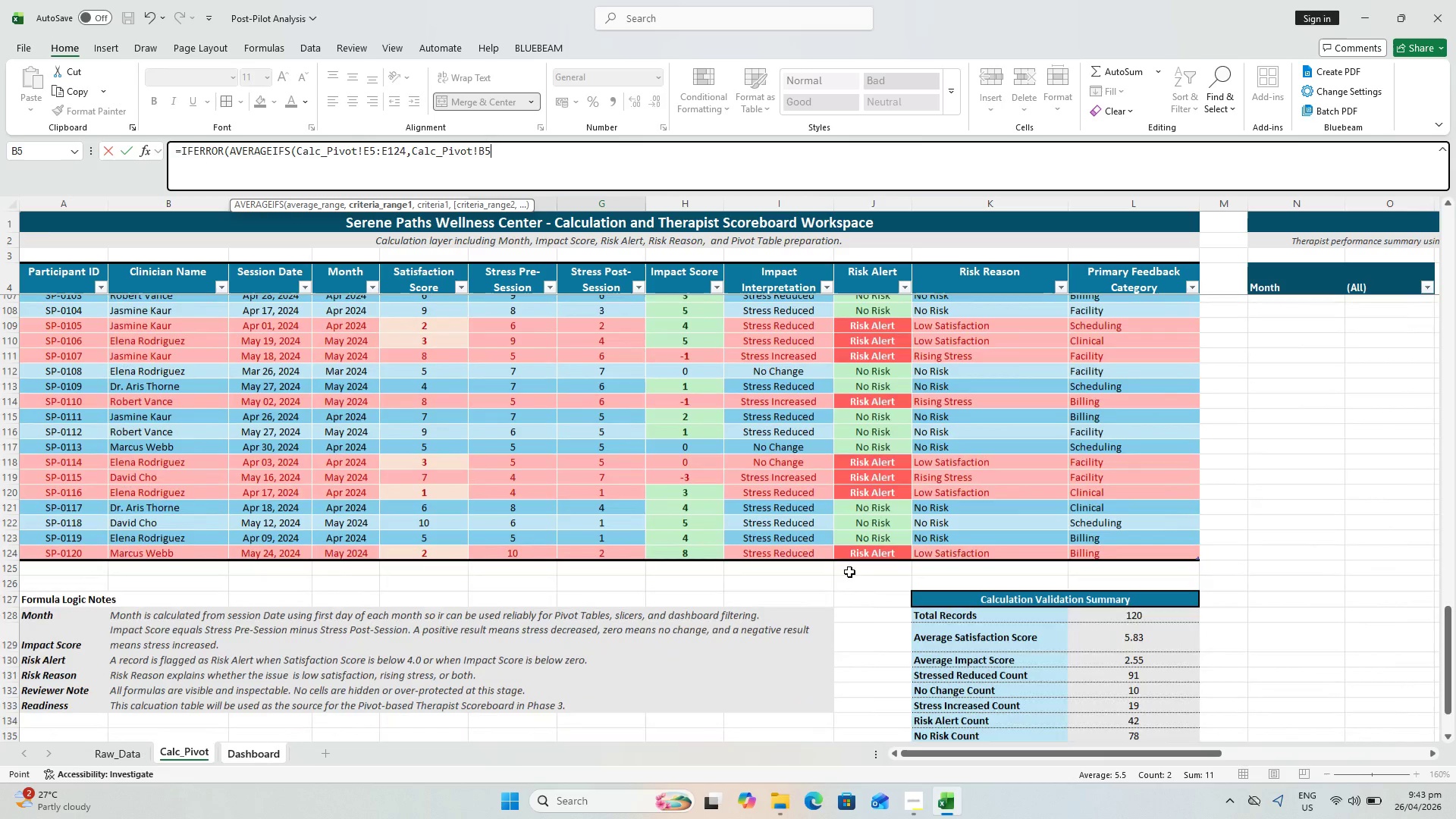 
hold_key(key=ShiftLeft, duration=1.88)
left_click([138, 556])
 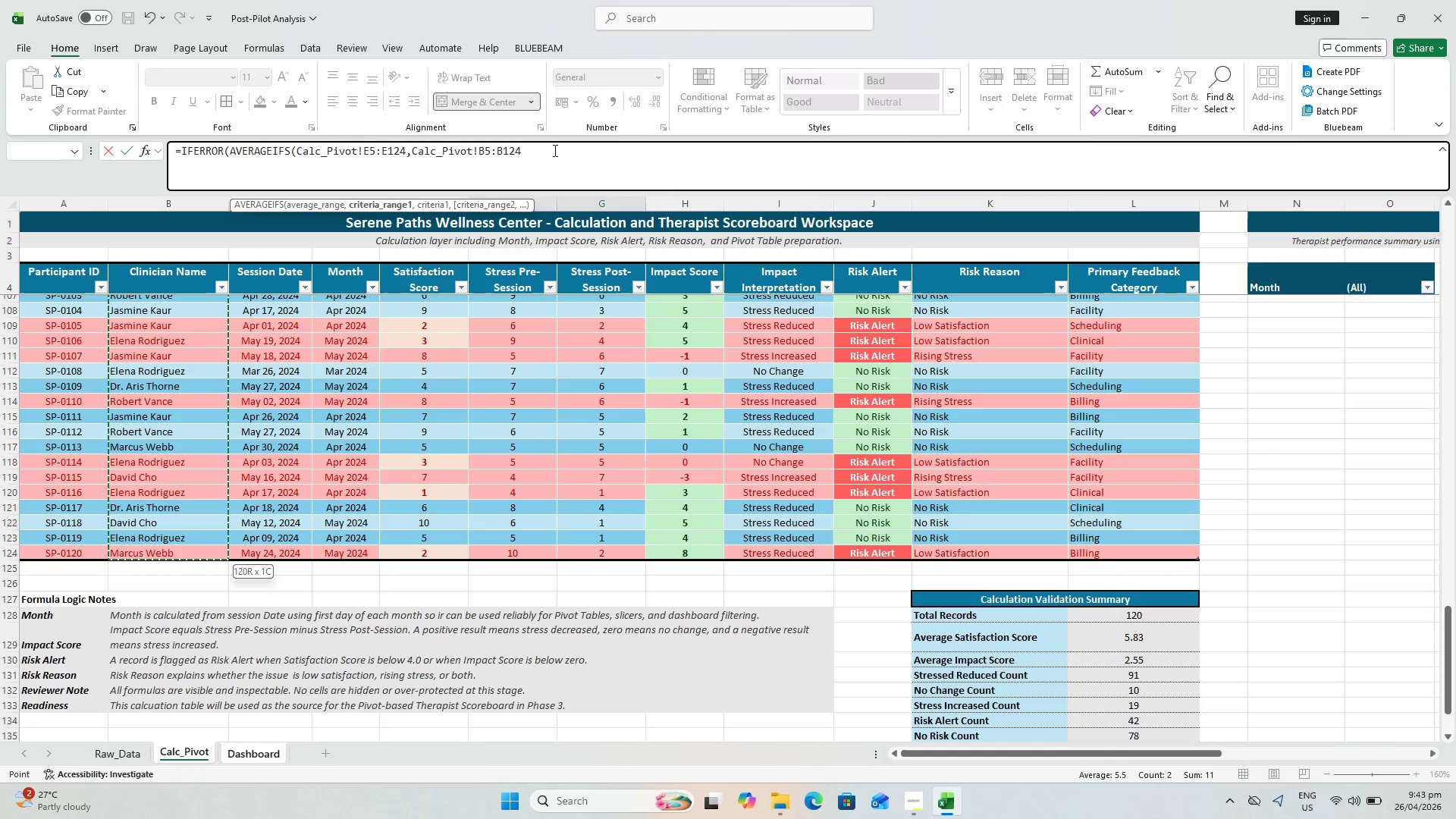 
left_click([554, 150])
 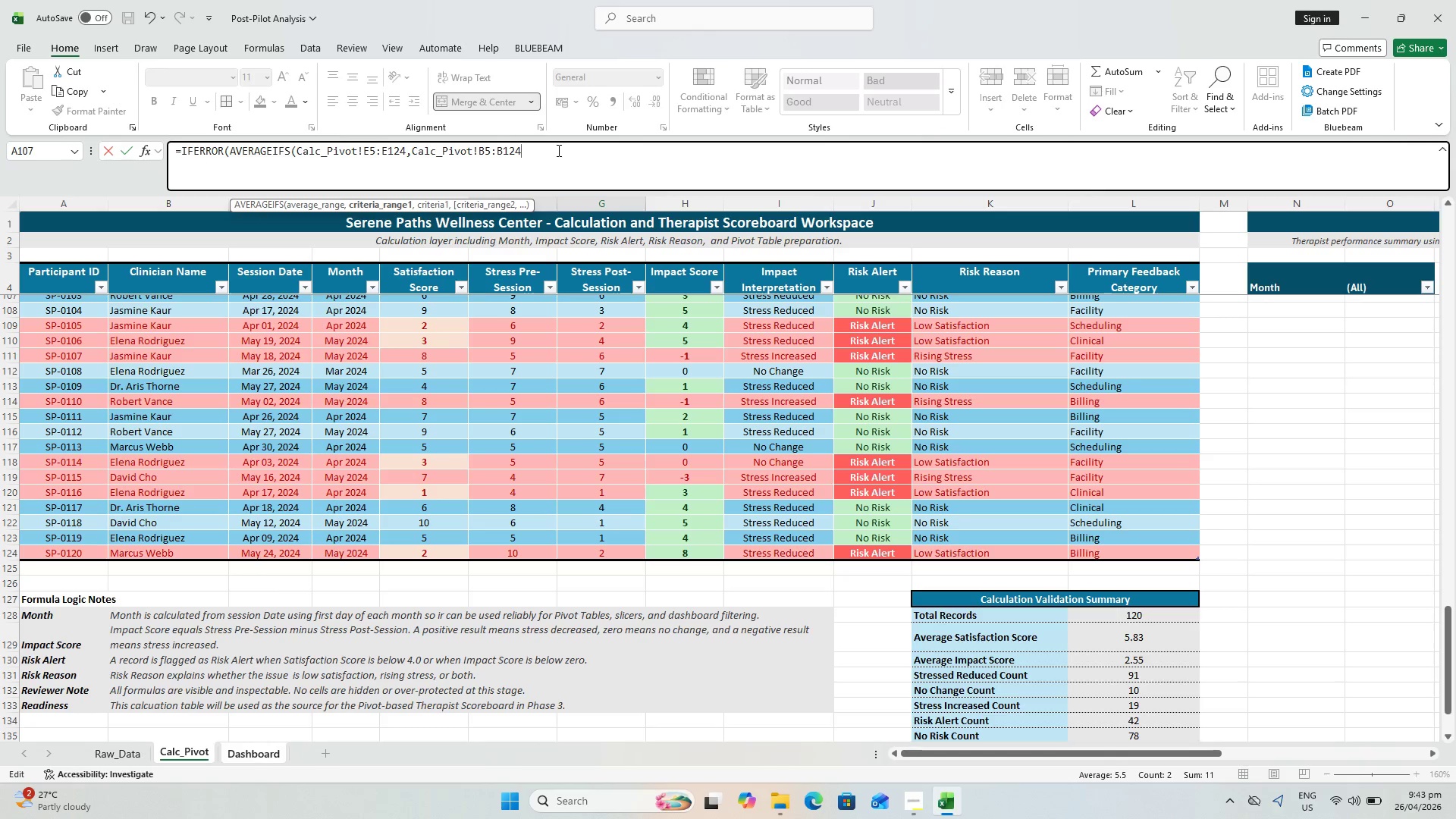 
hold_key(key=ShiftLeft, duration=1.09)
 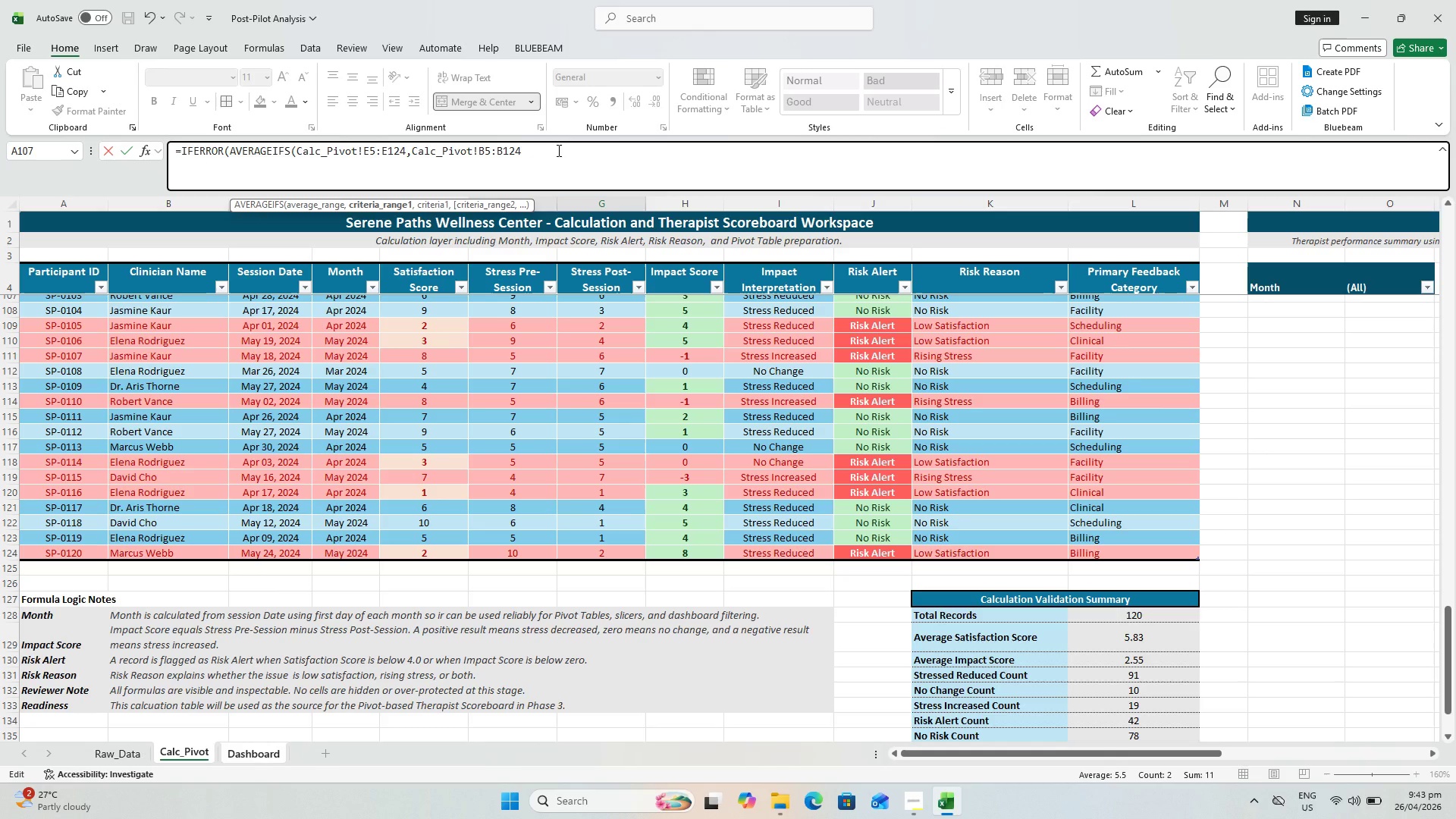 
wait(5.53)
 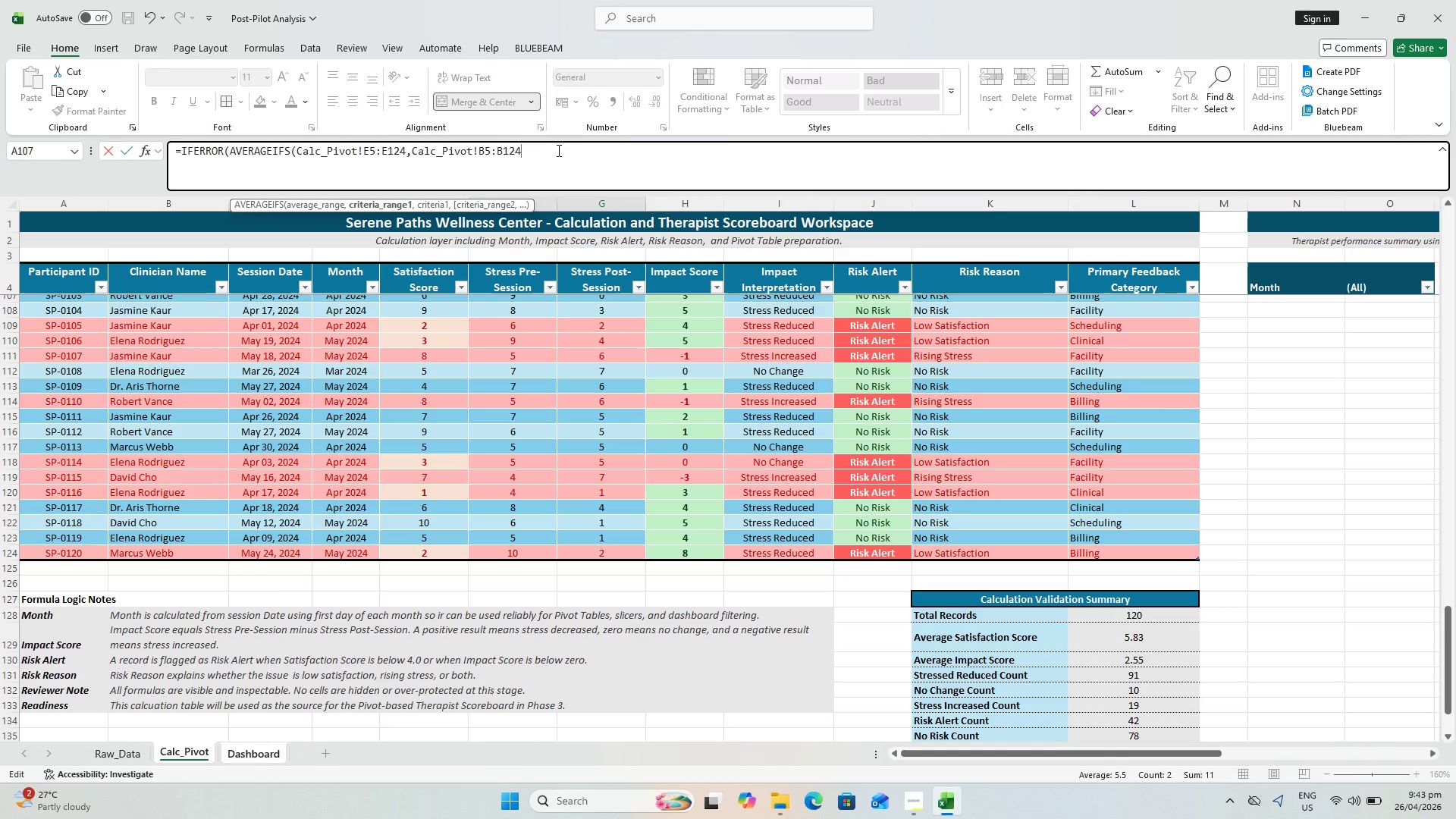 
hold_key(key=ShiftLeft, duration=0.91)
 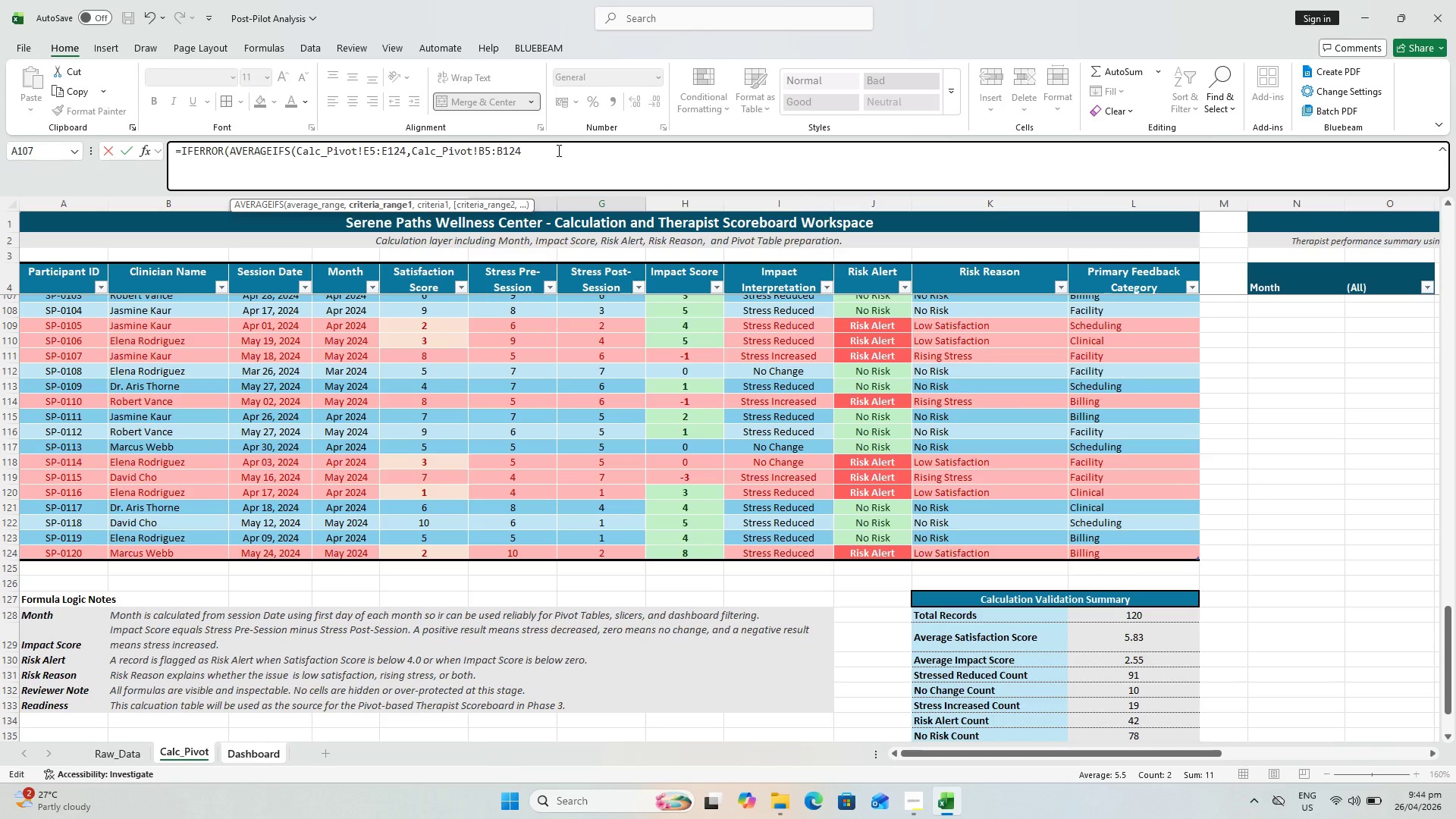 
type(, IF()
 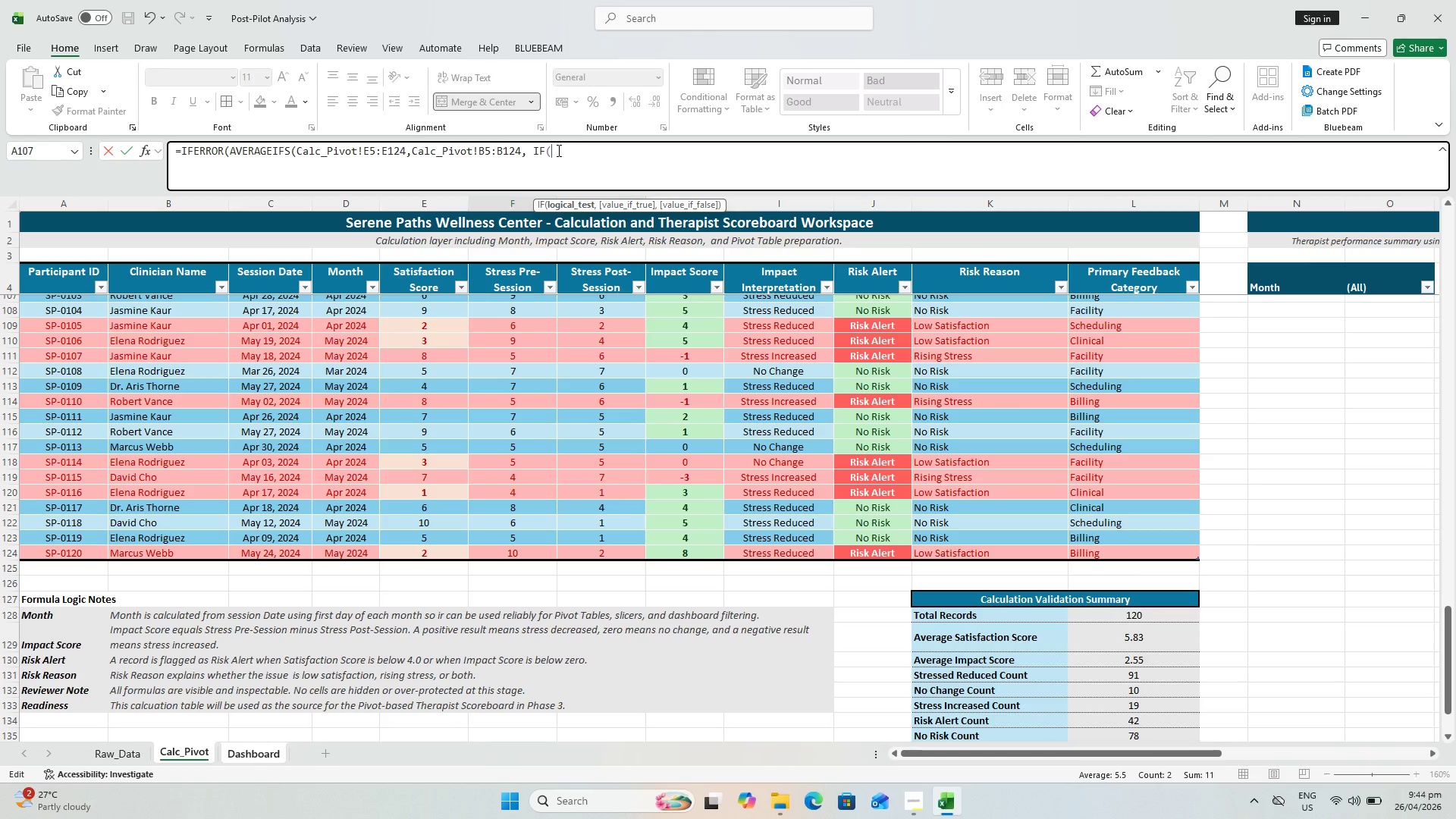 
wait(5.2)
 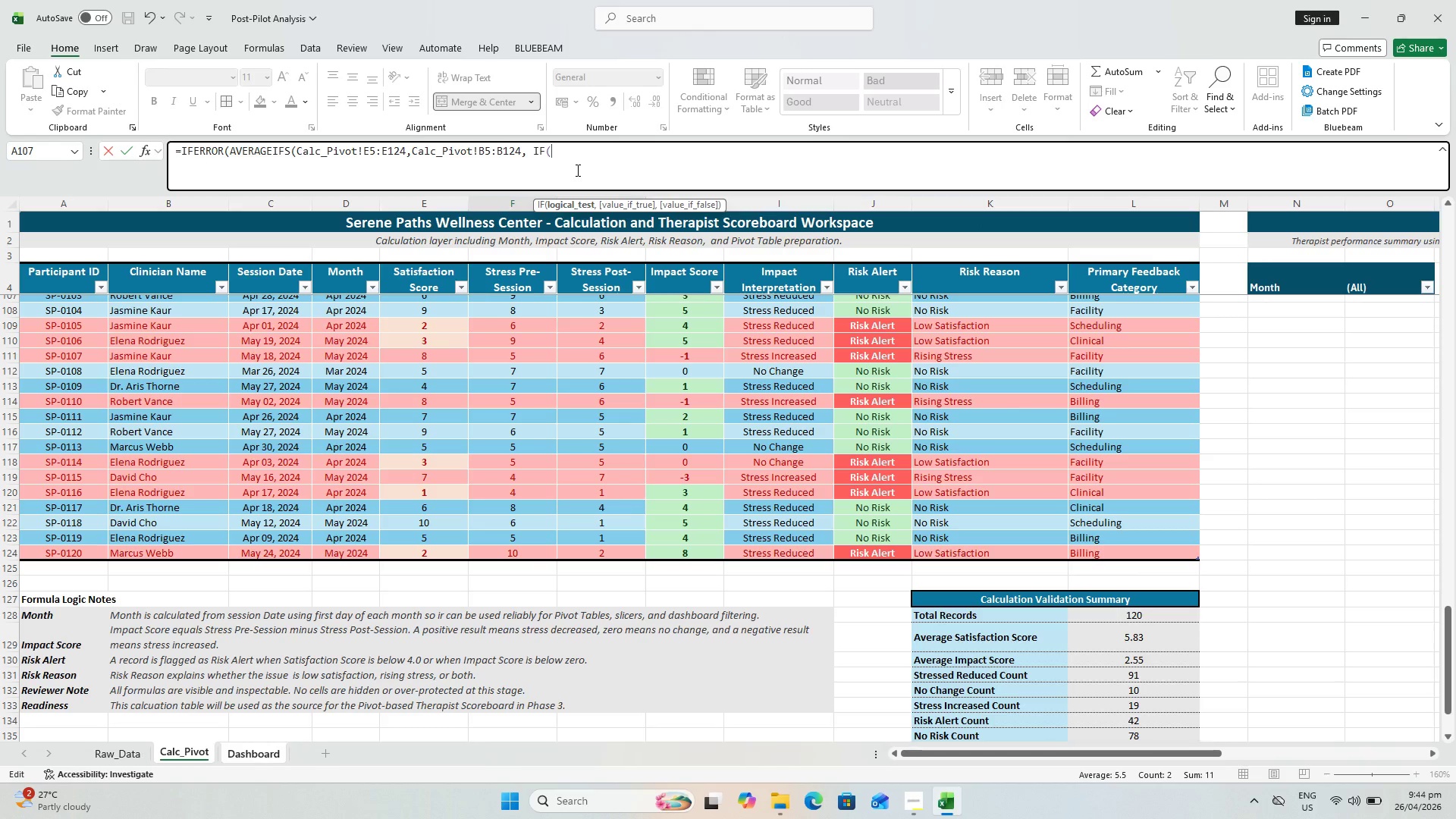 
left_click([227, 339])
 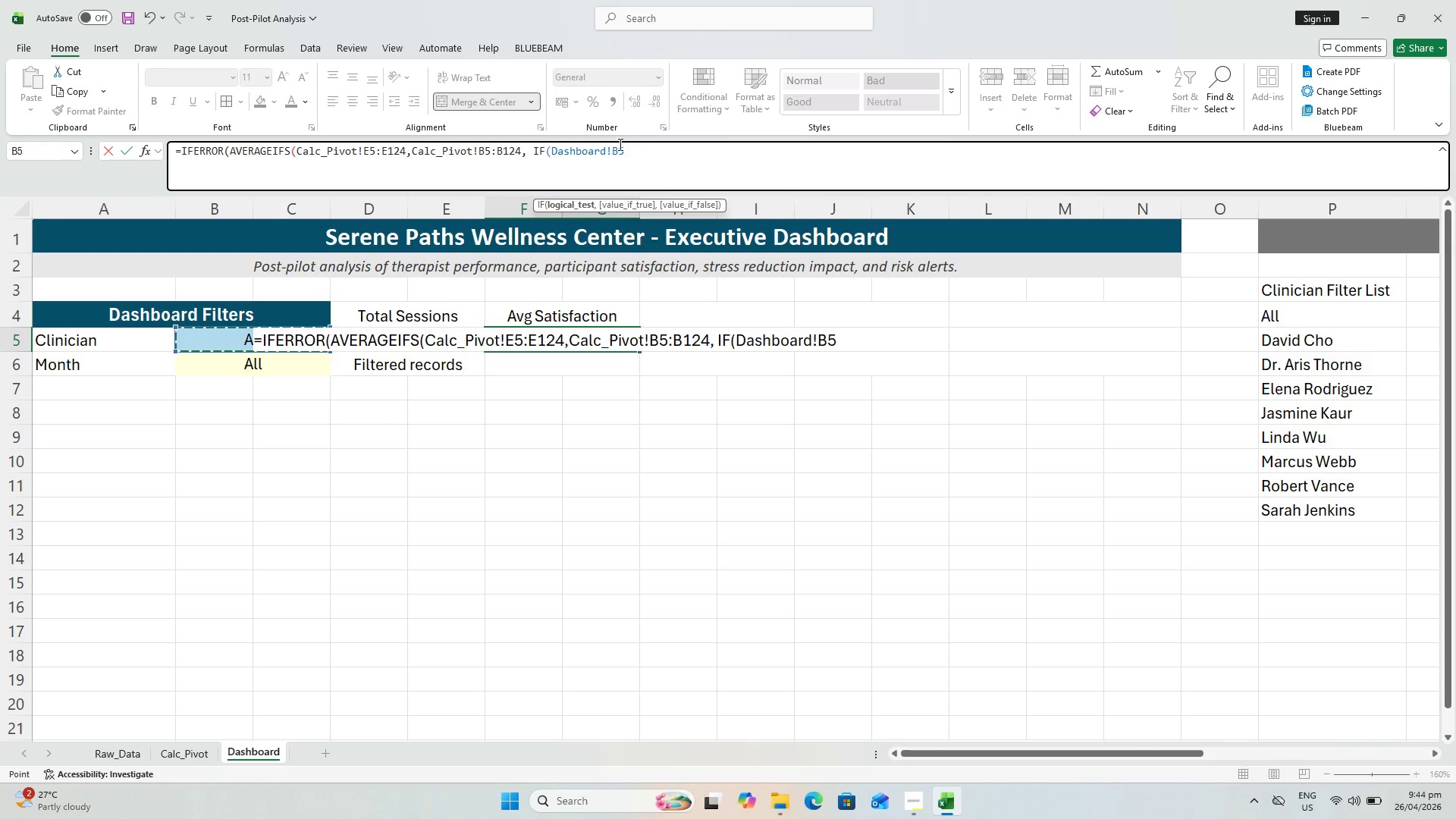 
left_click([619, 145])
 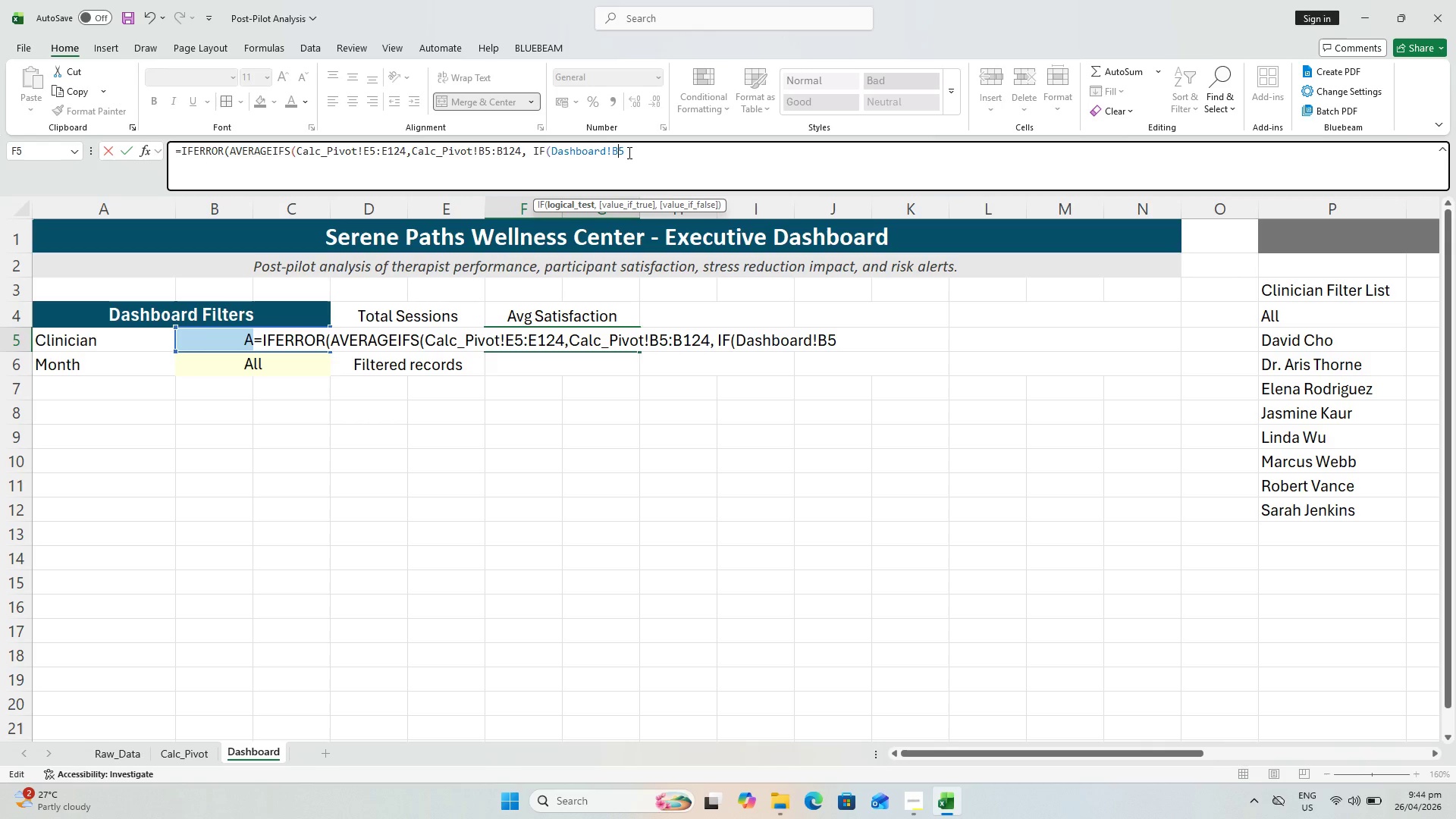 
key(F4)
 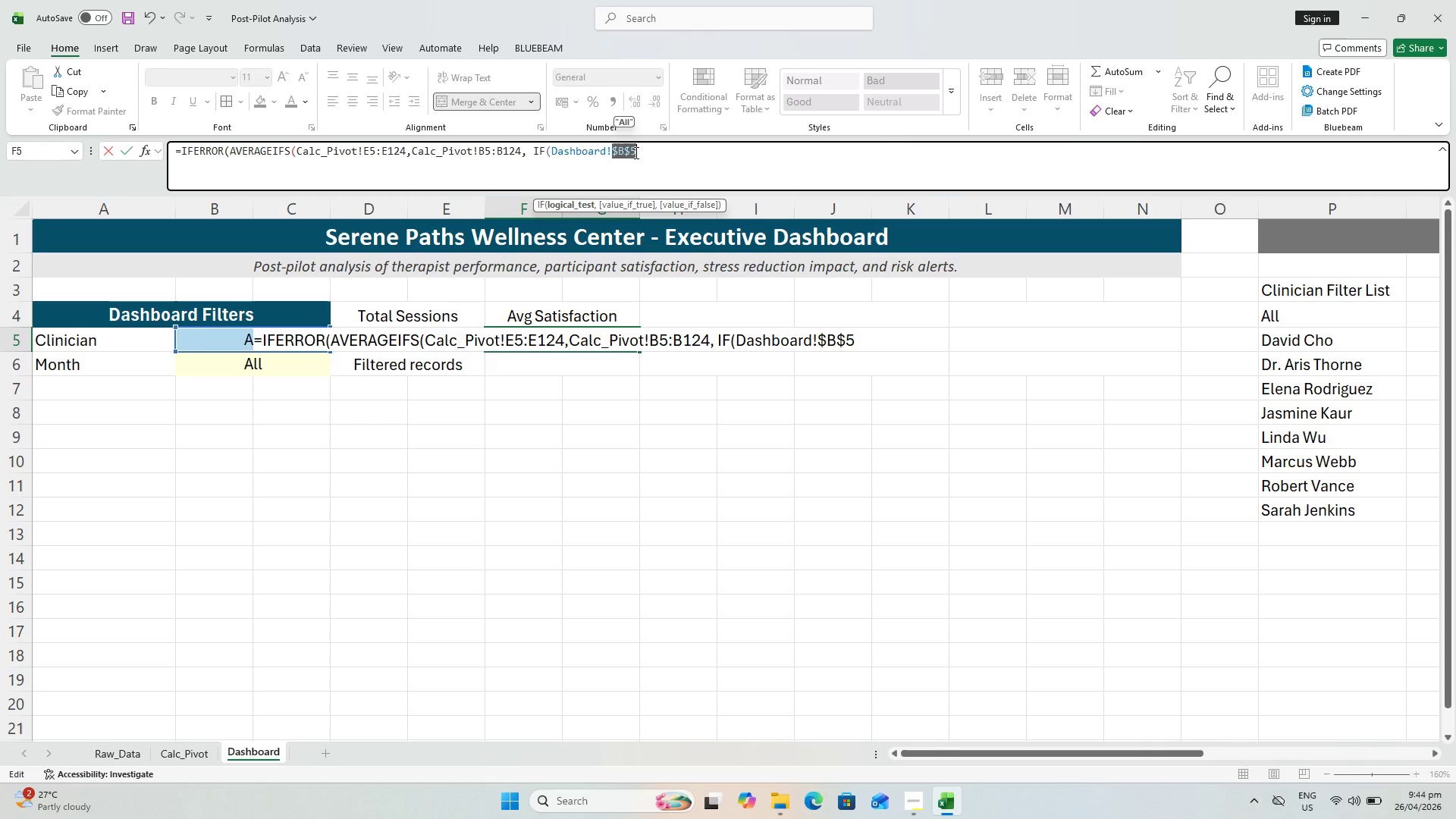 
left_click([653, 155])
 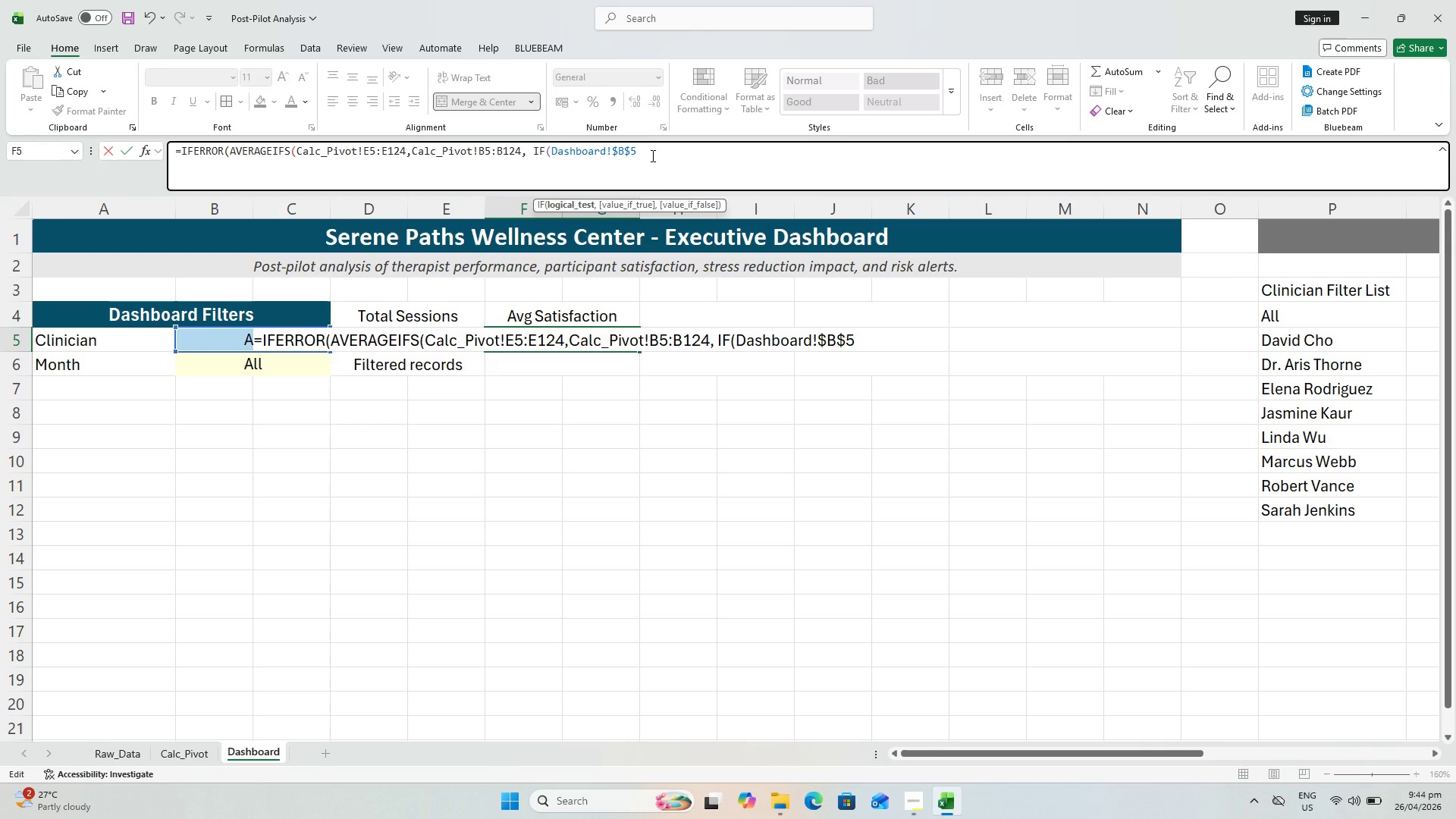 
key(Equal)
 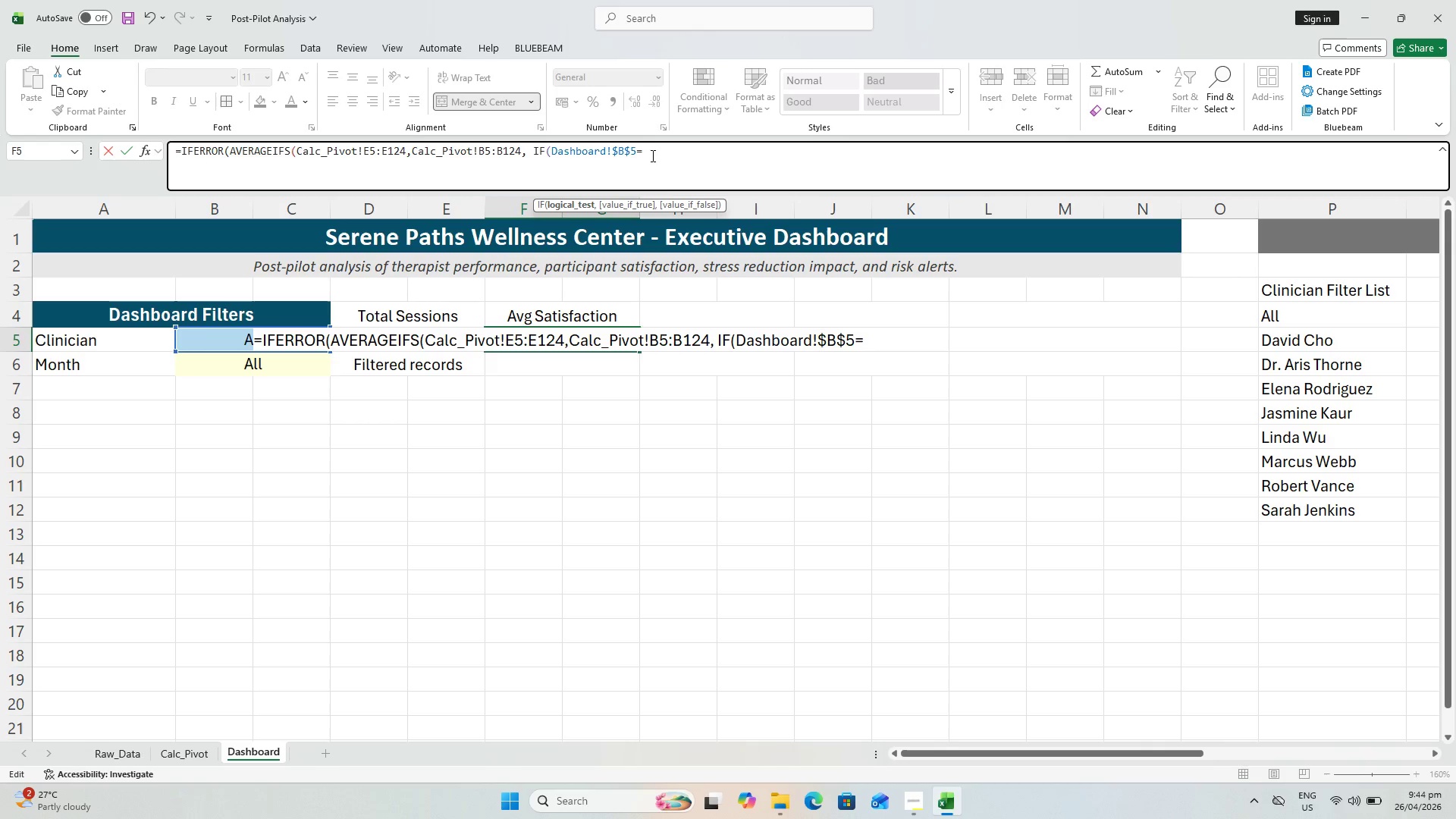 
type("All","*",)
 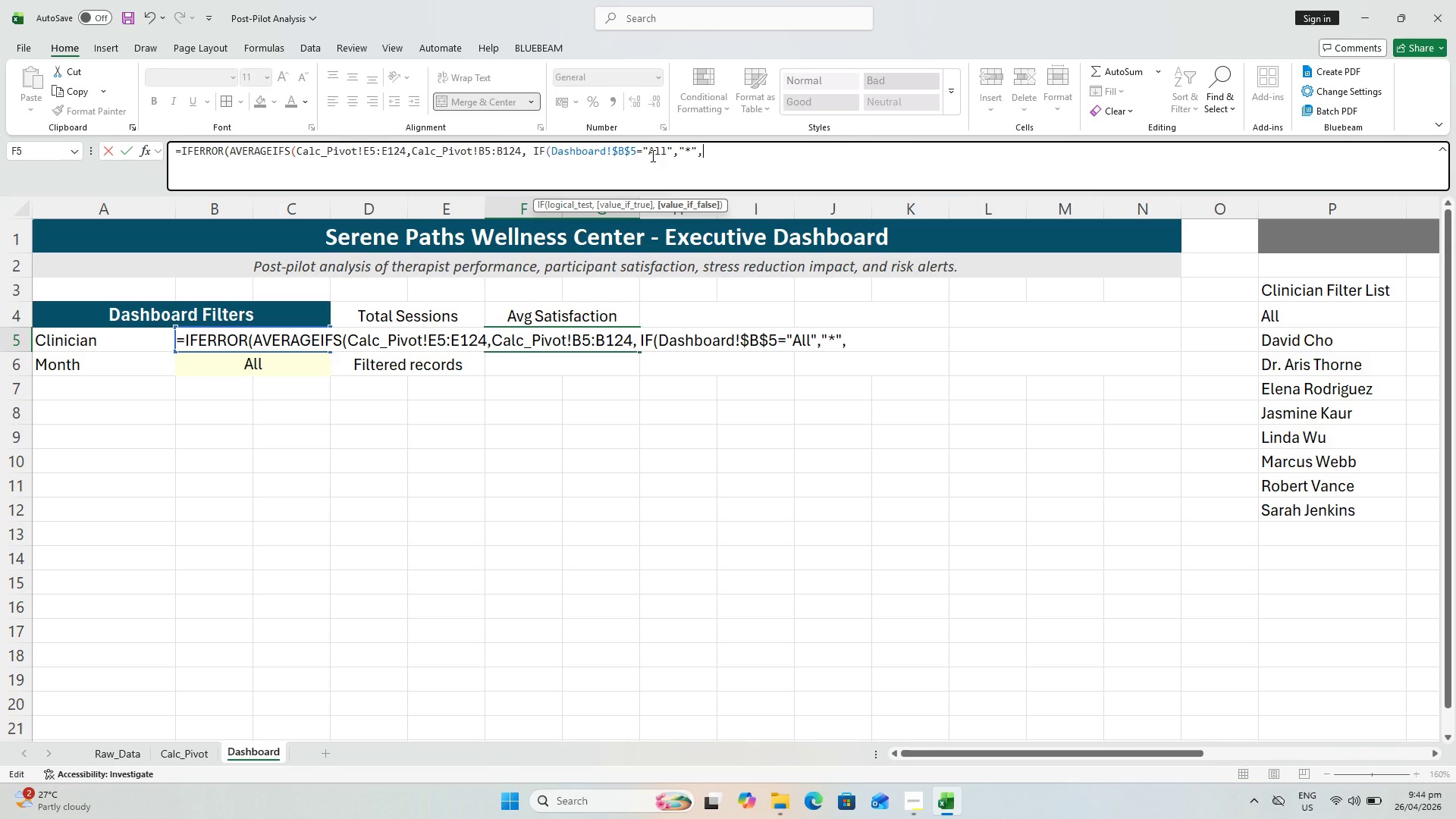 
wait(9.98)
 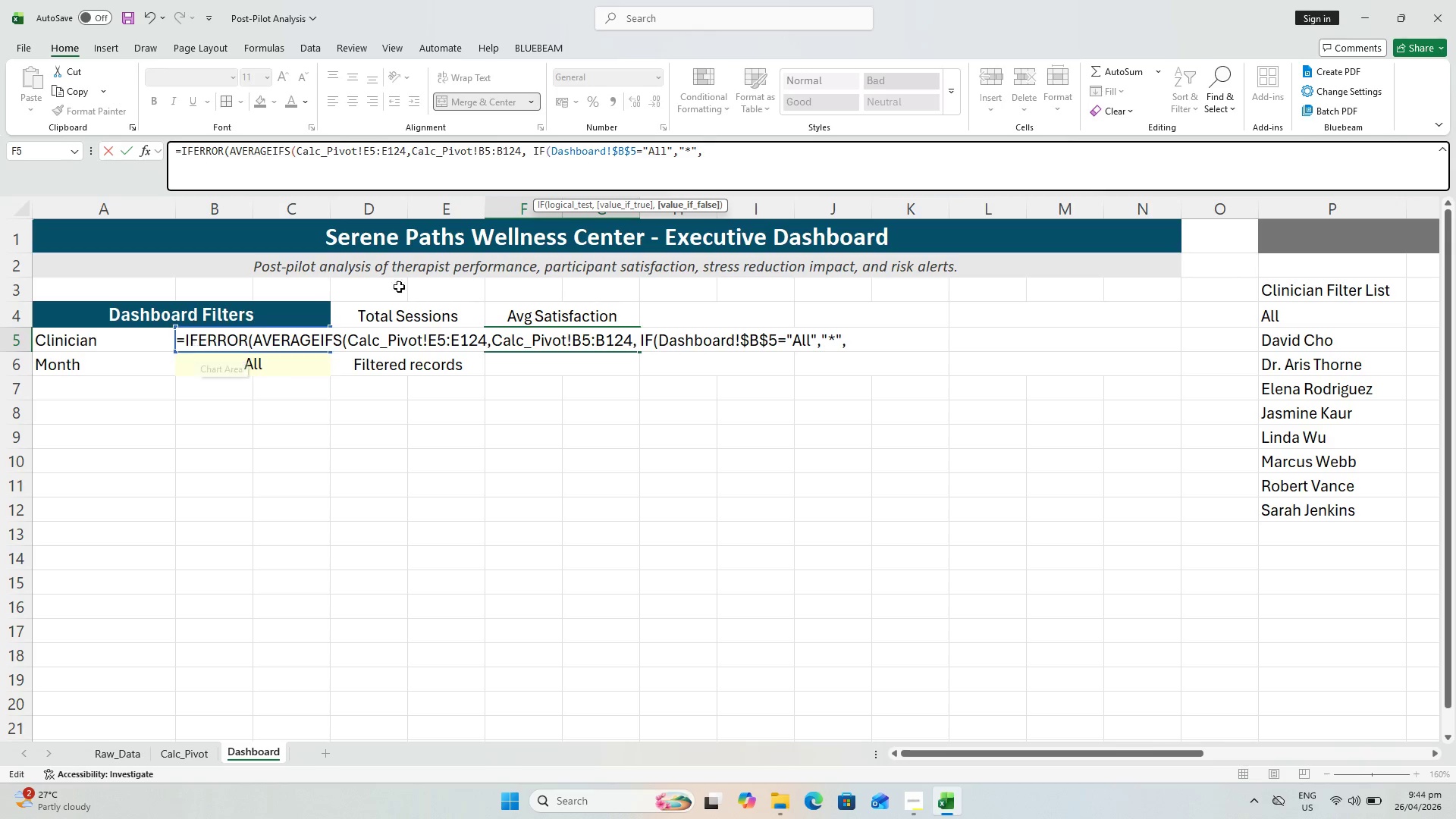 
left_click([196, 364])
 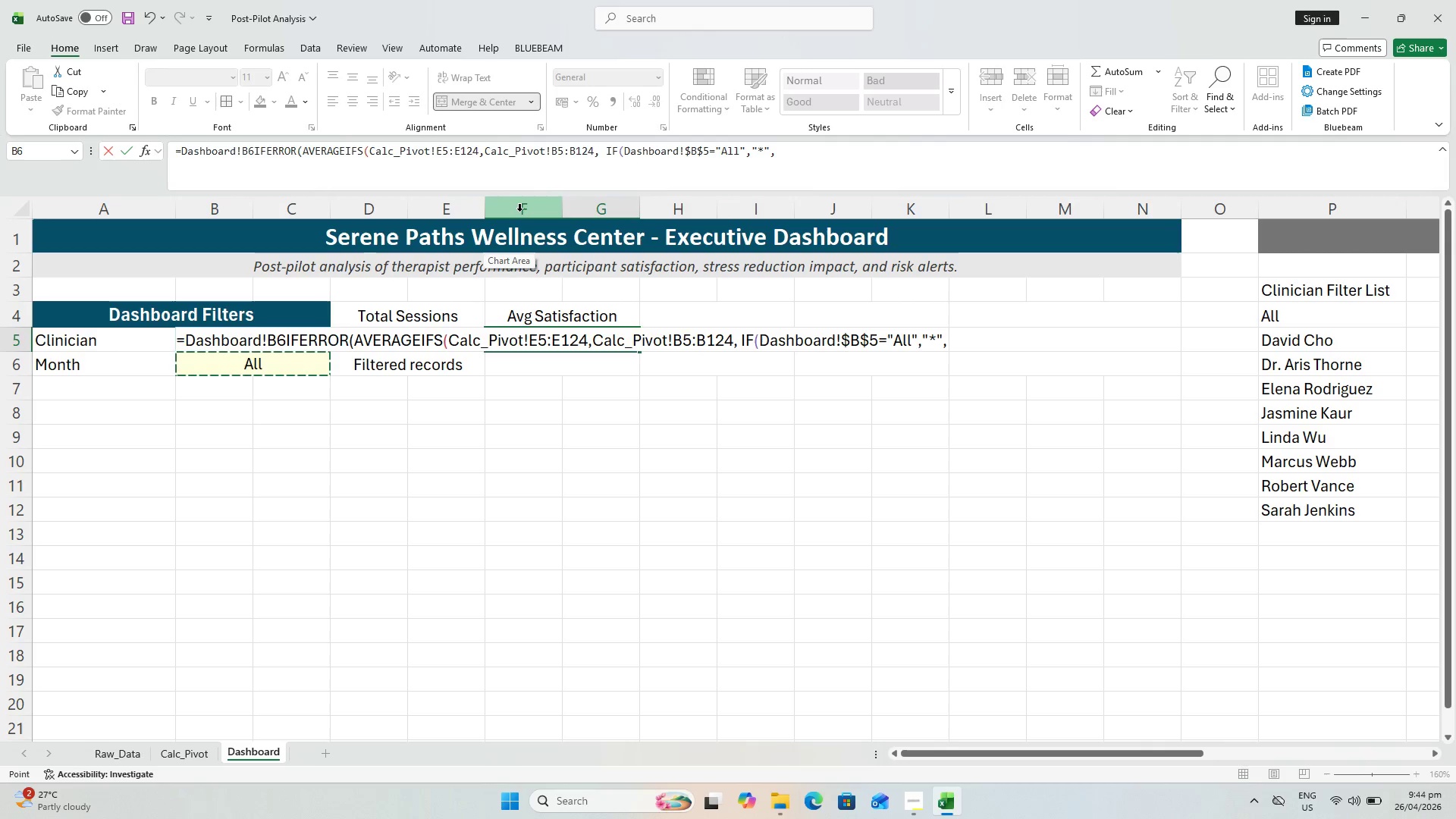 
hold_key(key=ShiftLeft, duration=0.95)
 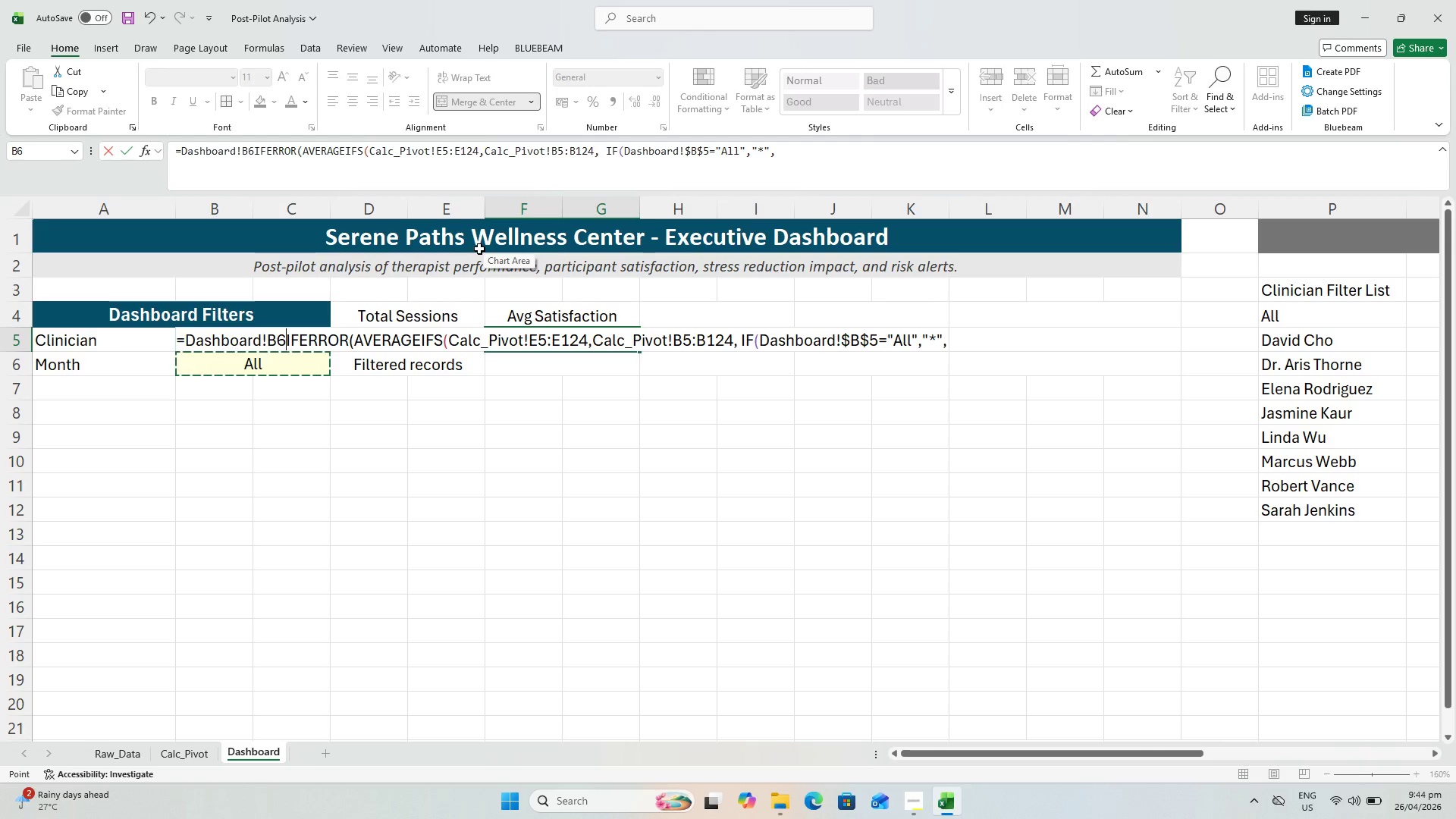 
key(Control+Z)
 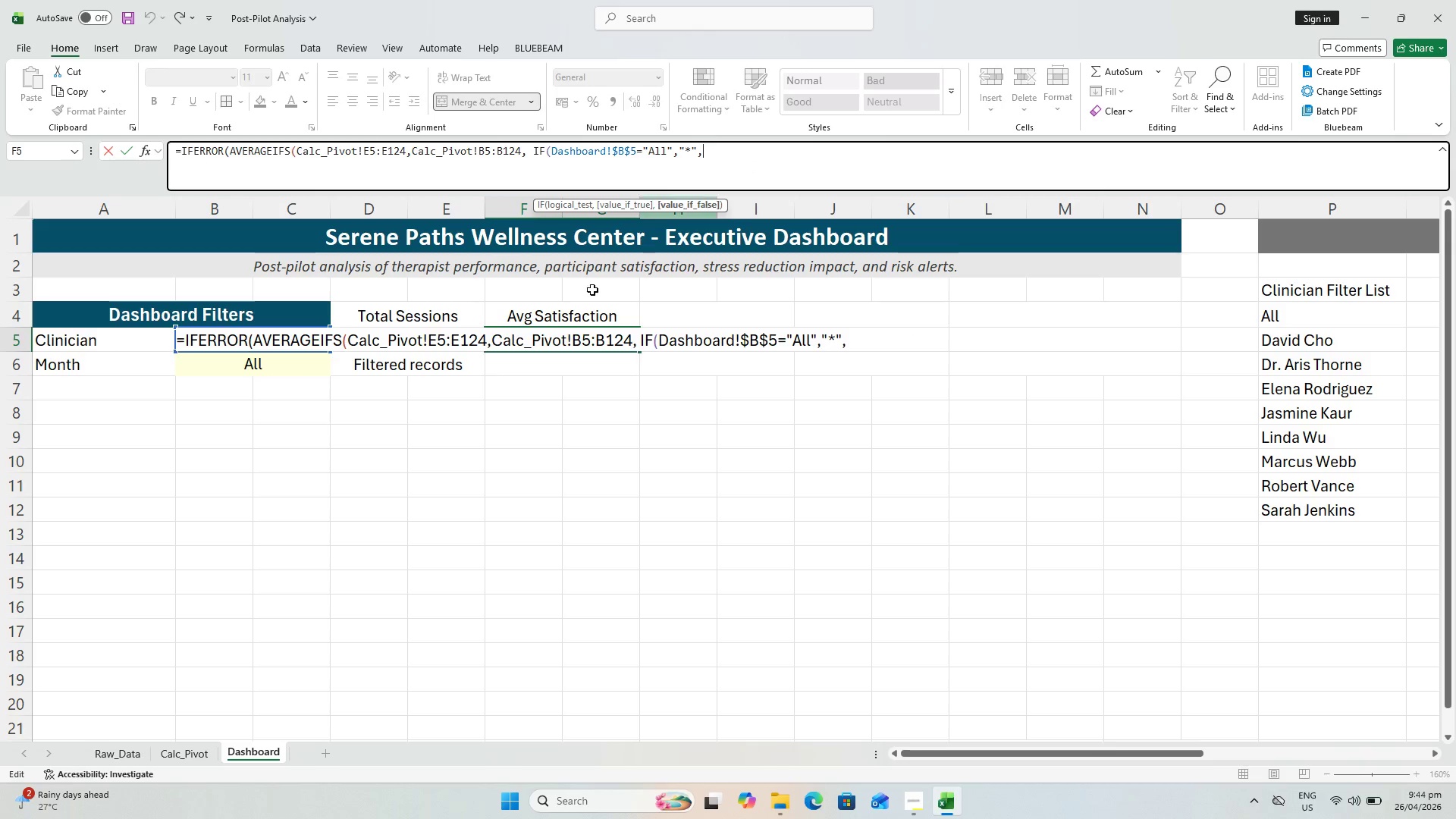 
left_click([250, 366])
 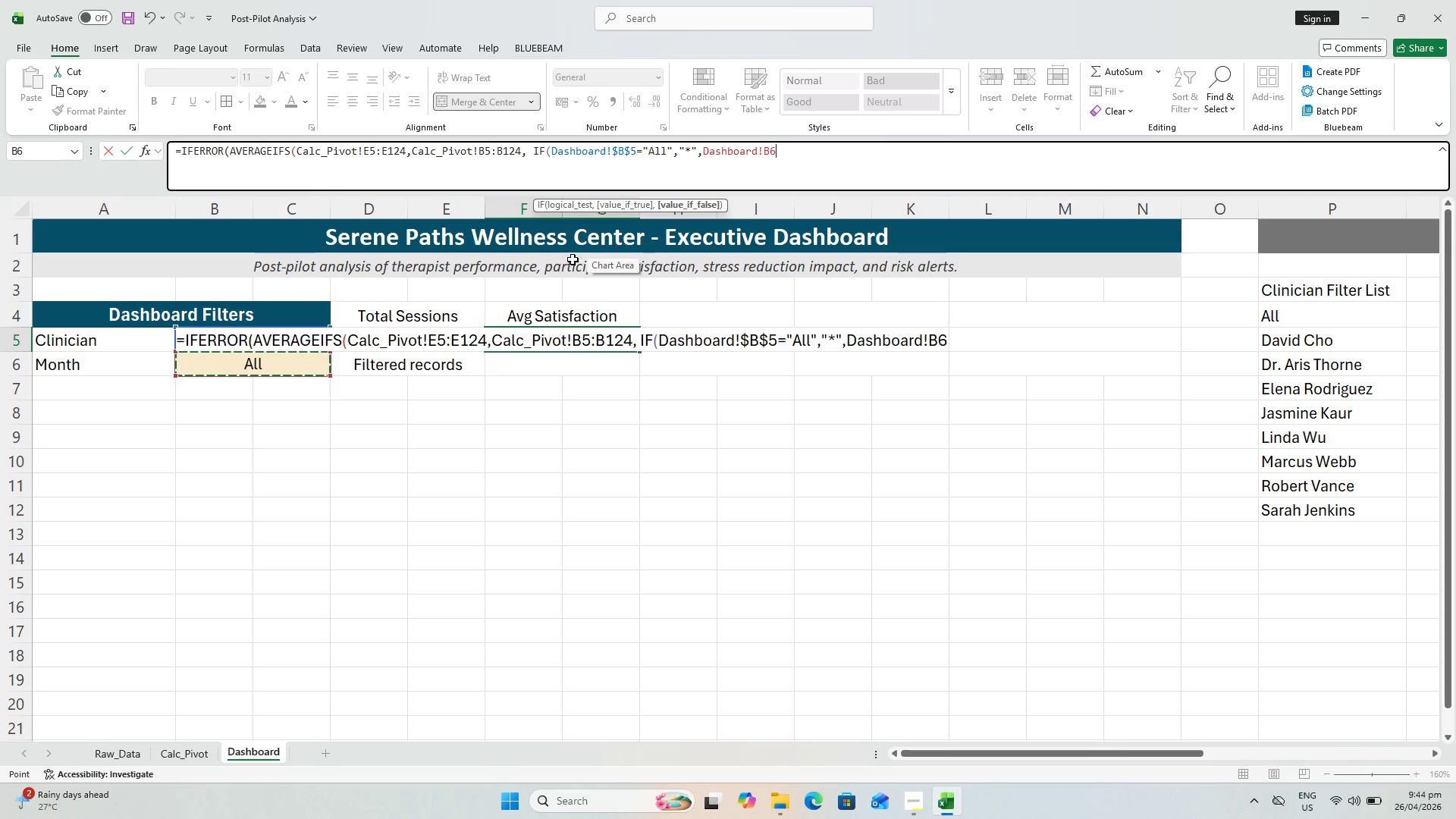 
key(ArrowUp)
 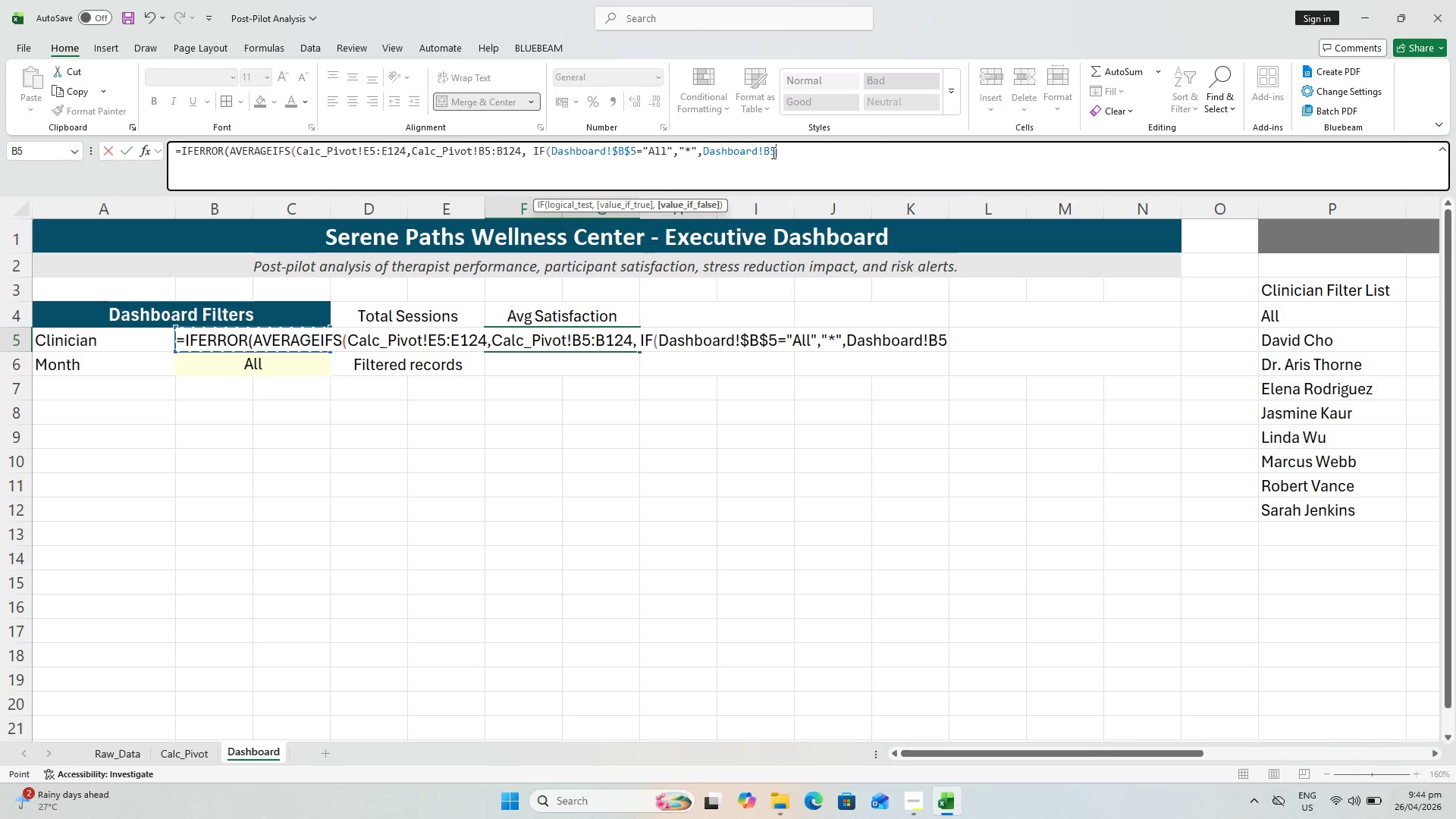 
left_click([769, 151])
 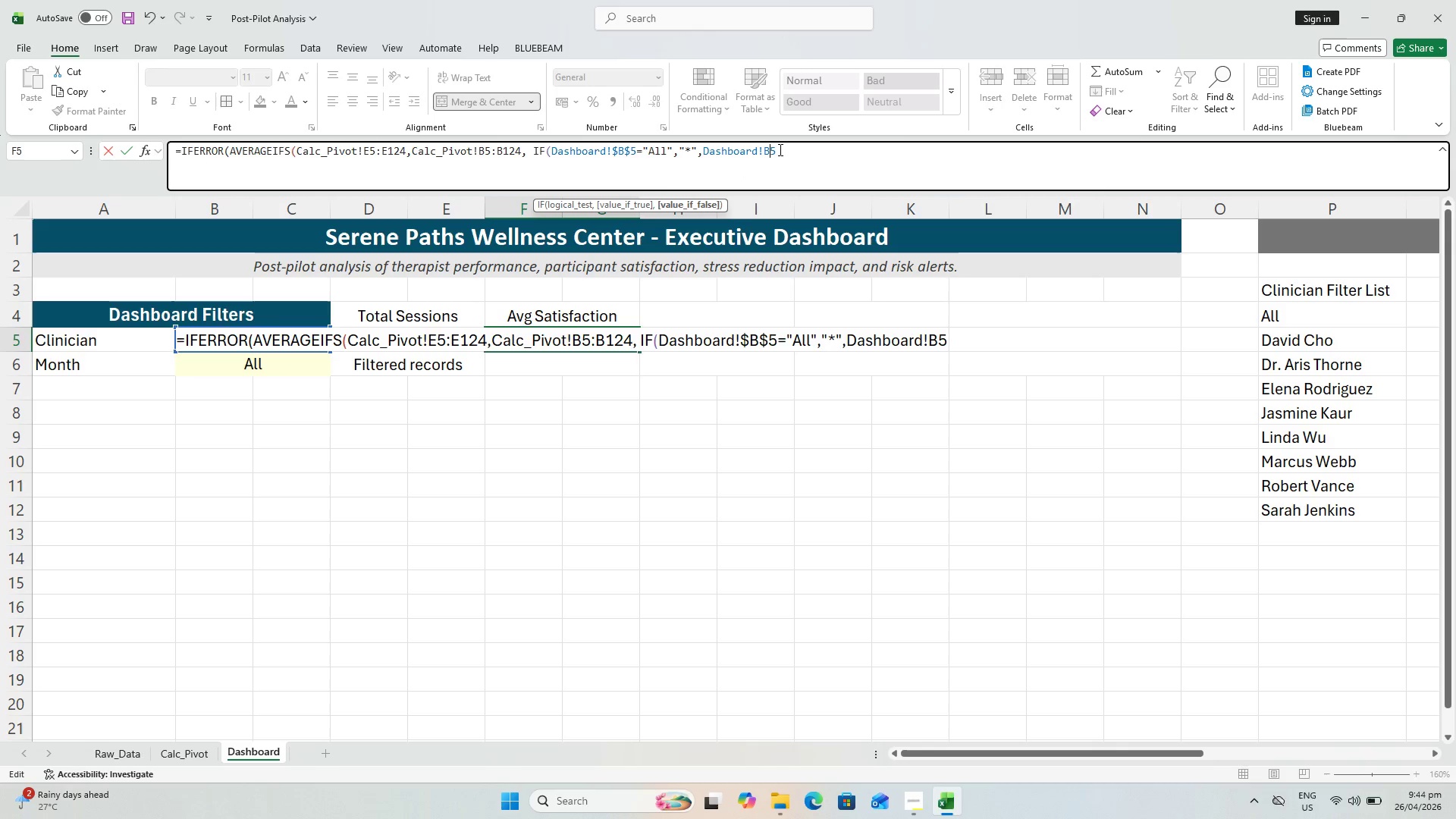 
key(F4)
 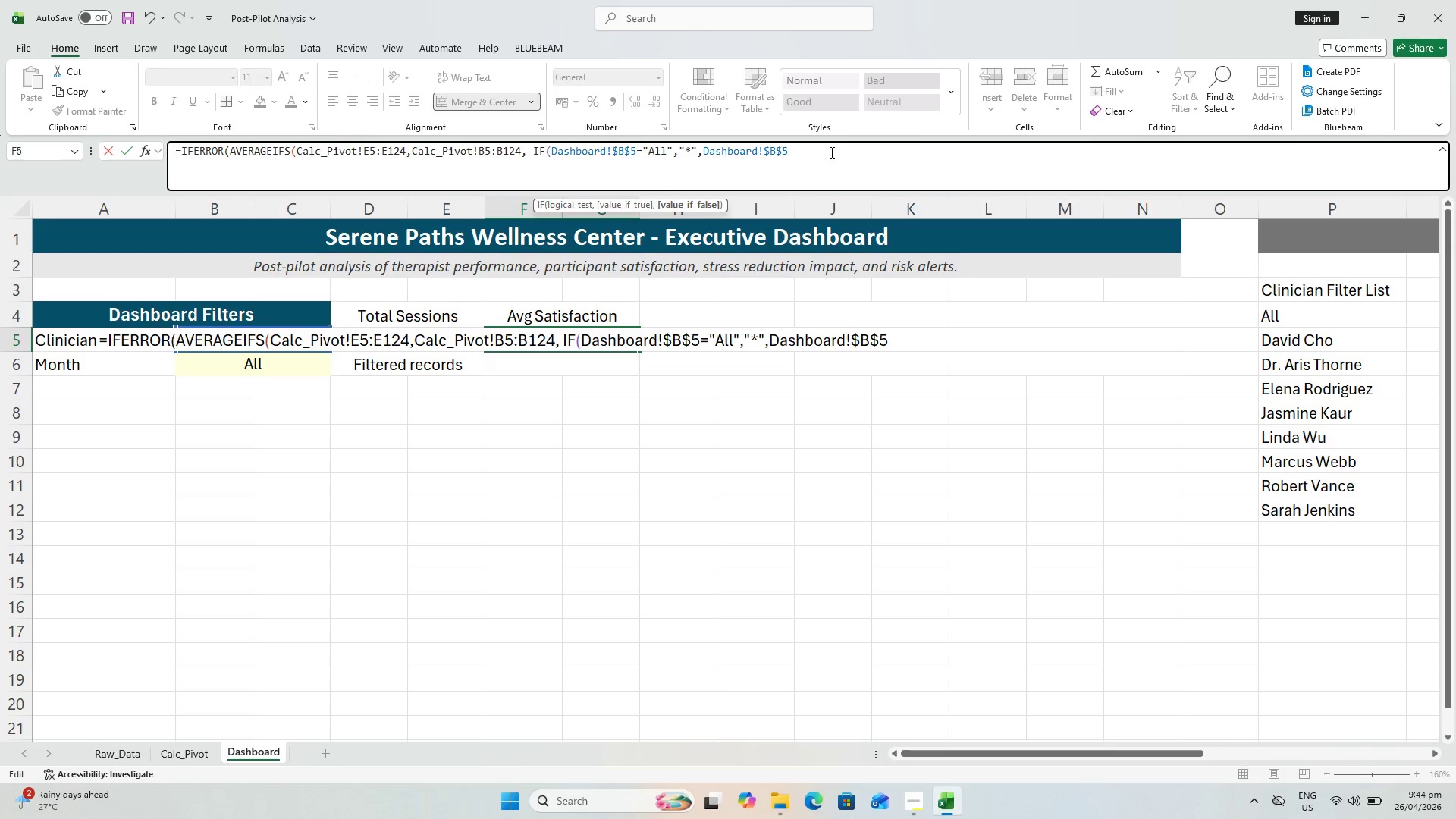 
key(Shift+0)
 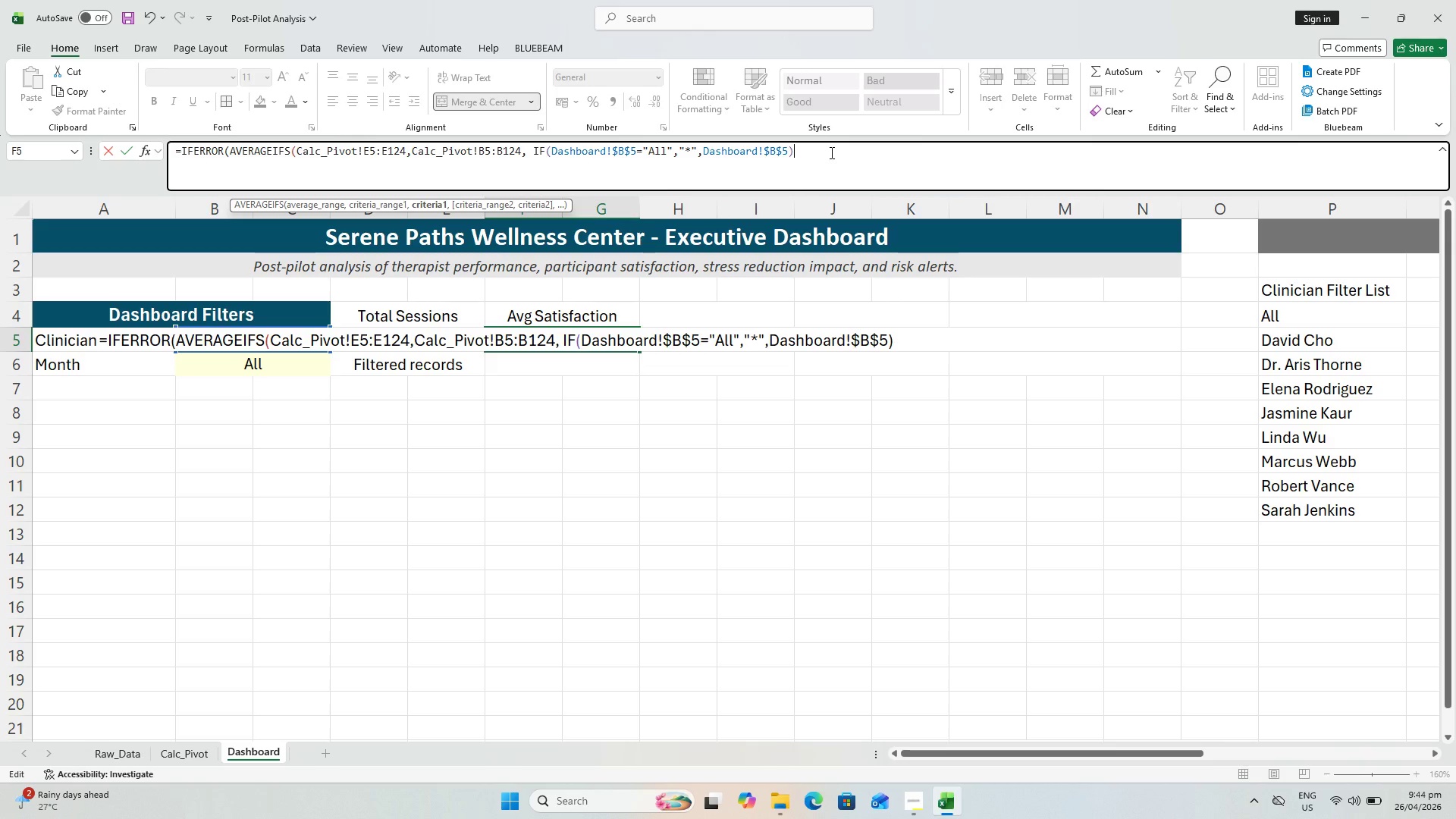 
key(Comma)
 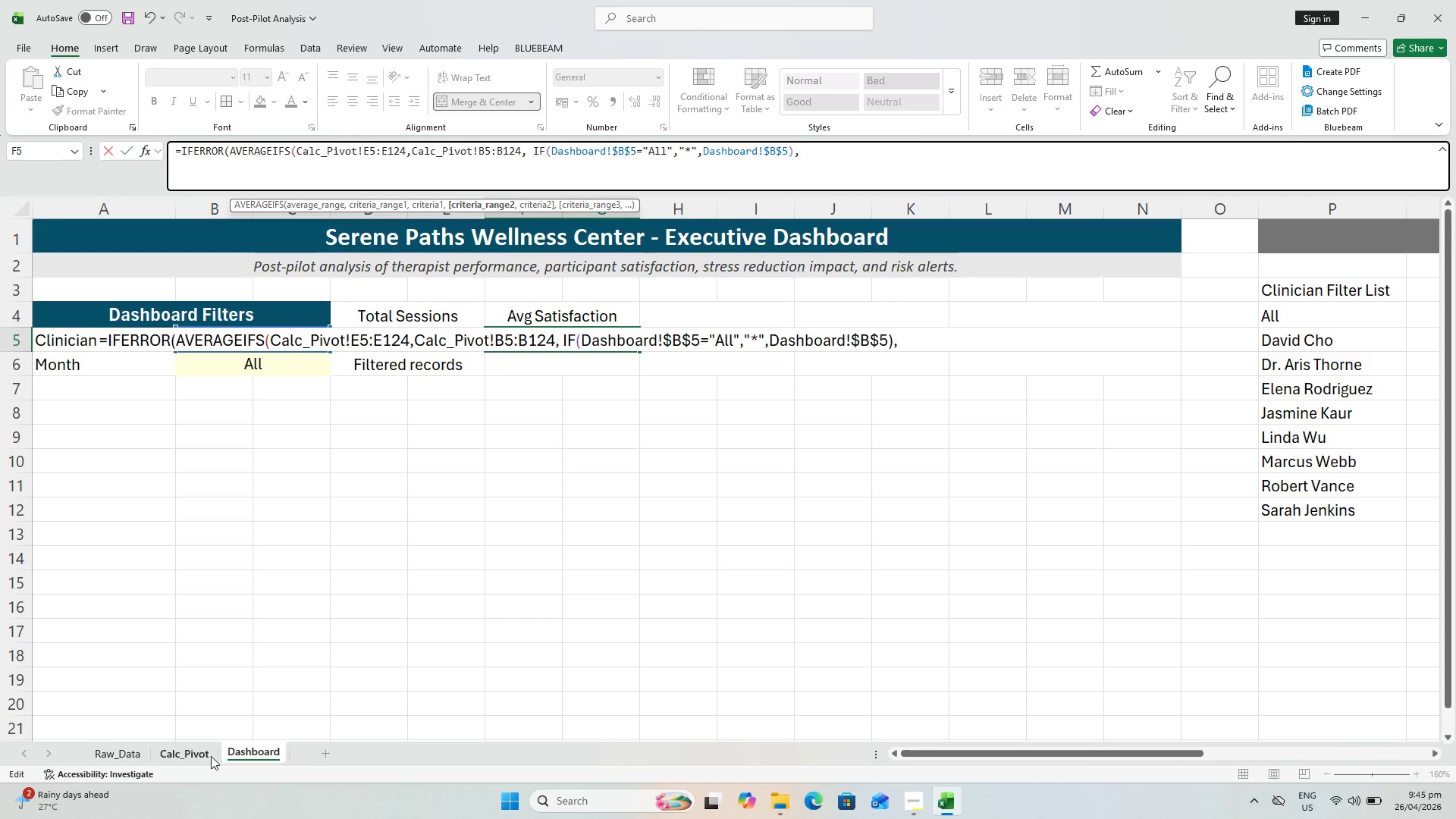 
left_click([209, 755])
 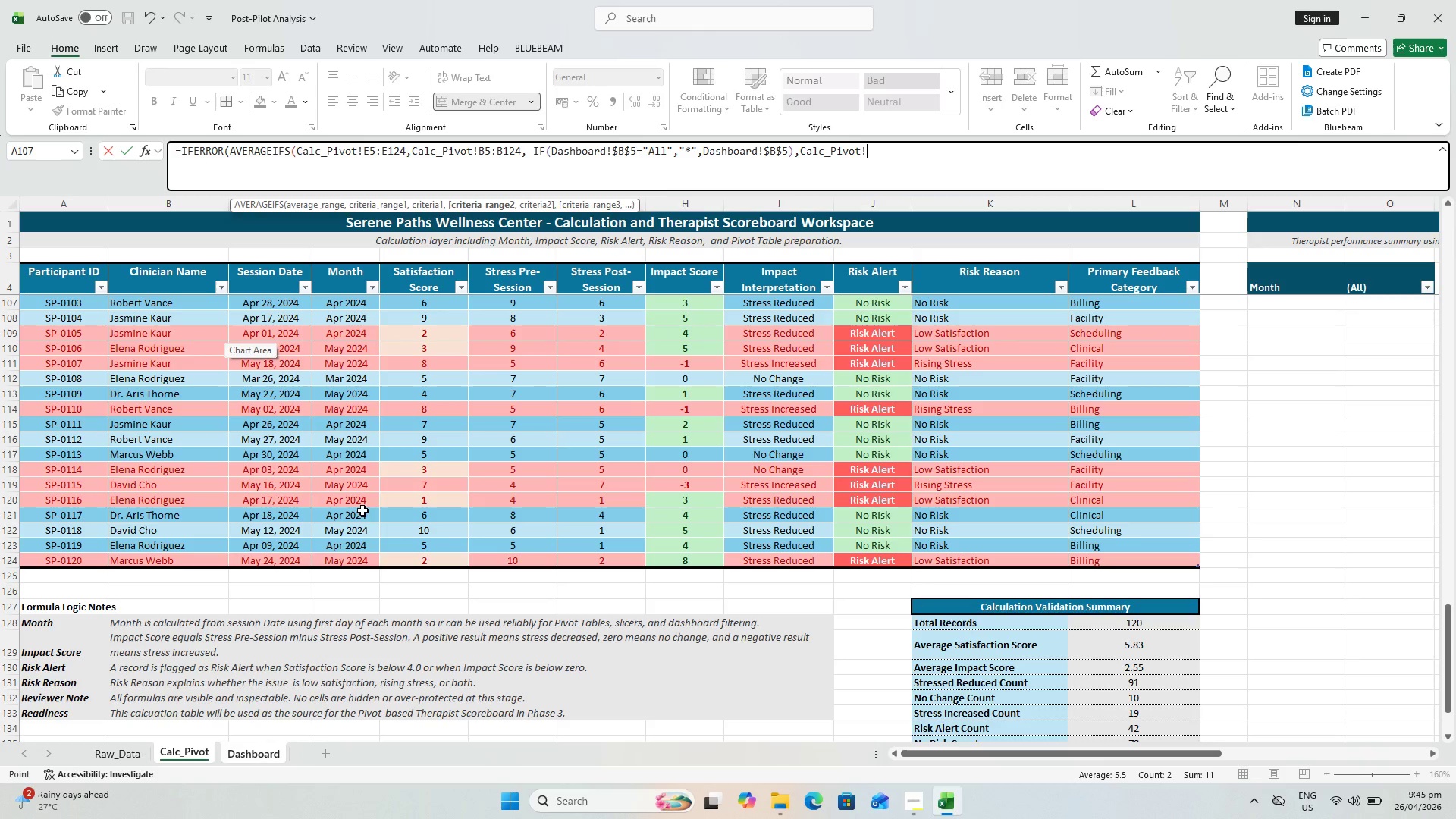 
left_click([350, 560])
 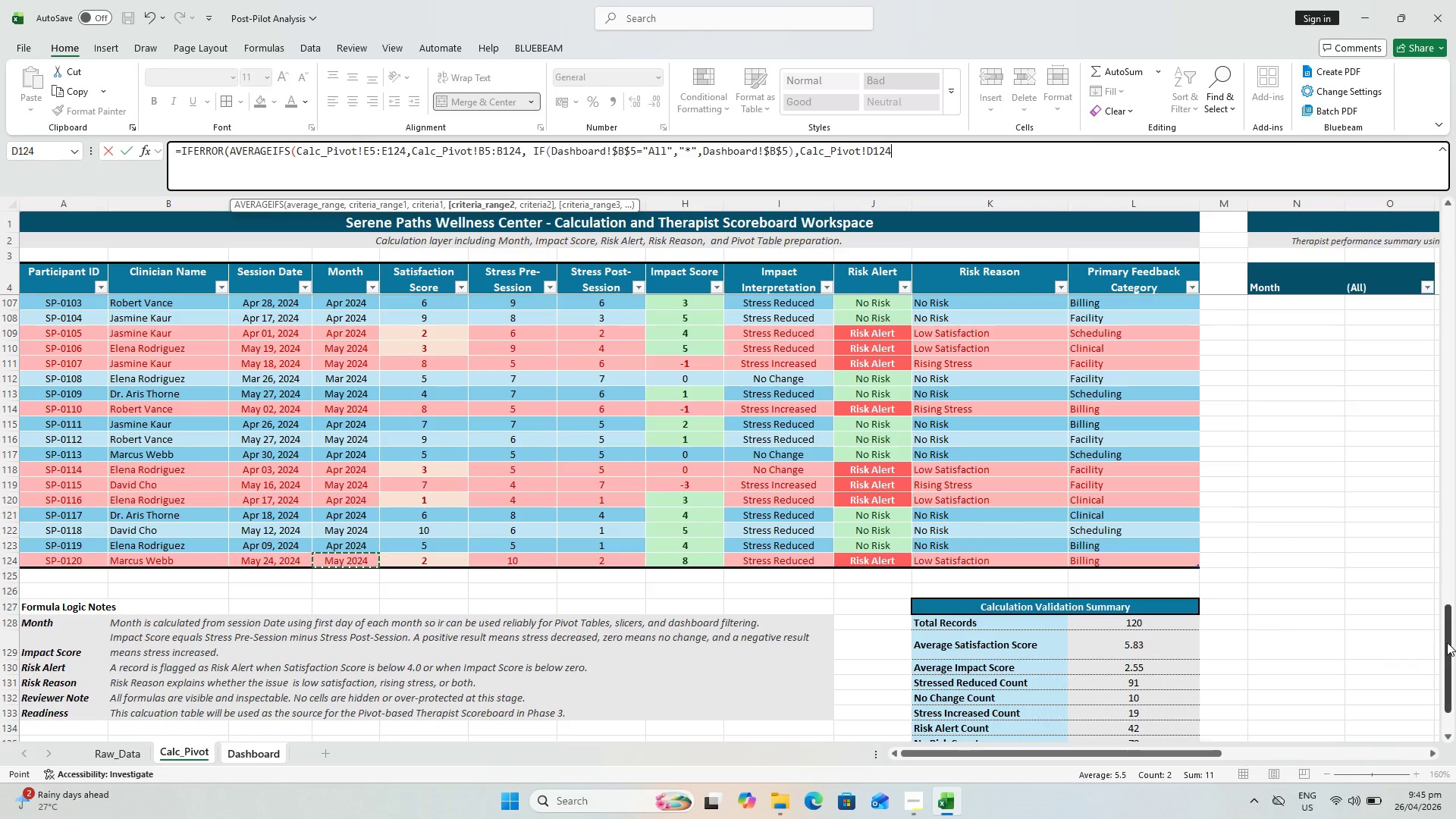 
left_click_drag(start_coordinate=[1448, 641], to_coordinate=[1455, 209])
 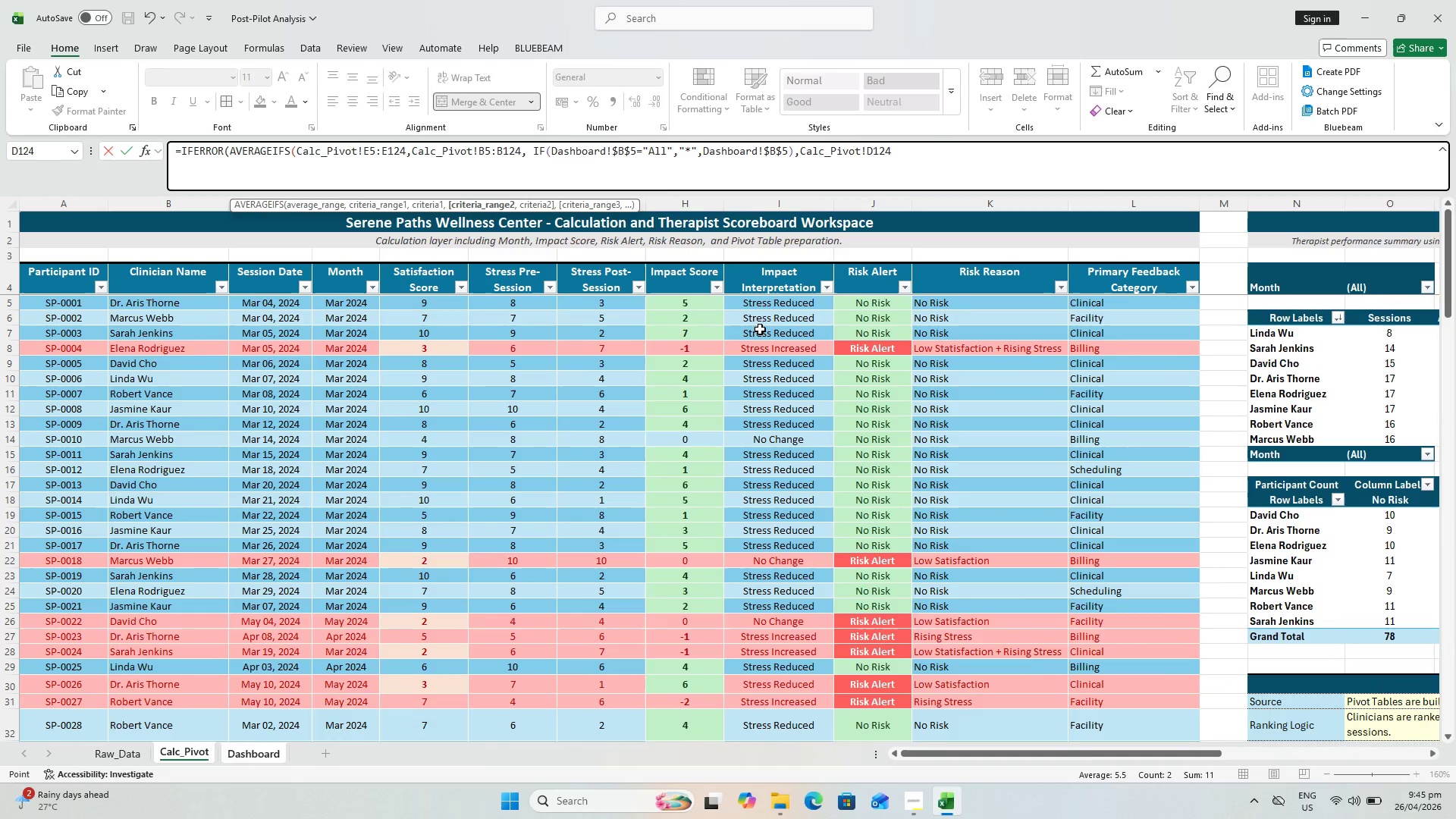 
hold_key(key=ShiftLeft, duration=1.45)
 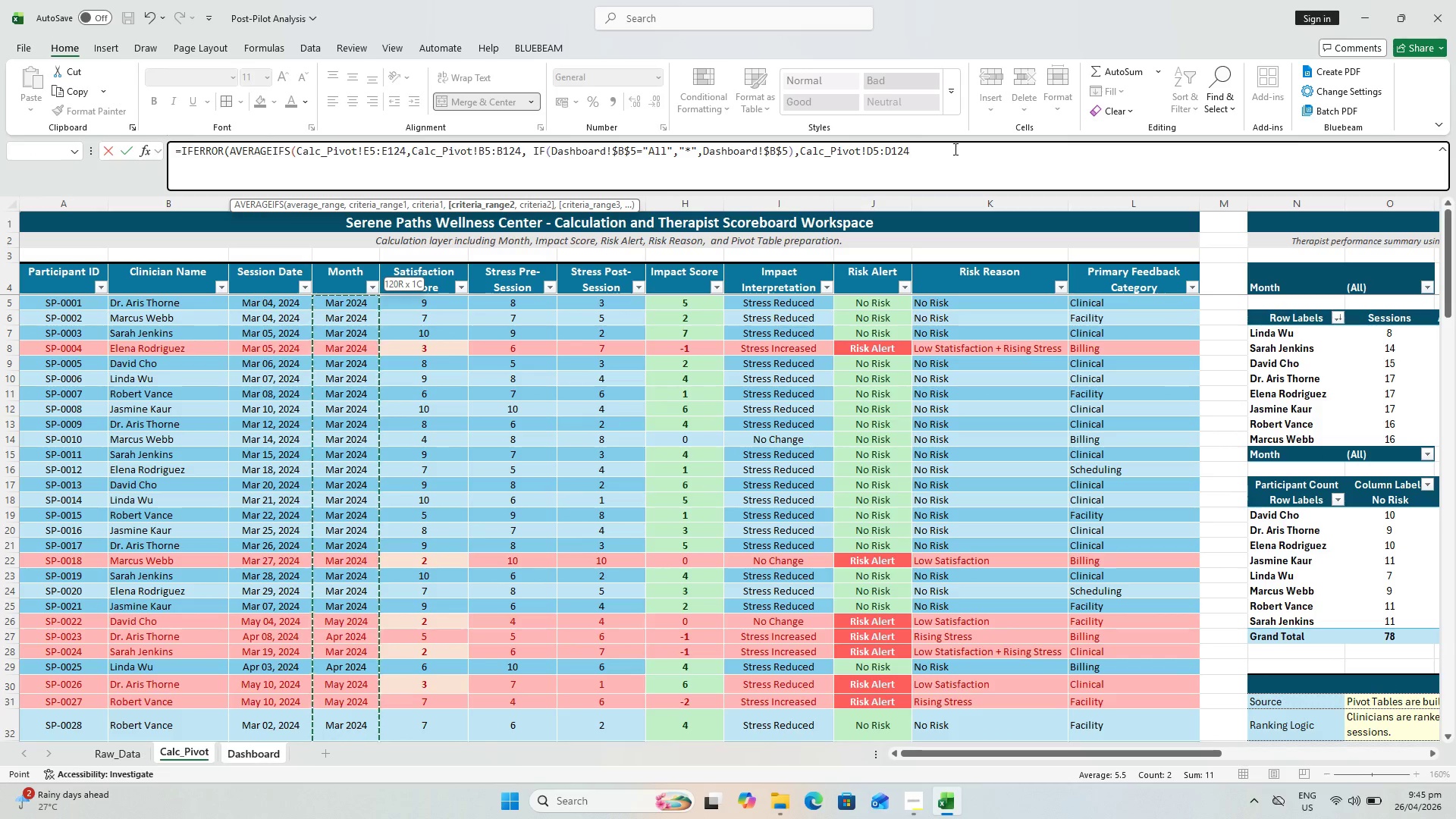 
type(,IF()
 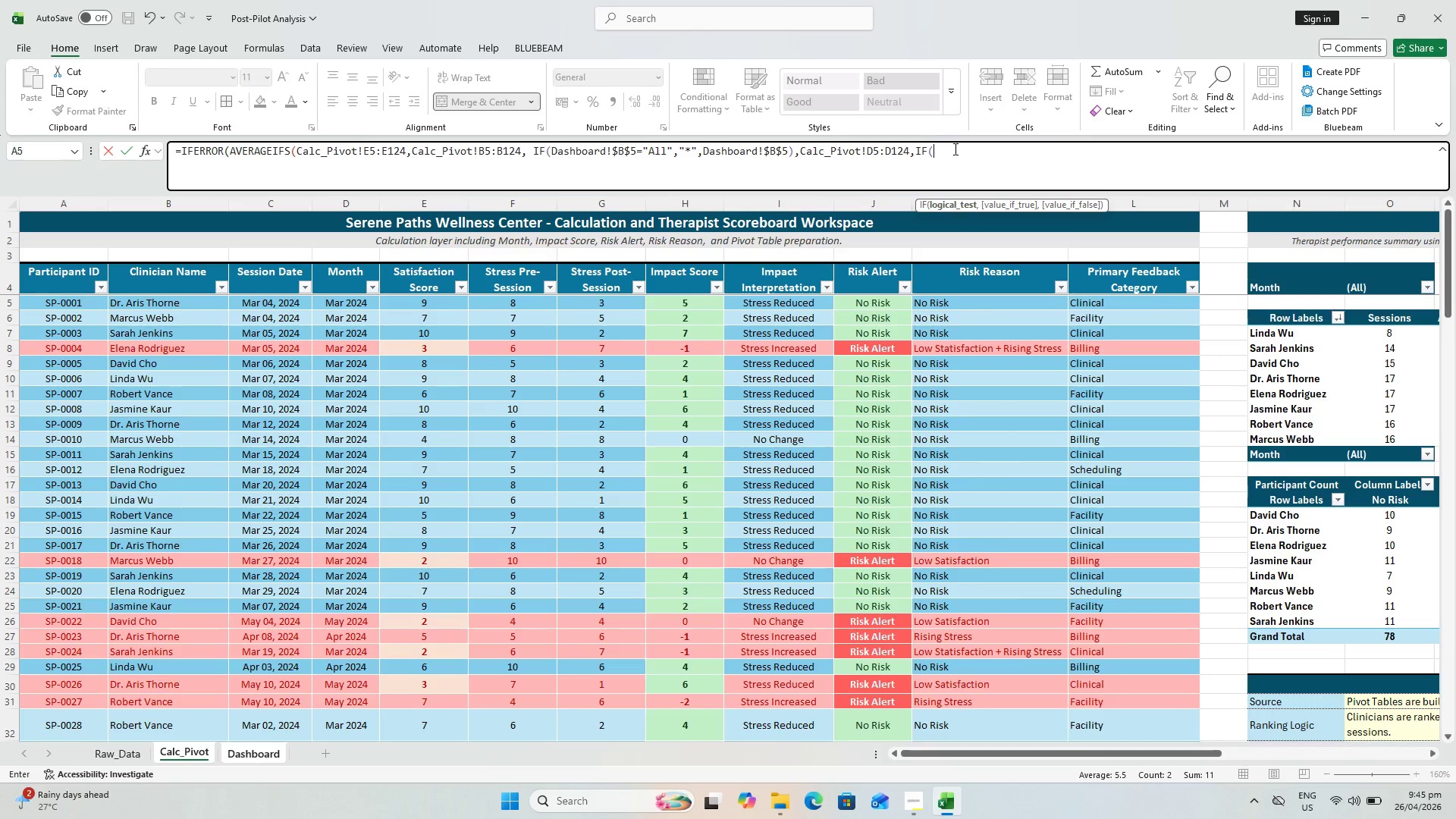 
left_click([239, 369])
 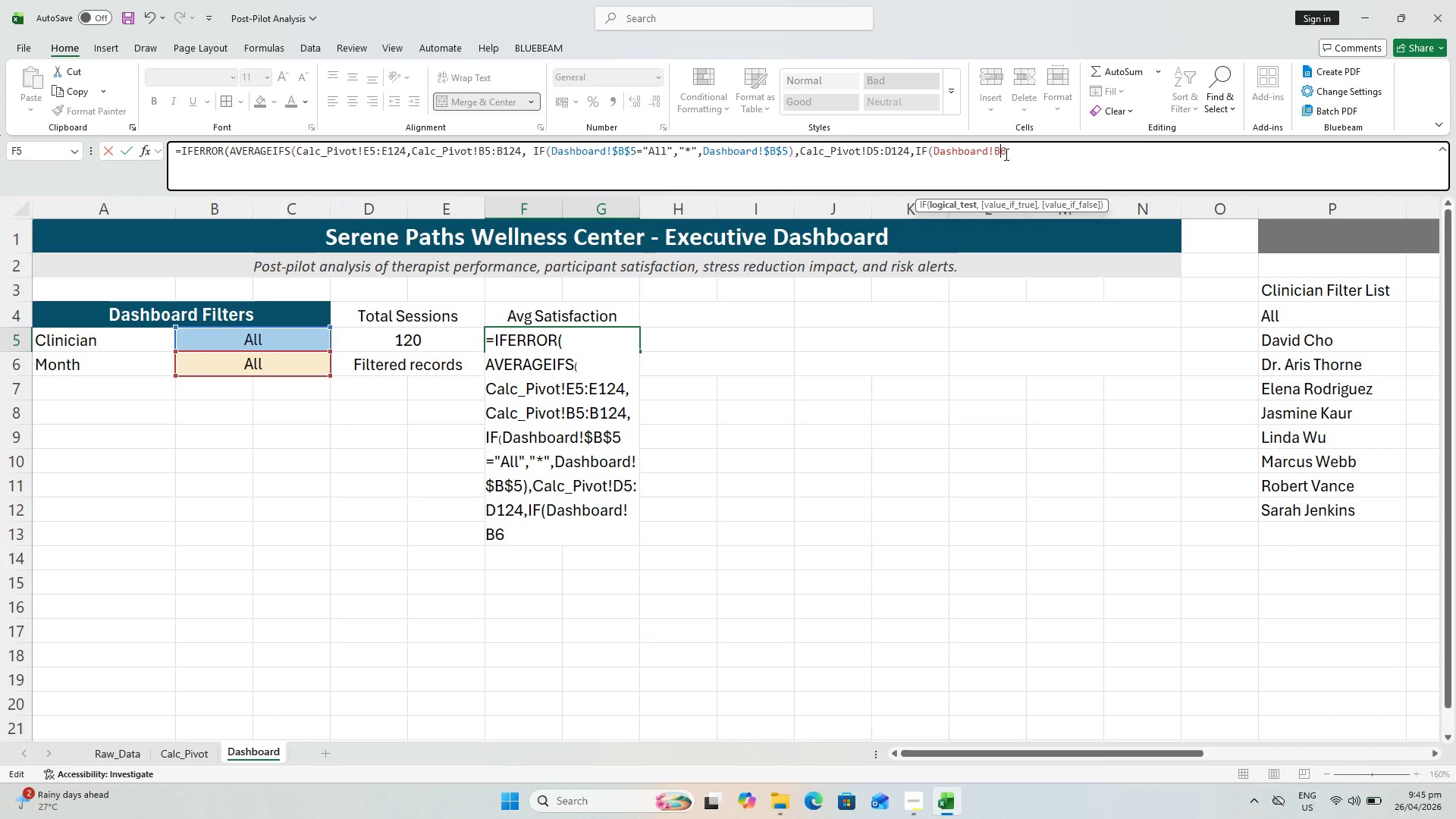 
key(F4)
 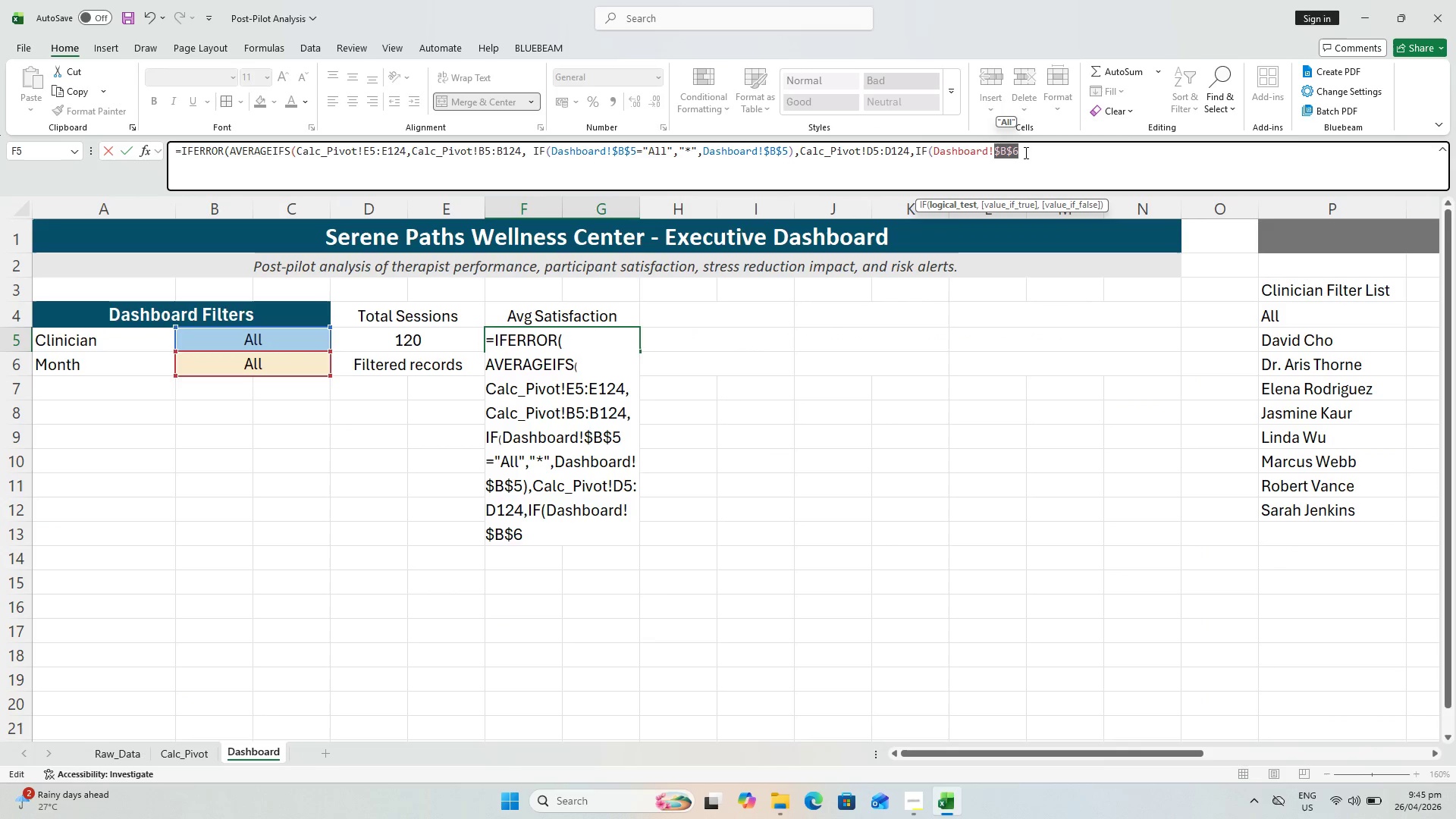 
left_click([1025, 152])
 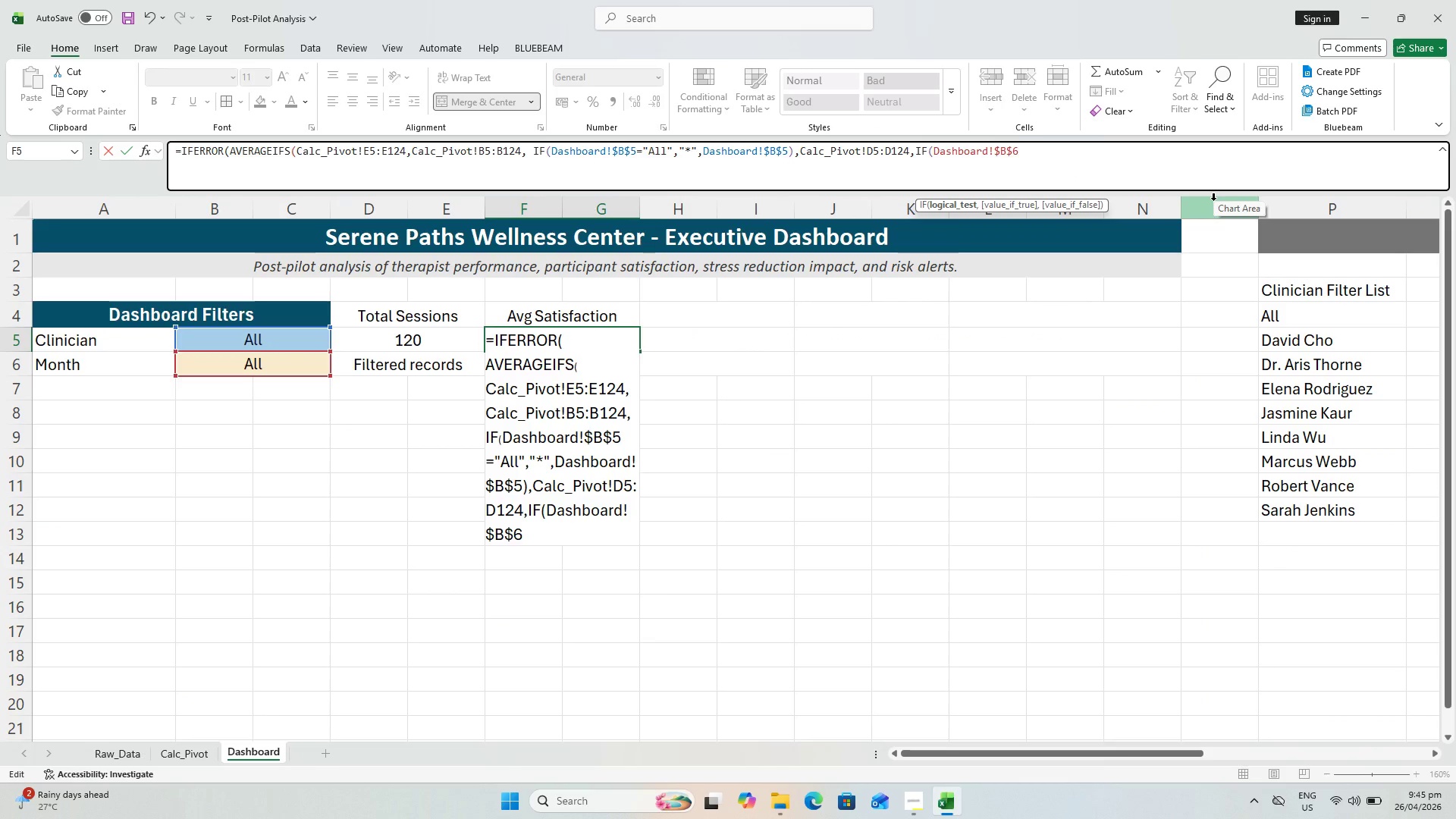 
type(="All".)
key(Backspace)
type(,">)
key(Backspace)
type(<>",)
 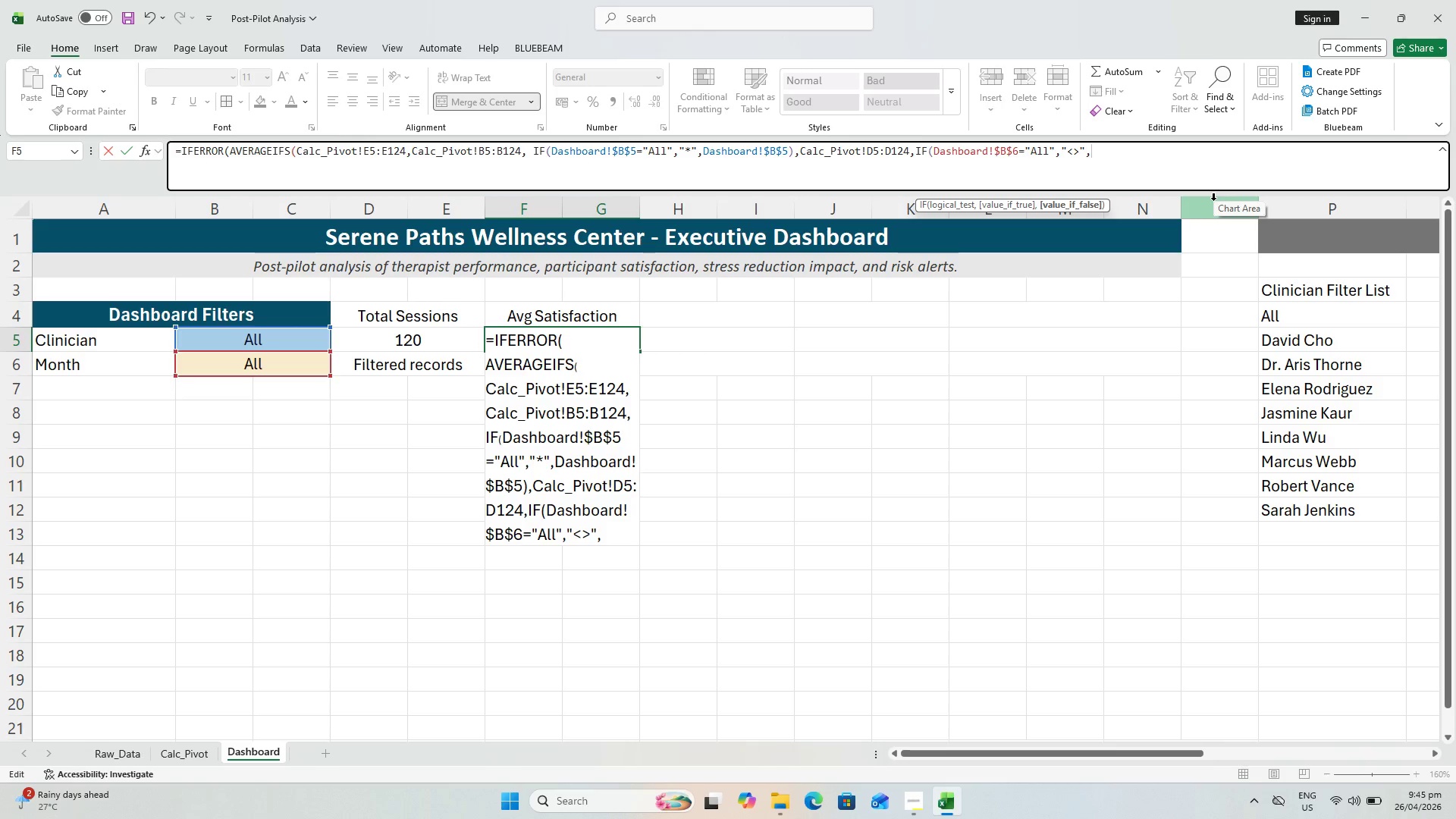 
left_click([279, 362])
 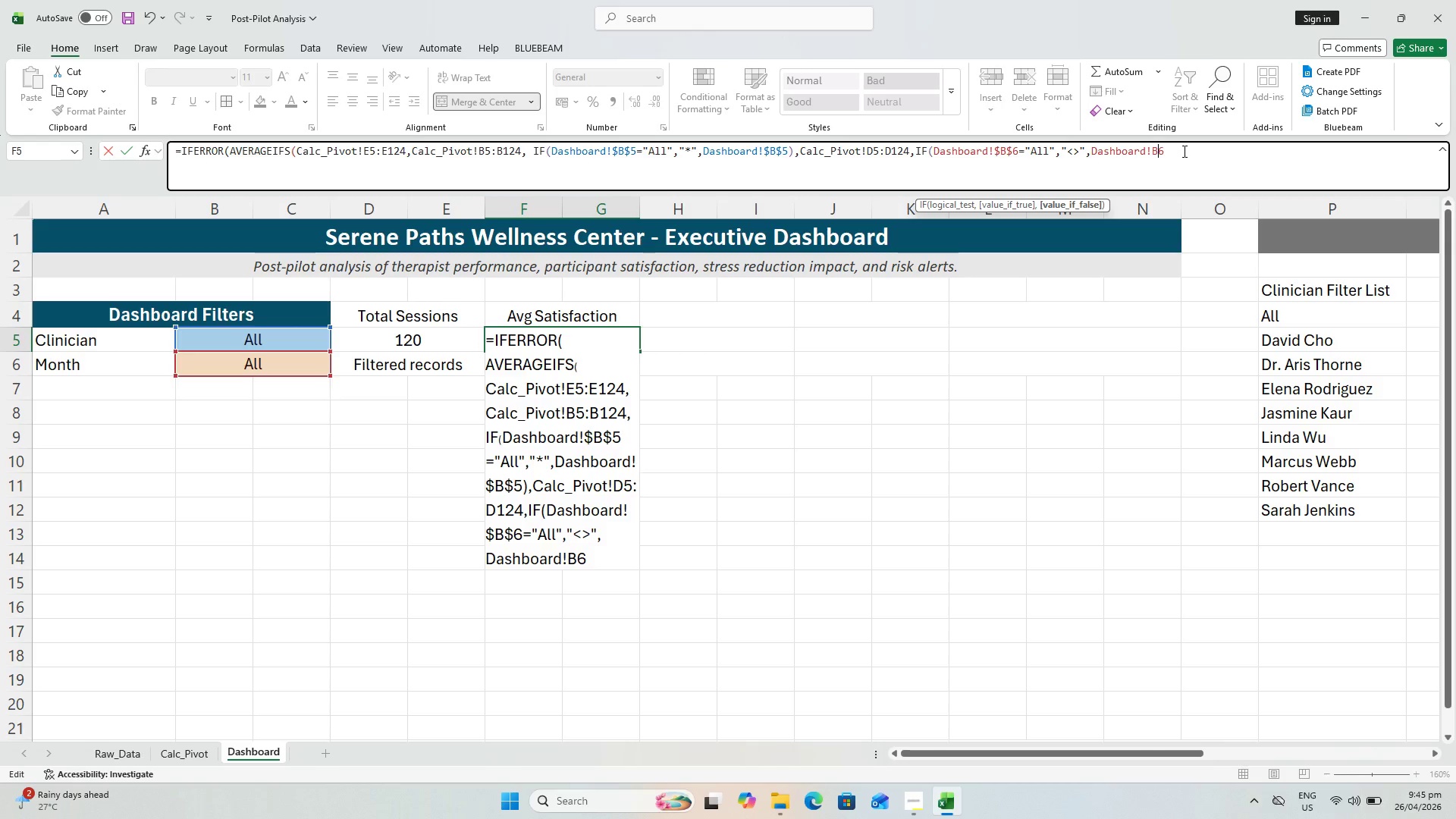 
key(F4)
 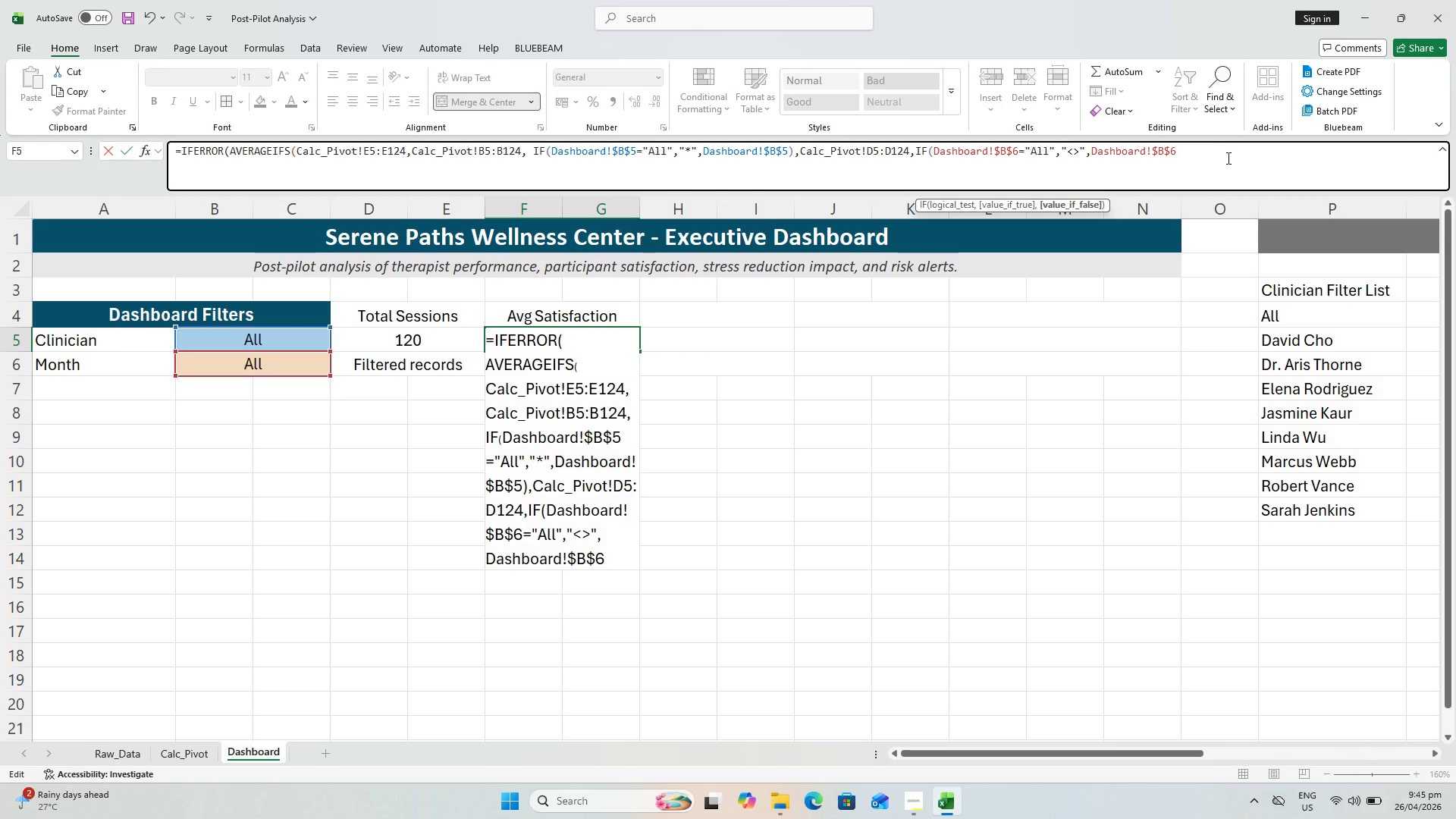 
type()))
 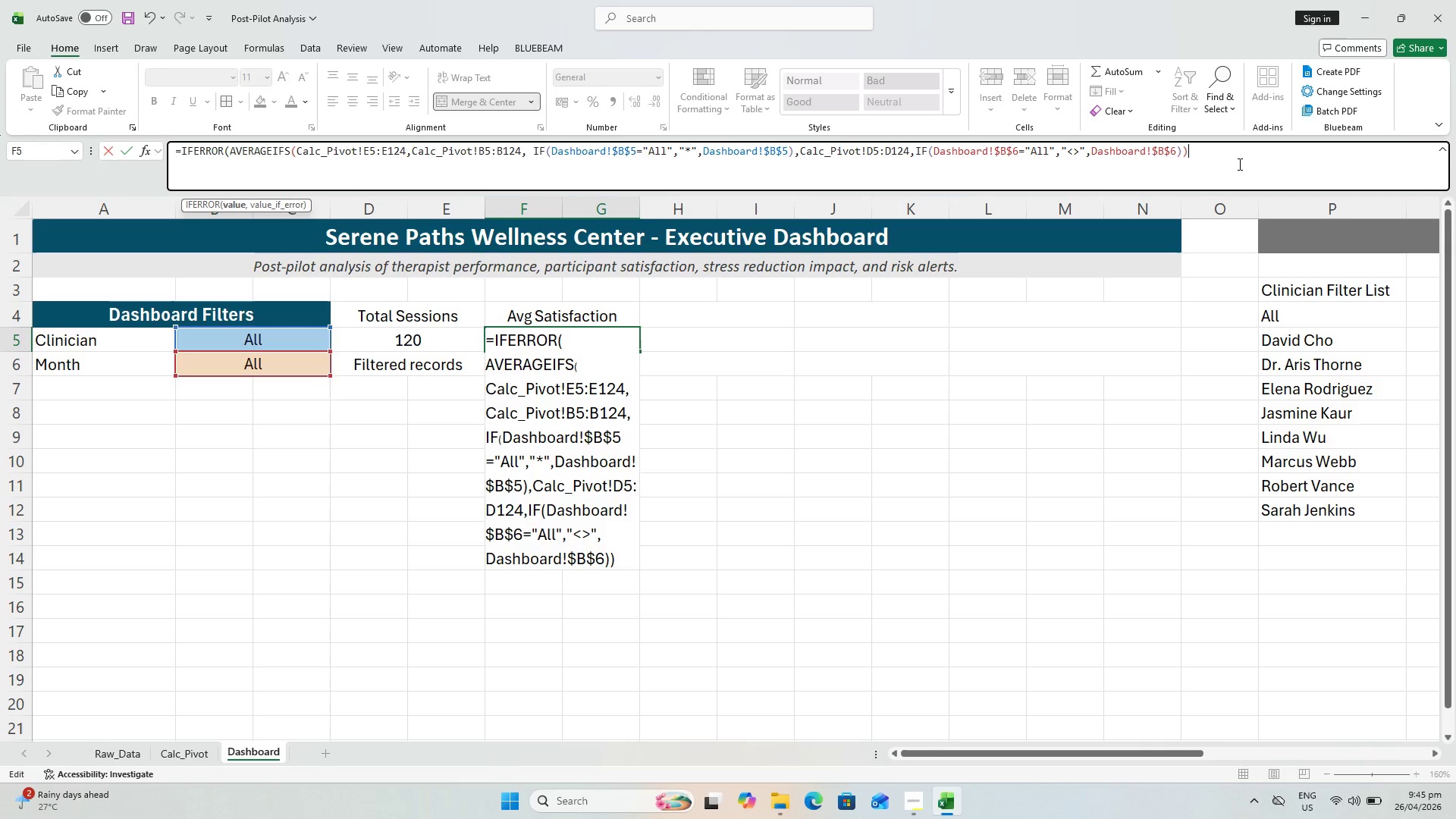 
wait(6.09)
 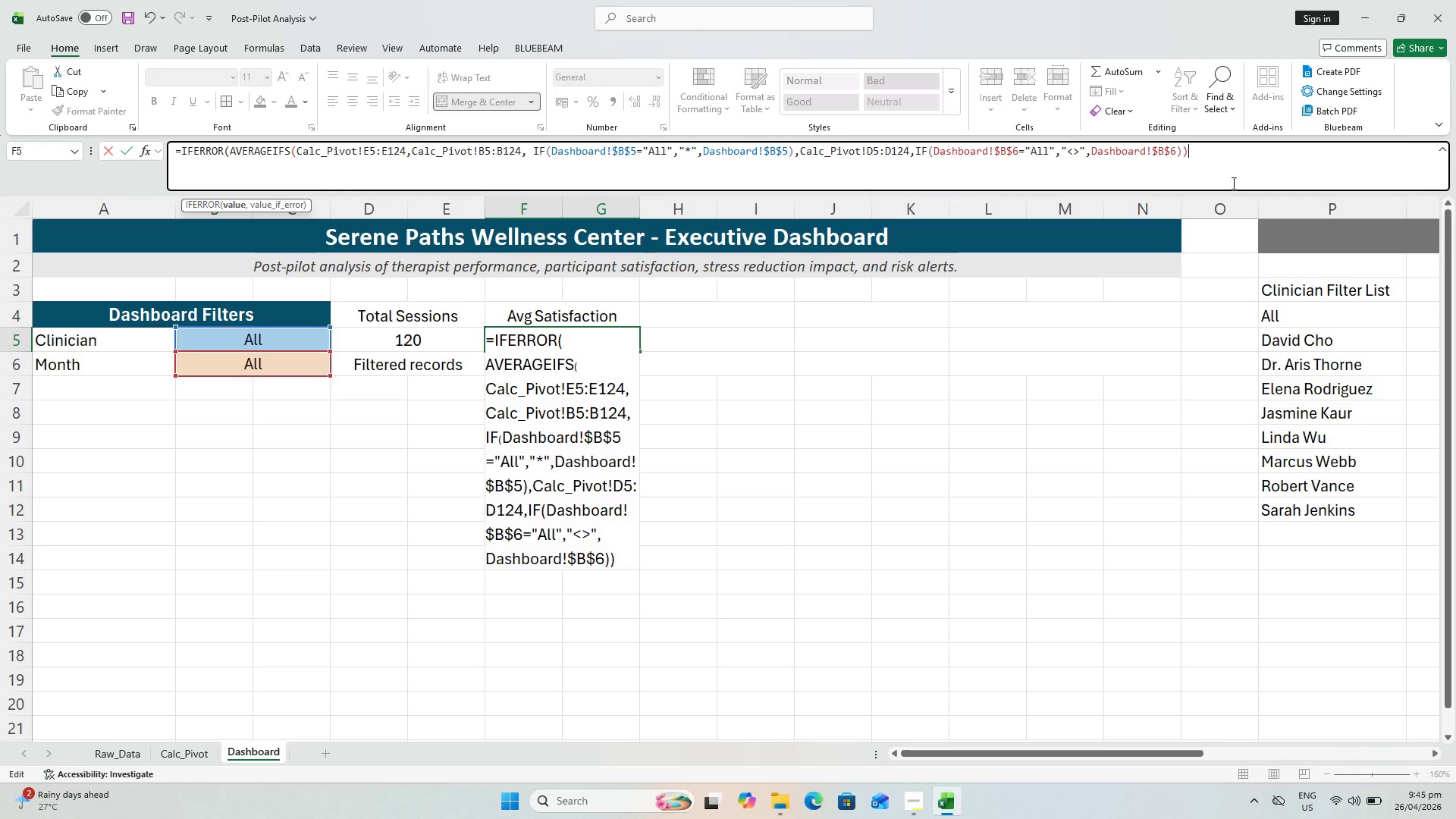 
key(Comma)
 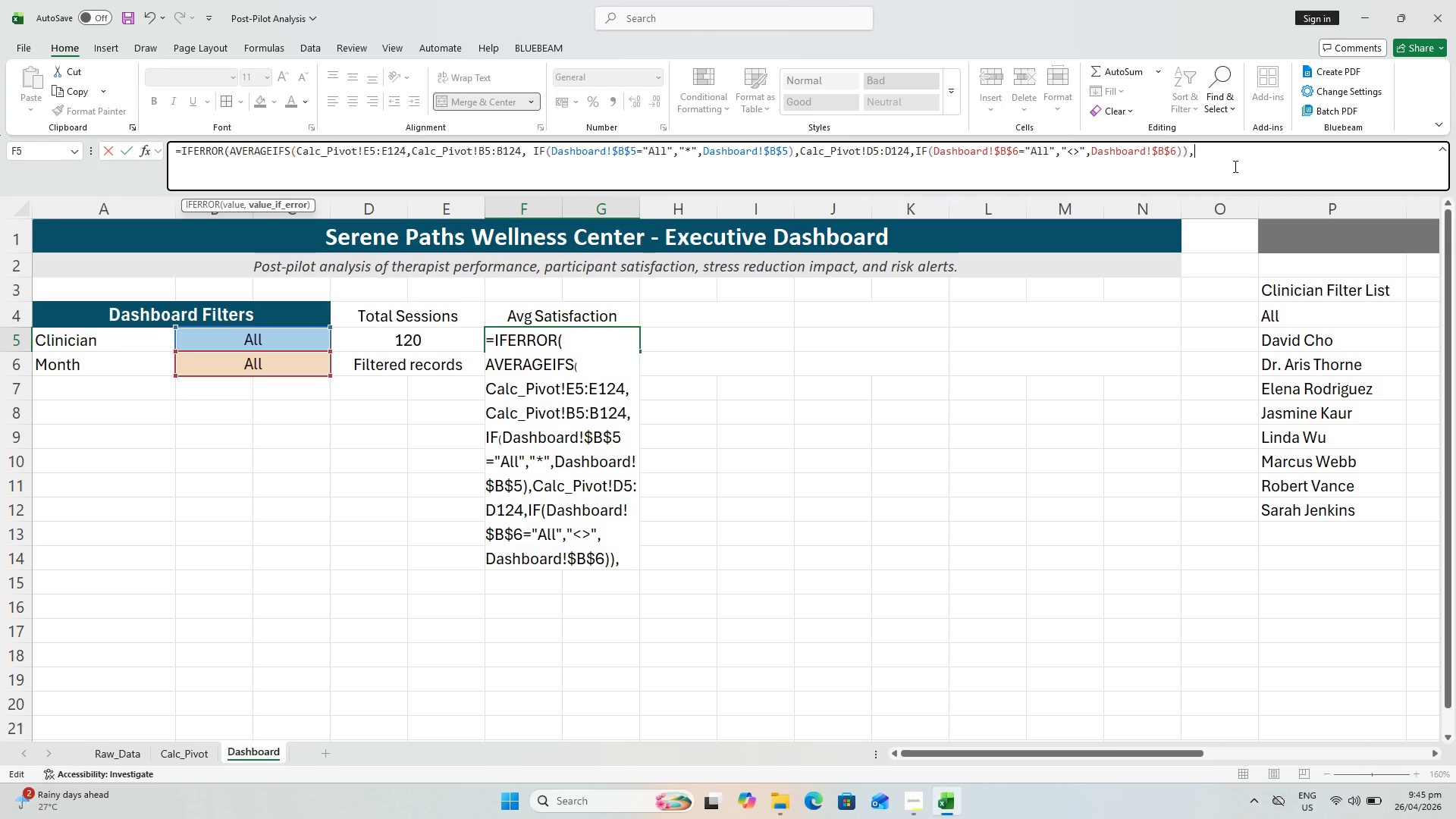 
key(0)
 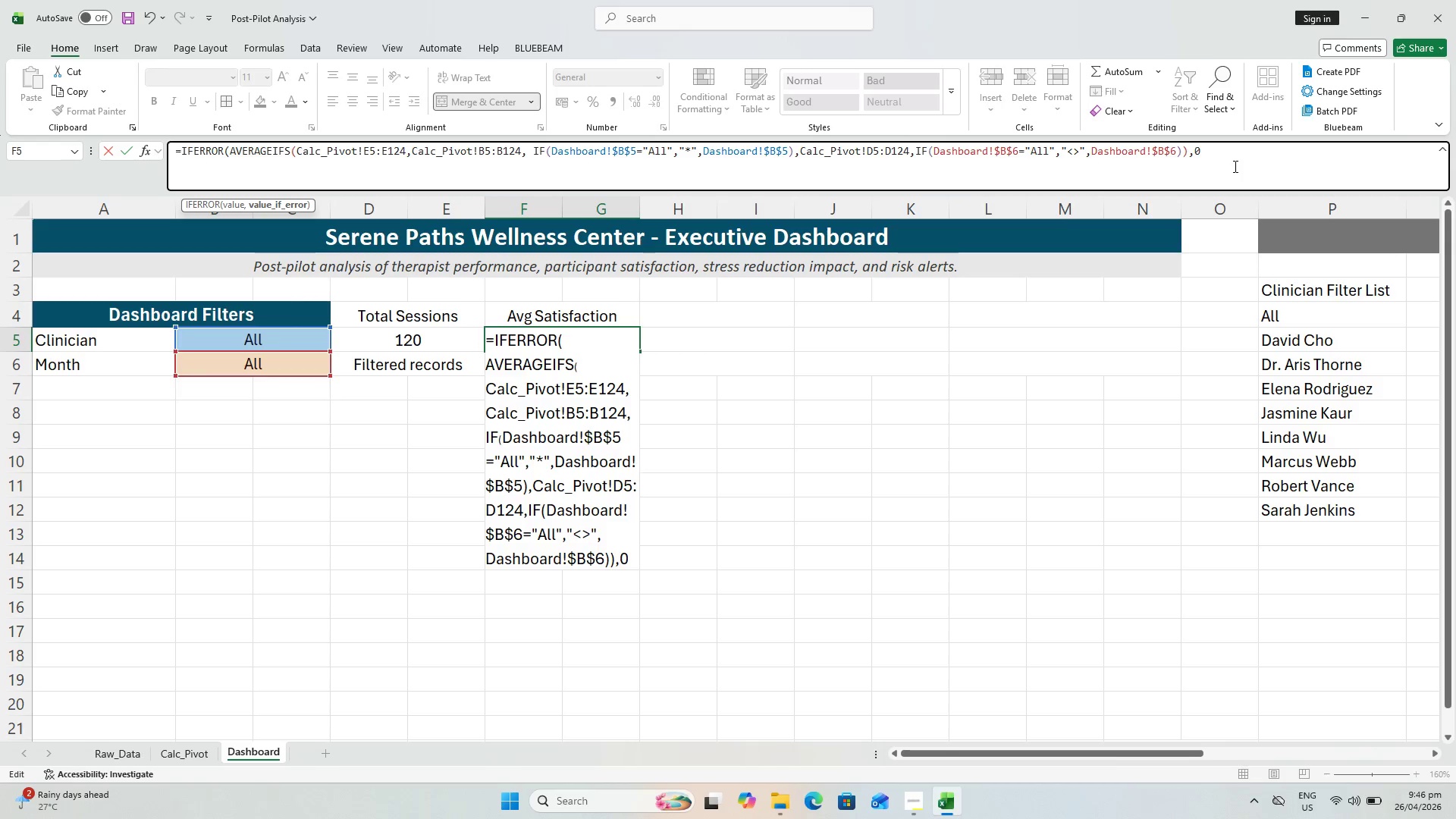 
key(Shift+ShiftLeft)
 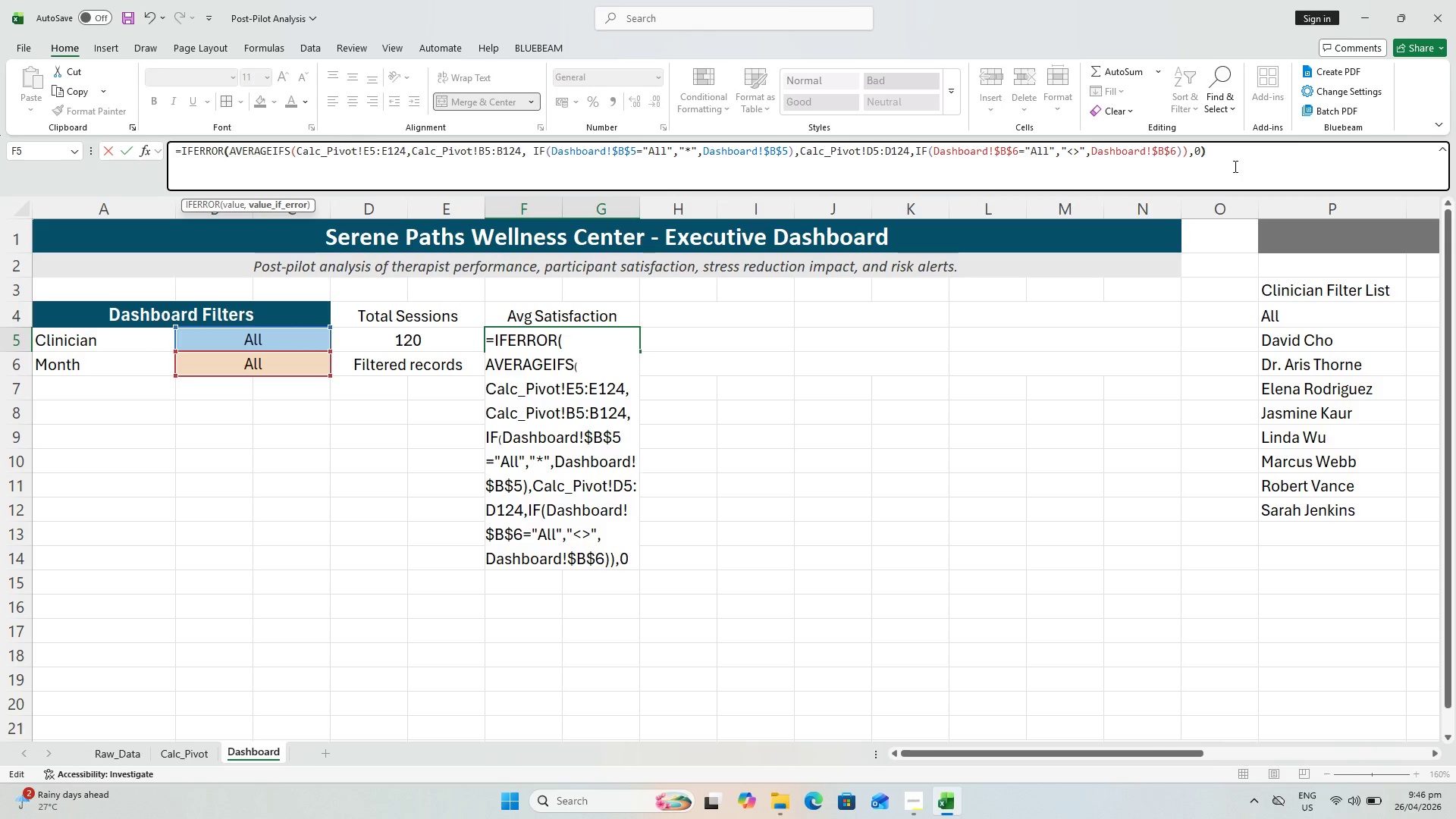 
key(Shift+0)
 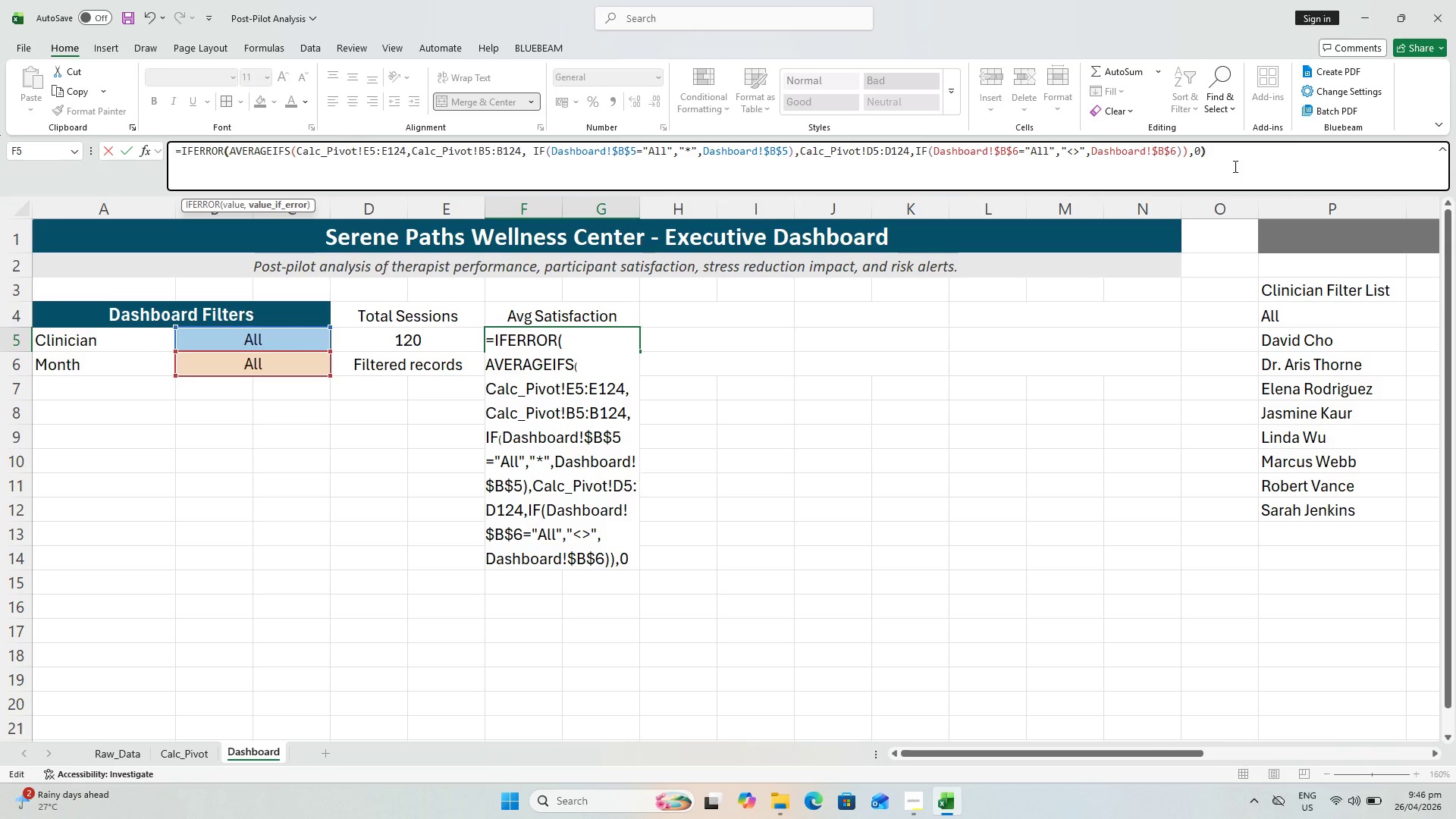 
key(Enter)
 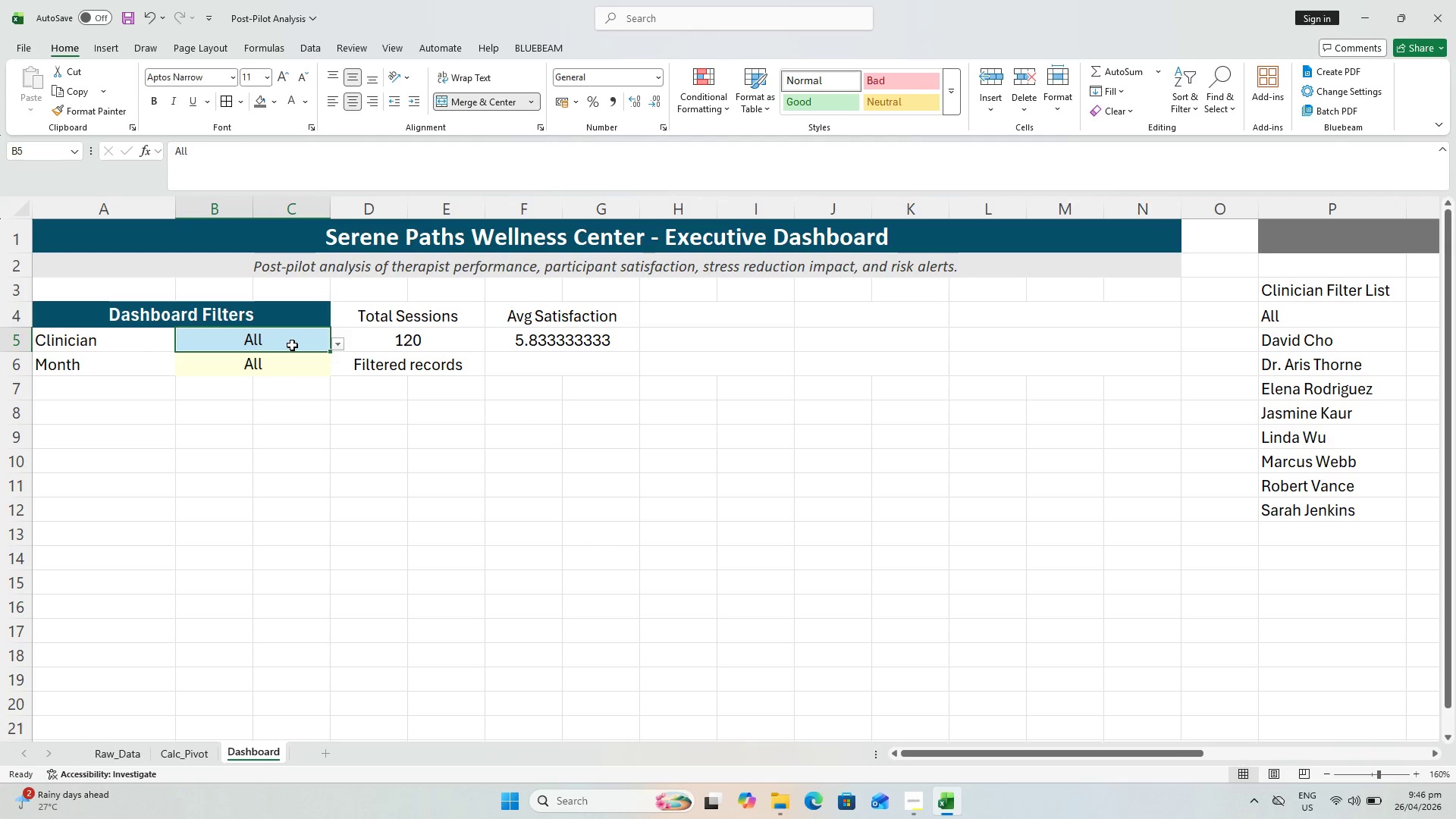 
left_click([297, 372])
 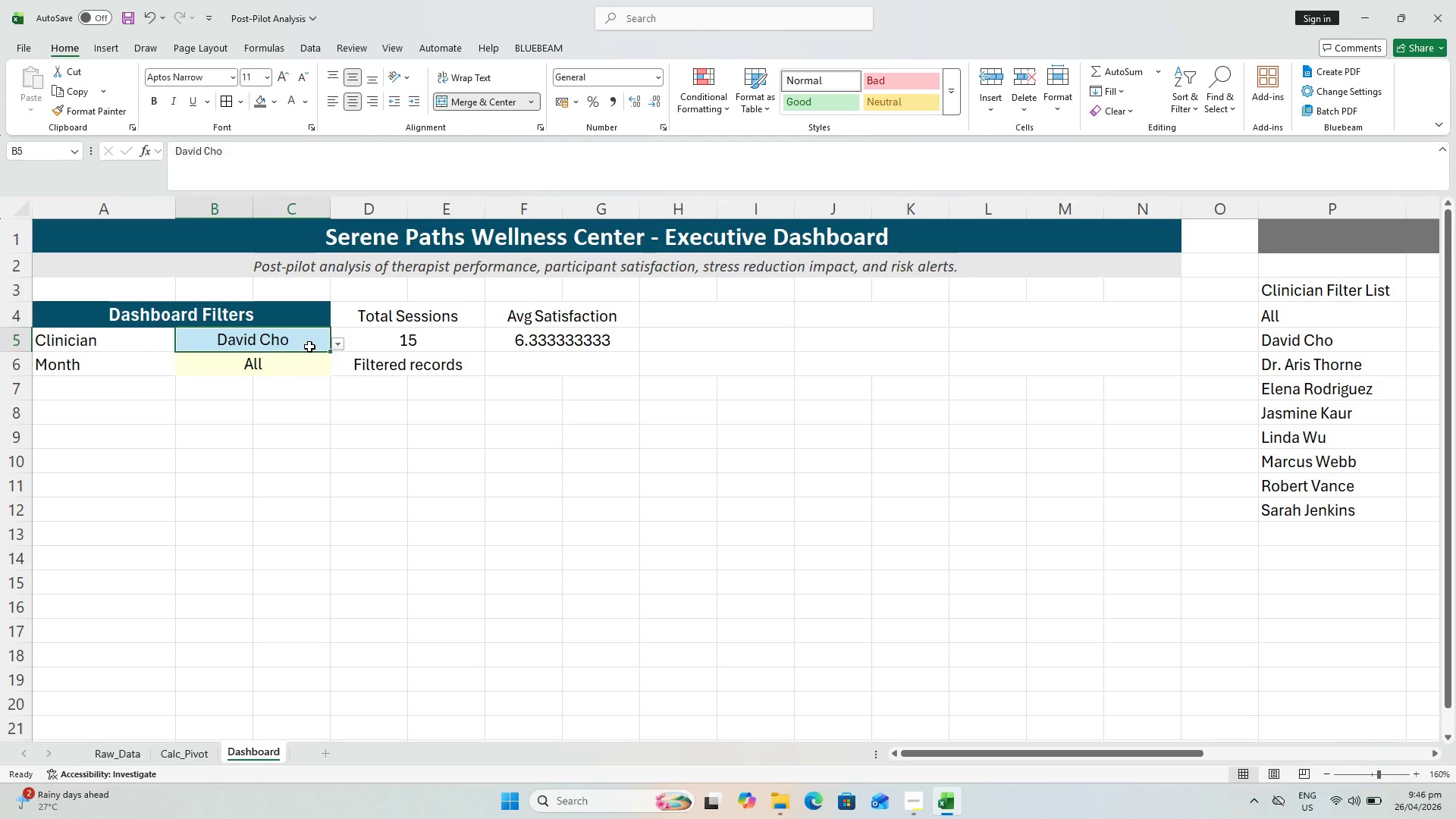 
left_click([309, 345])
 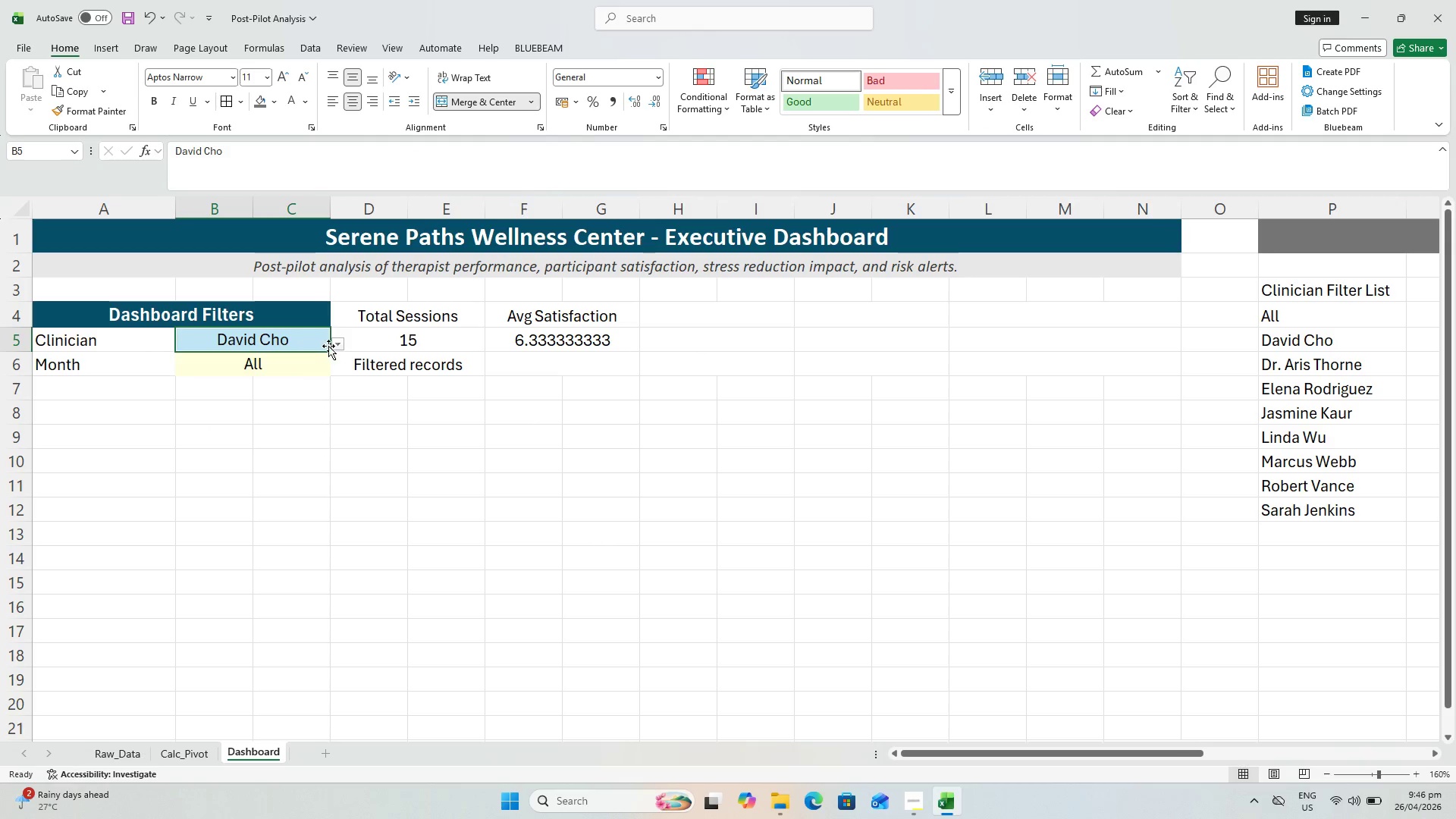 
left_click([332, 346])
 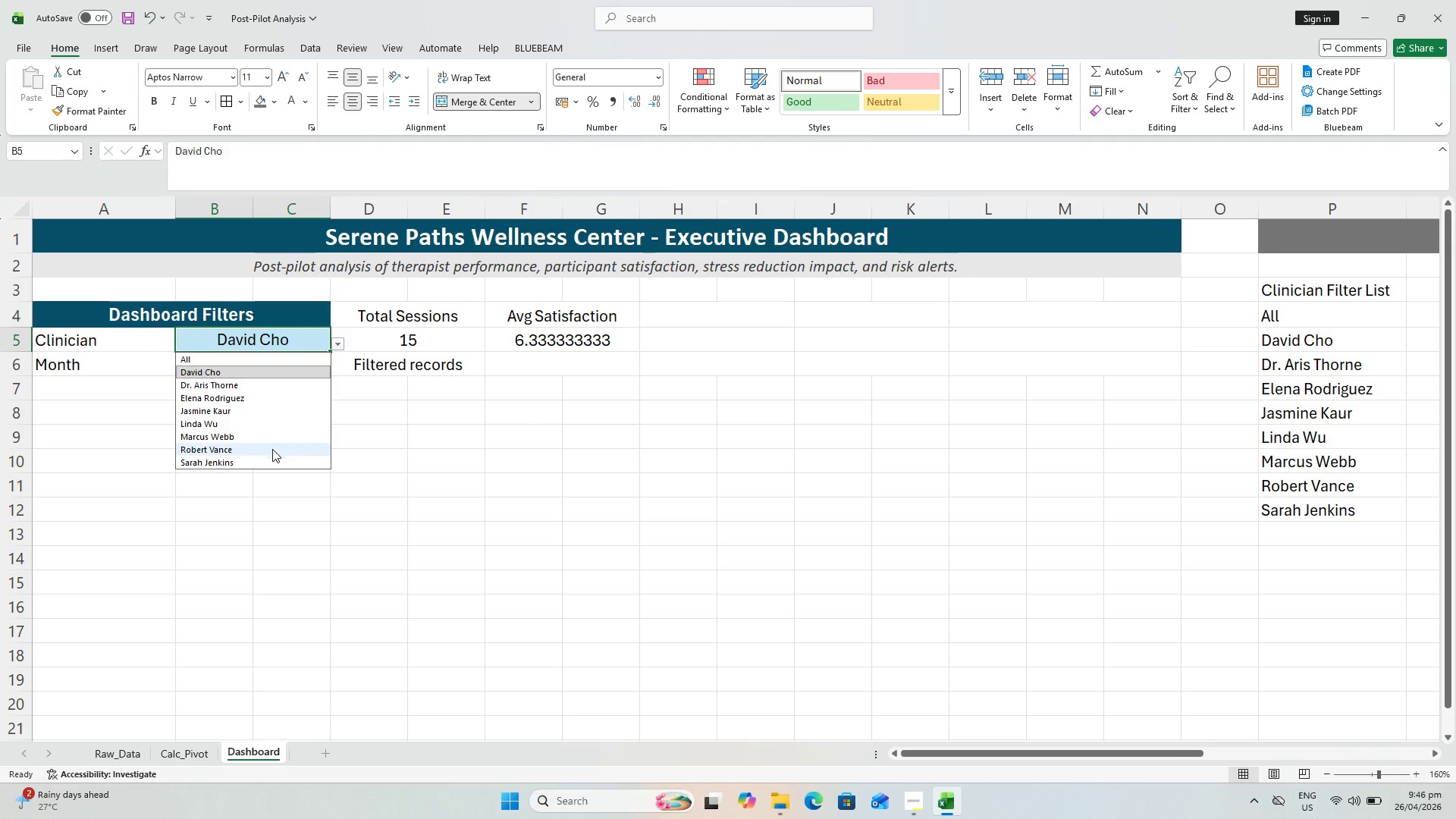 
left_click([272, 457])
 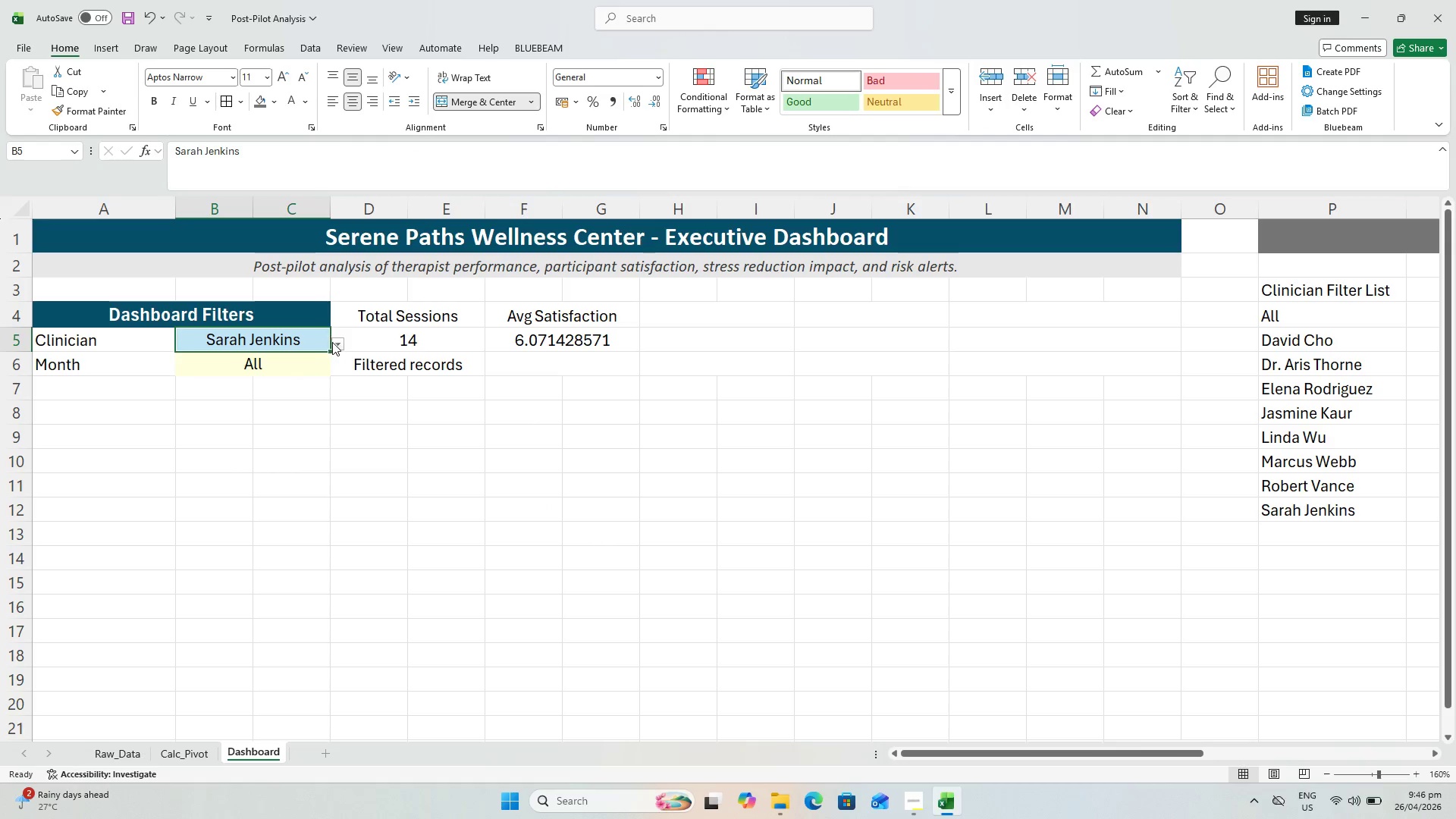 
left_click_drag(start_coordinate=[306, 344], to_coordinate=[309, 342])
 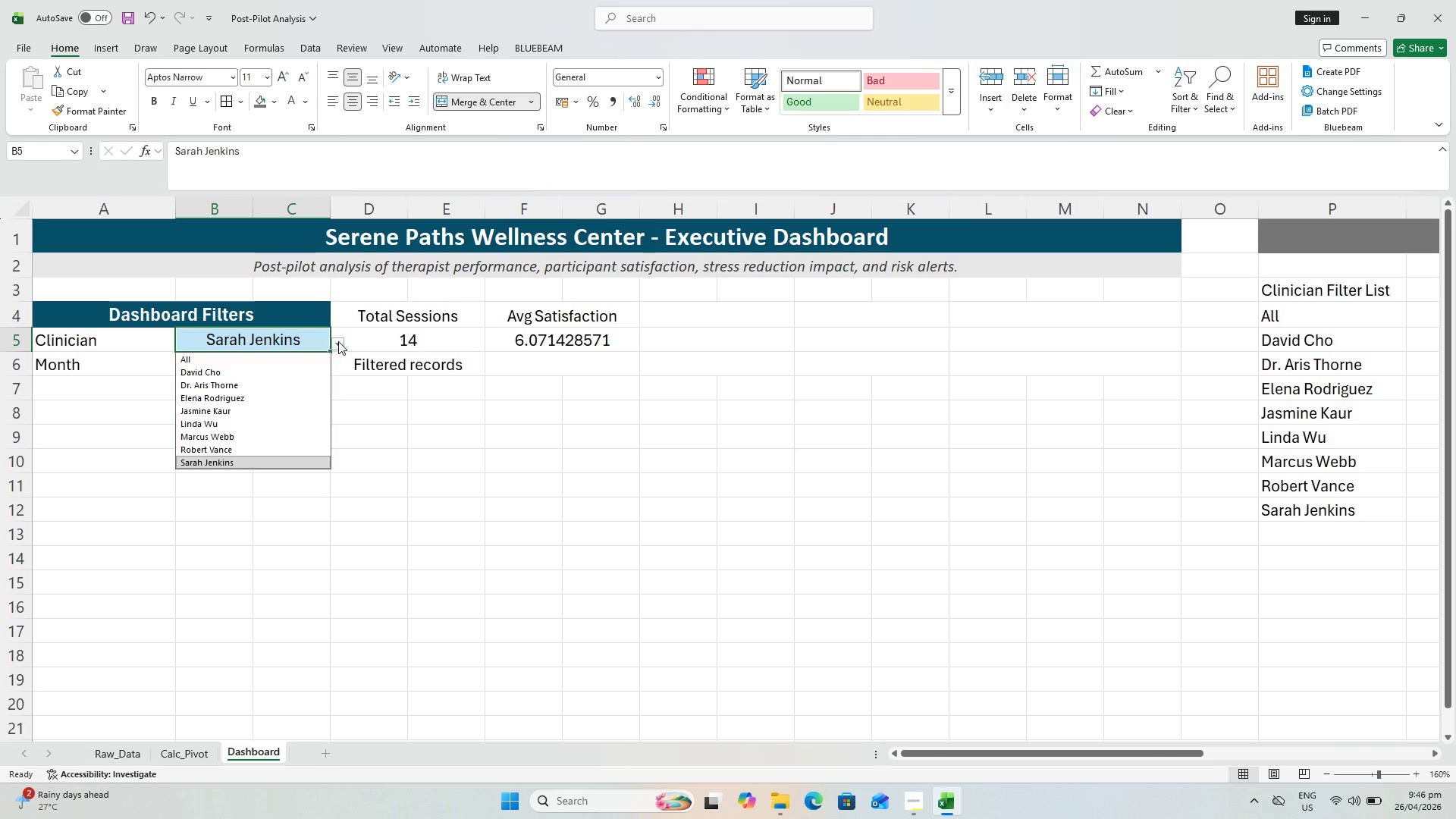 
double_click([338, 341])
 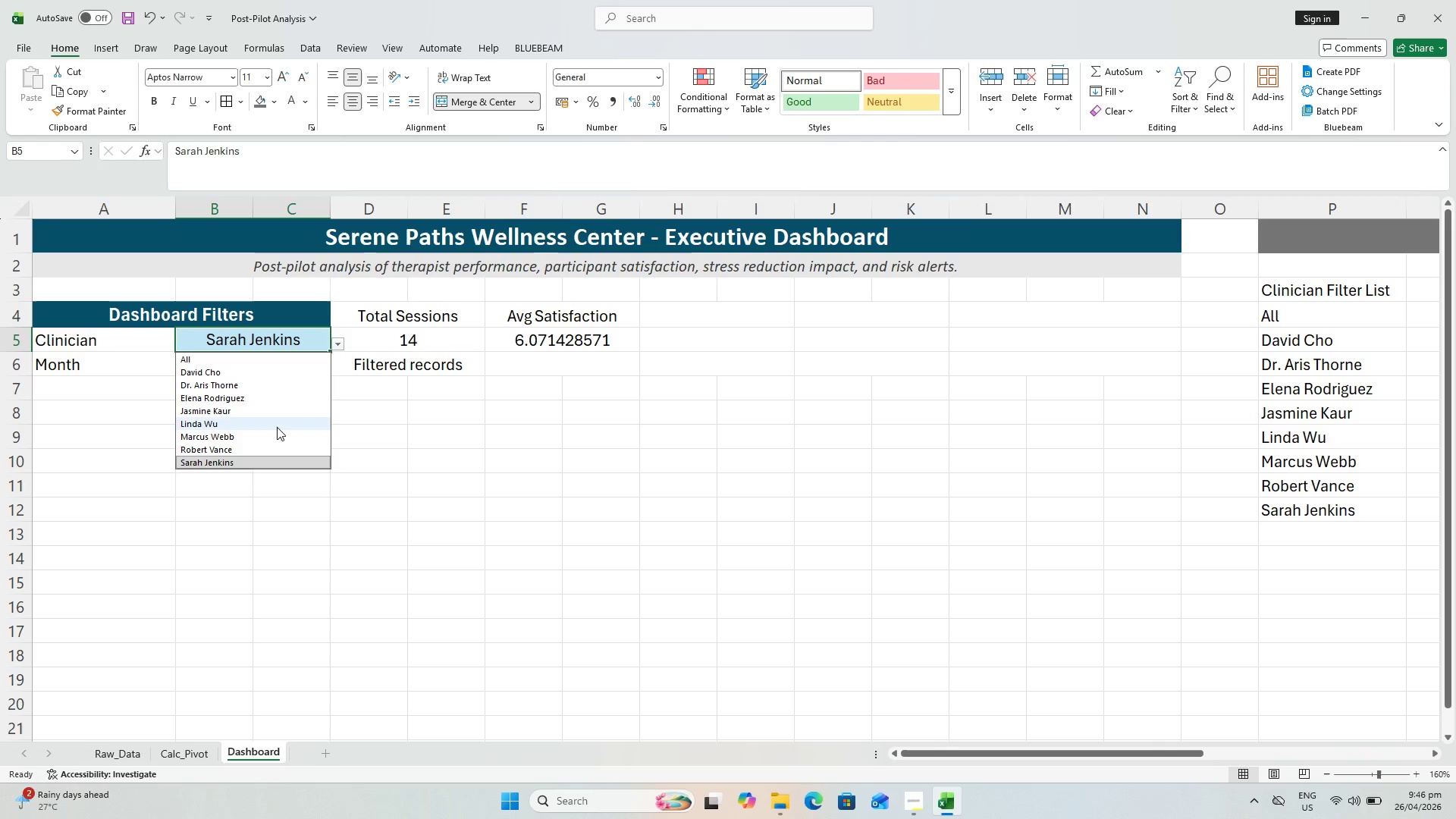 
left_click([277, 427])
 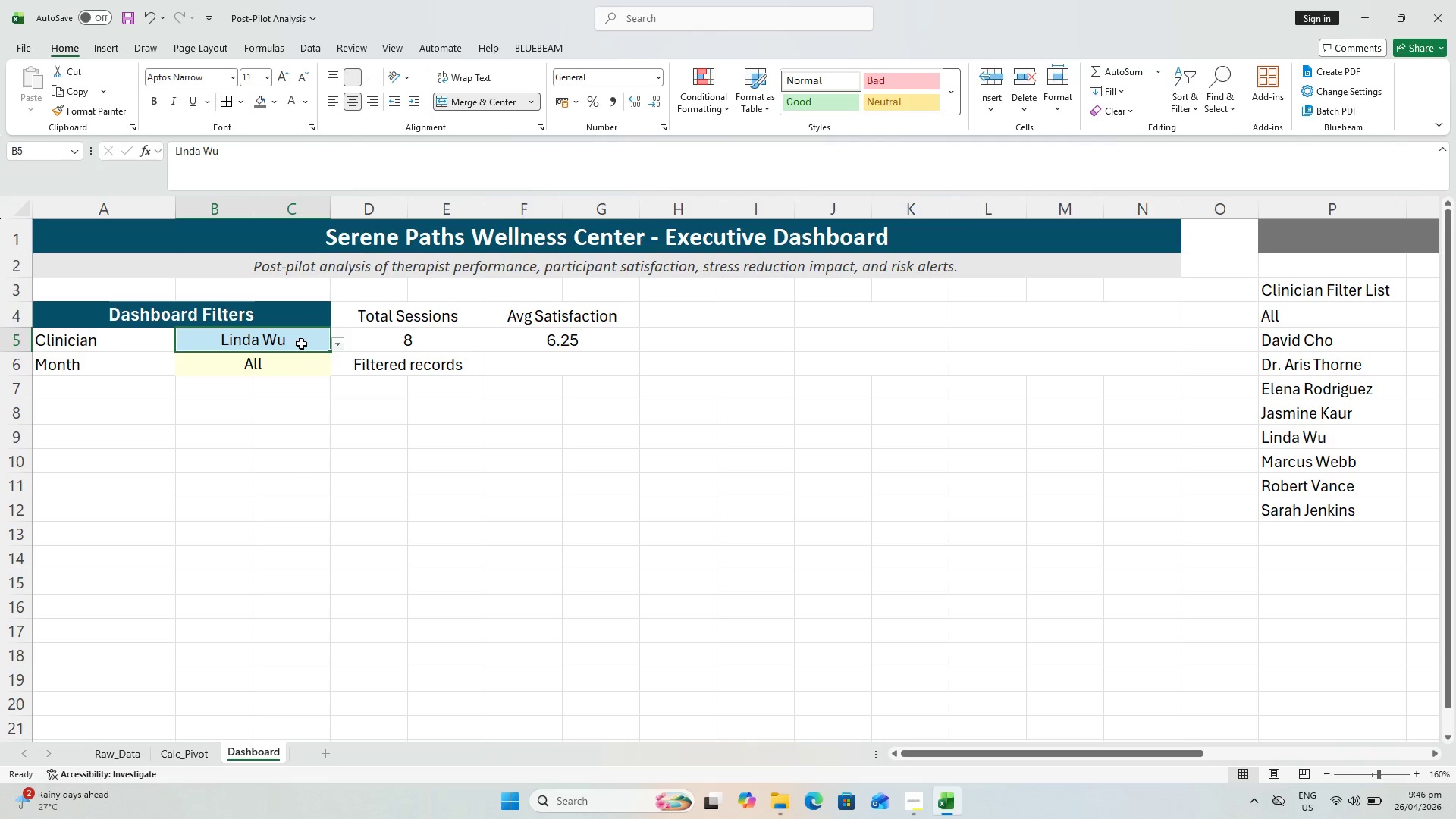 
left_click([332, 350])
 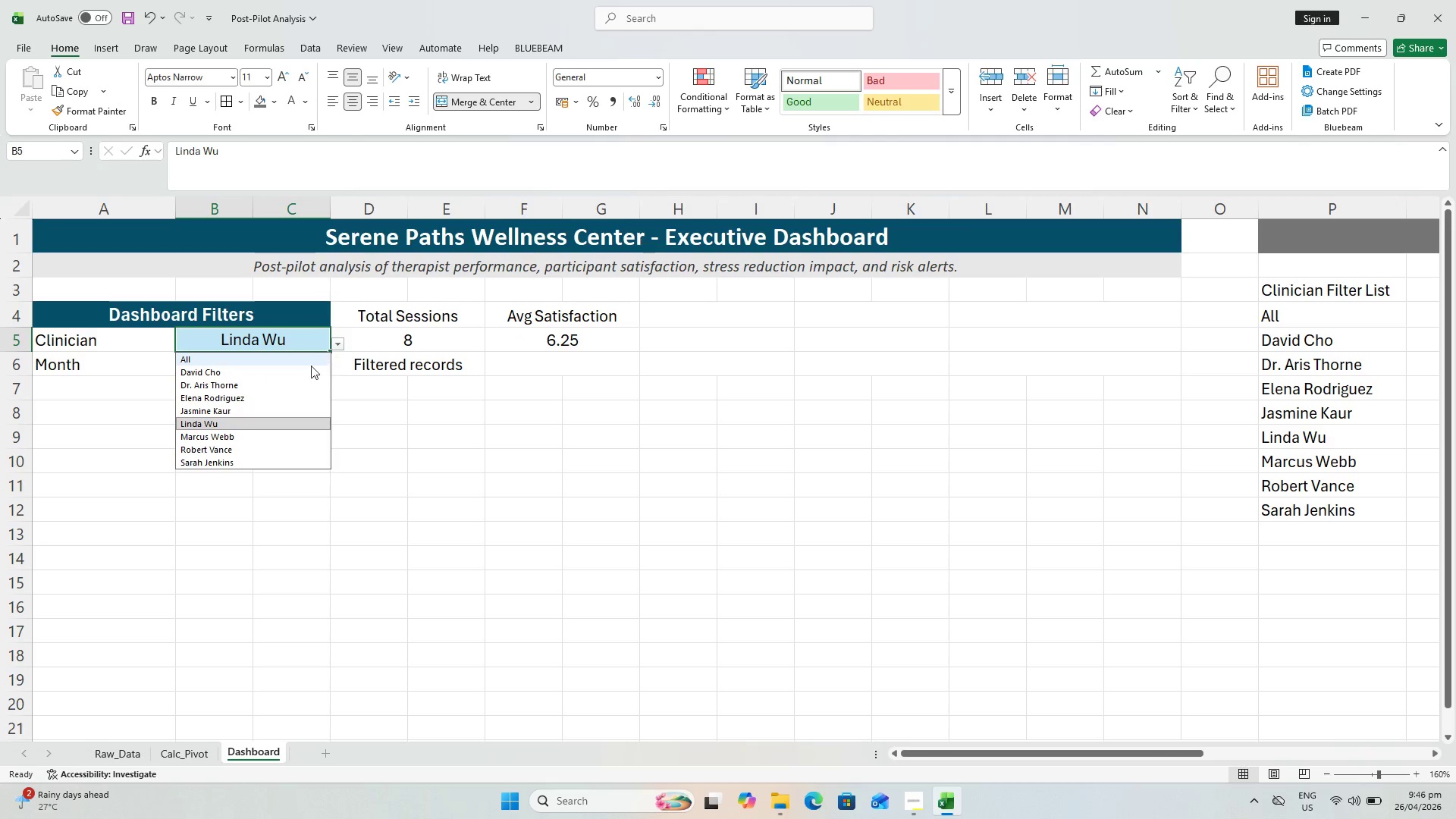 
left_click([298, 370])
 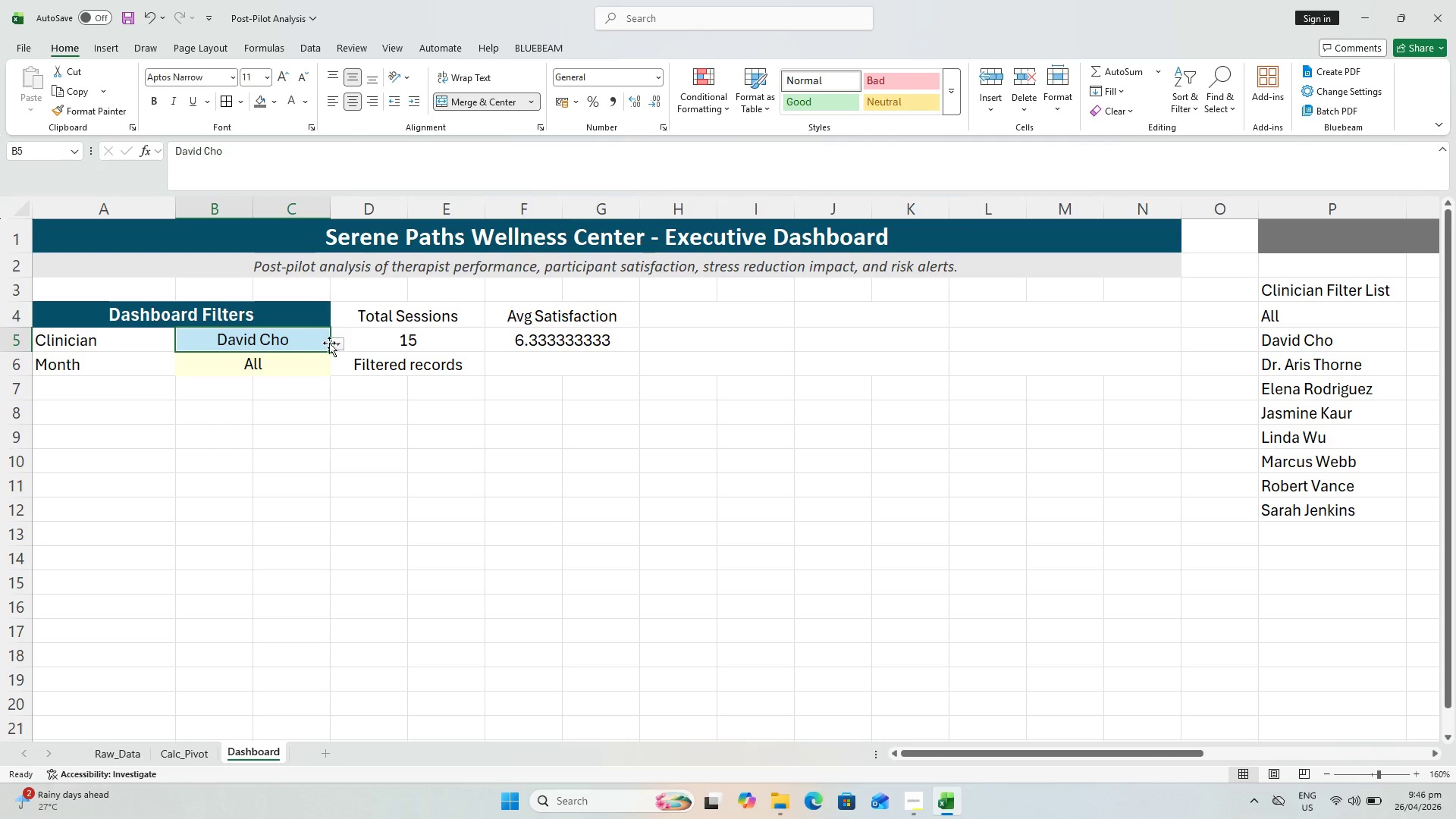 
left_click([340, 344])
 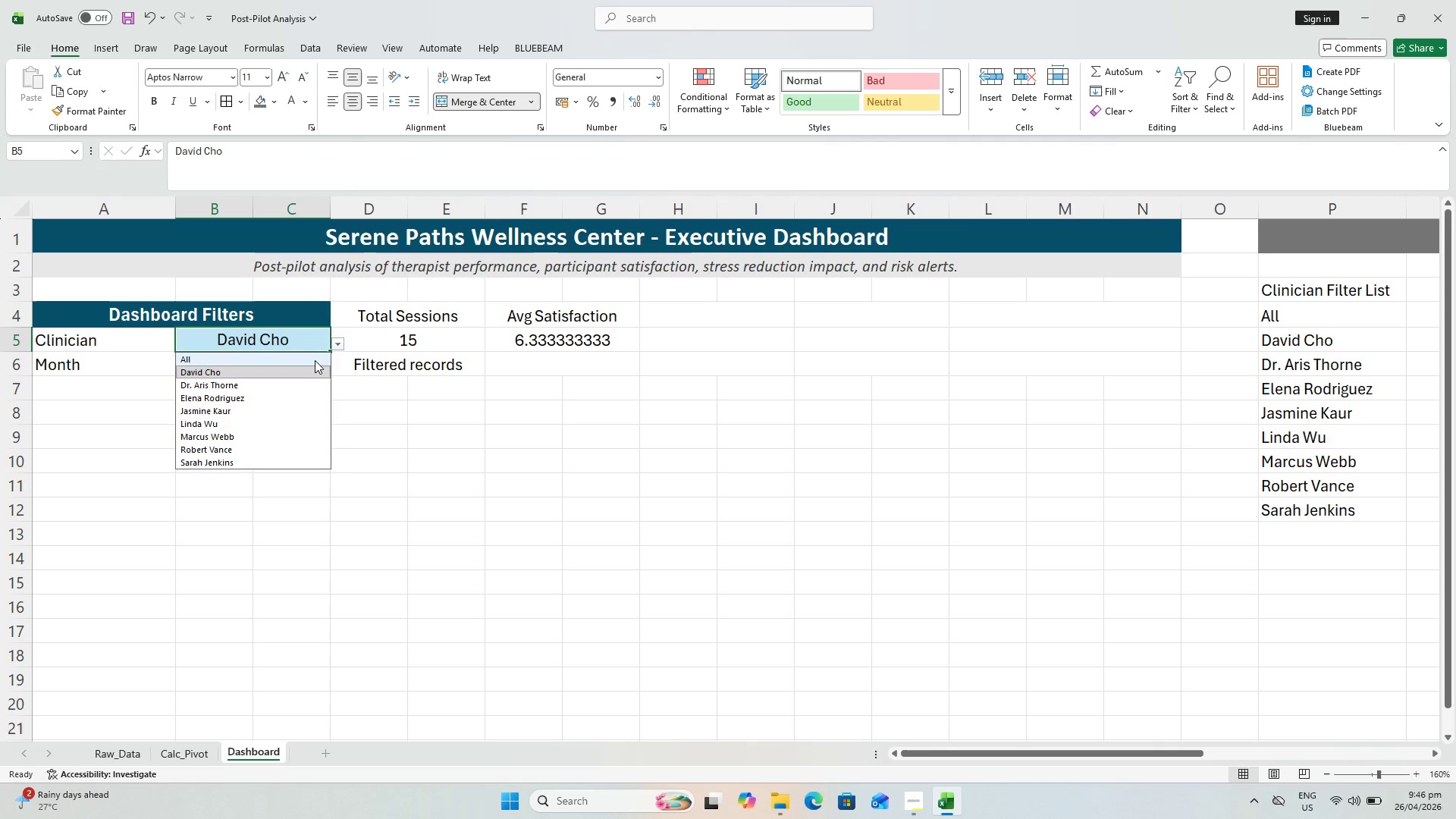 
left_click([309, 358])
 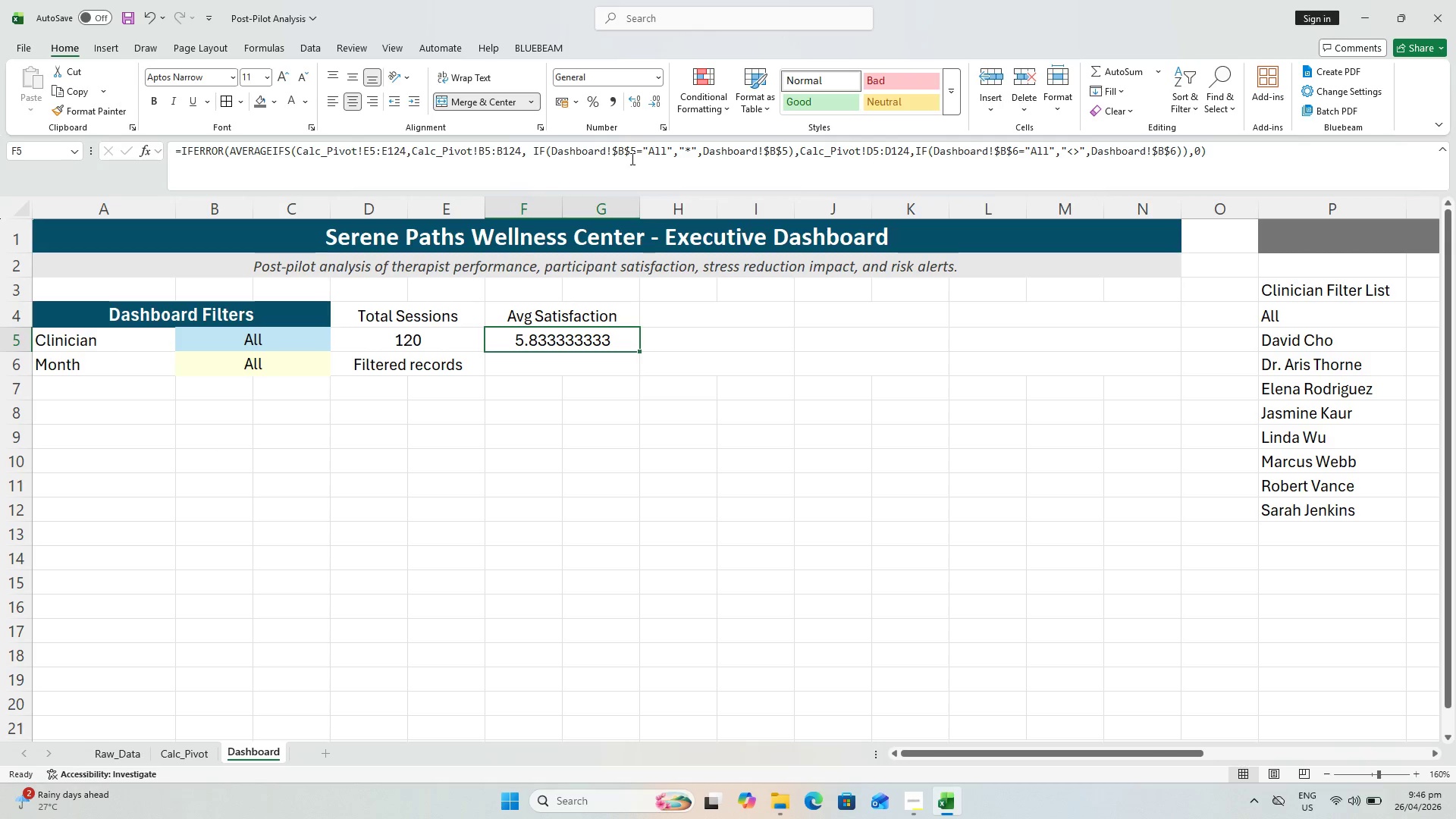 
double_click([651, 99])
 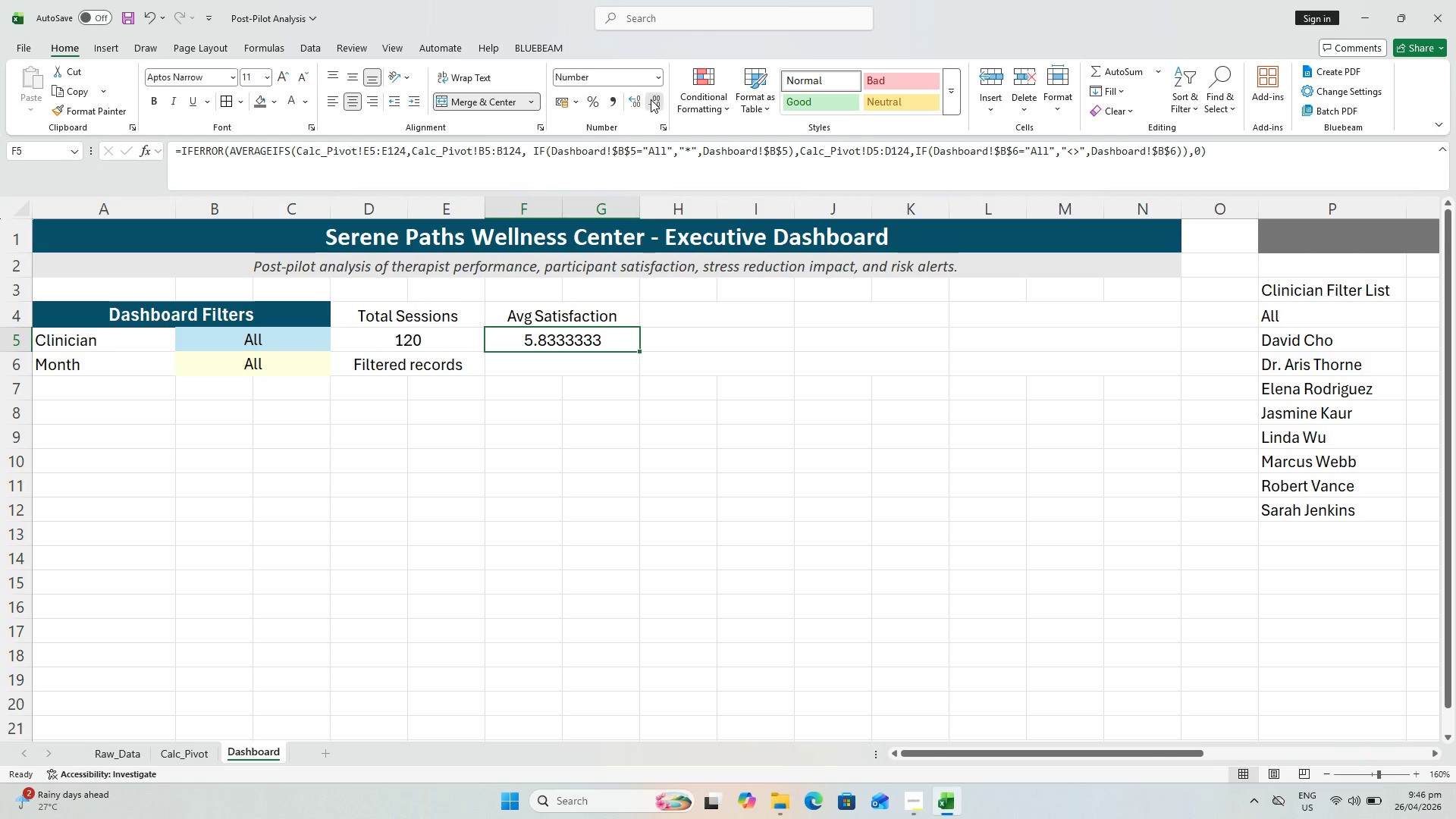 
triple_click([651, 99])
 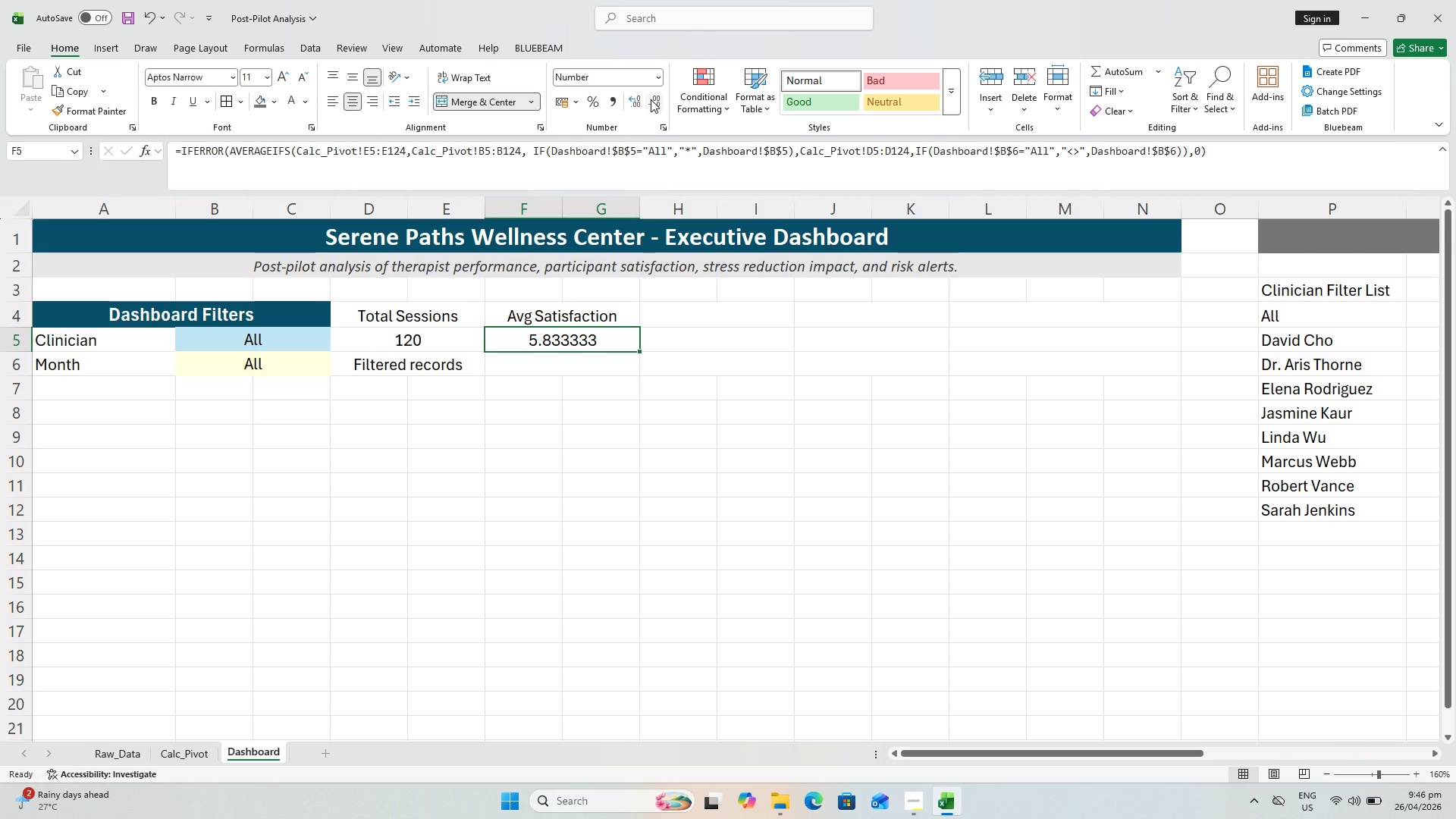 
triple_click([651, 99])
 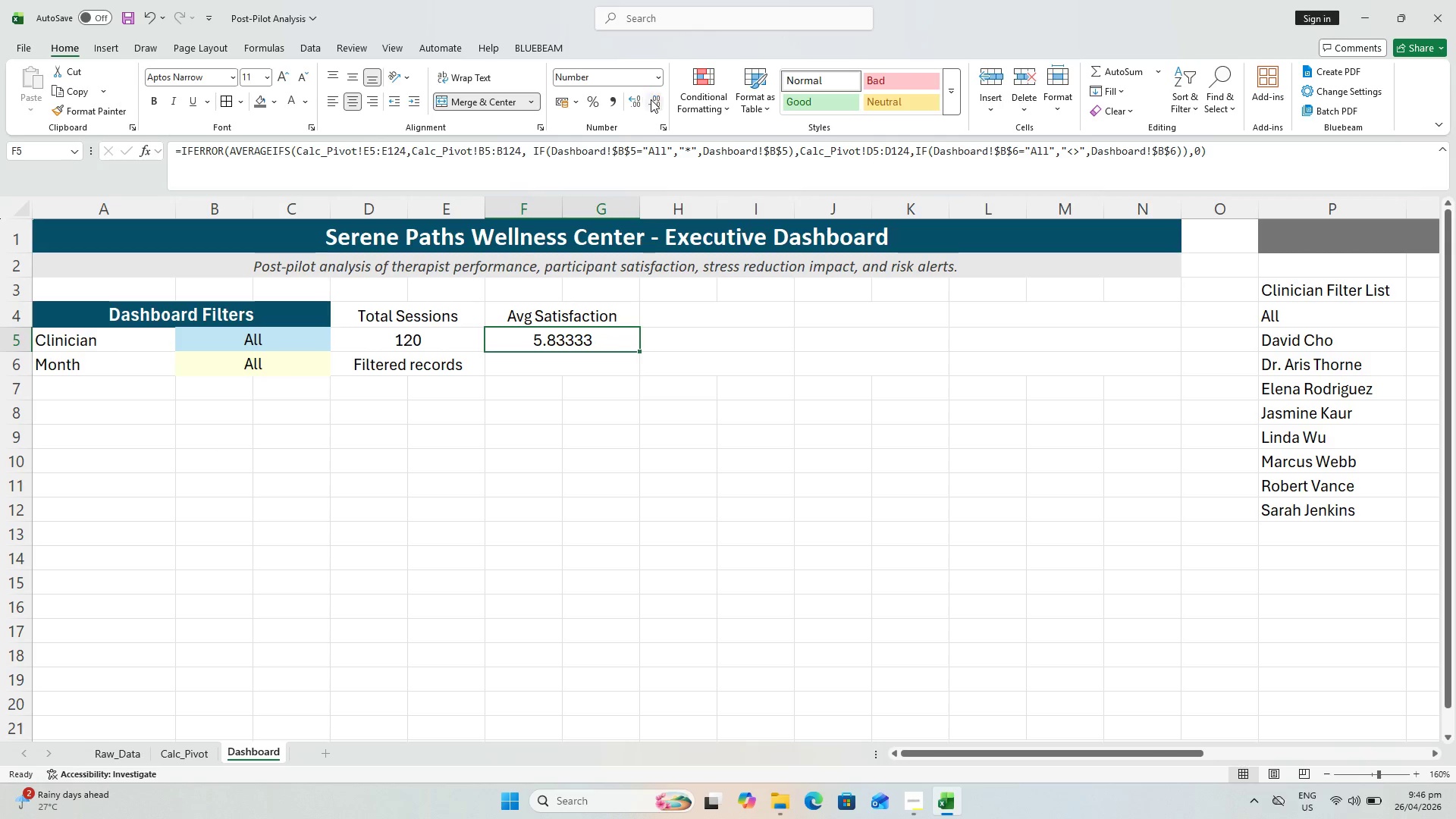 
triple_click([651, 99])
 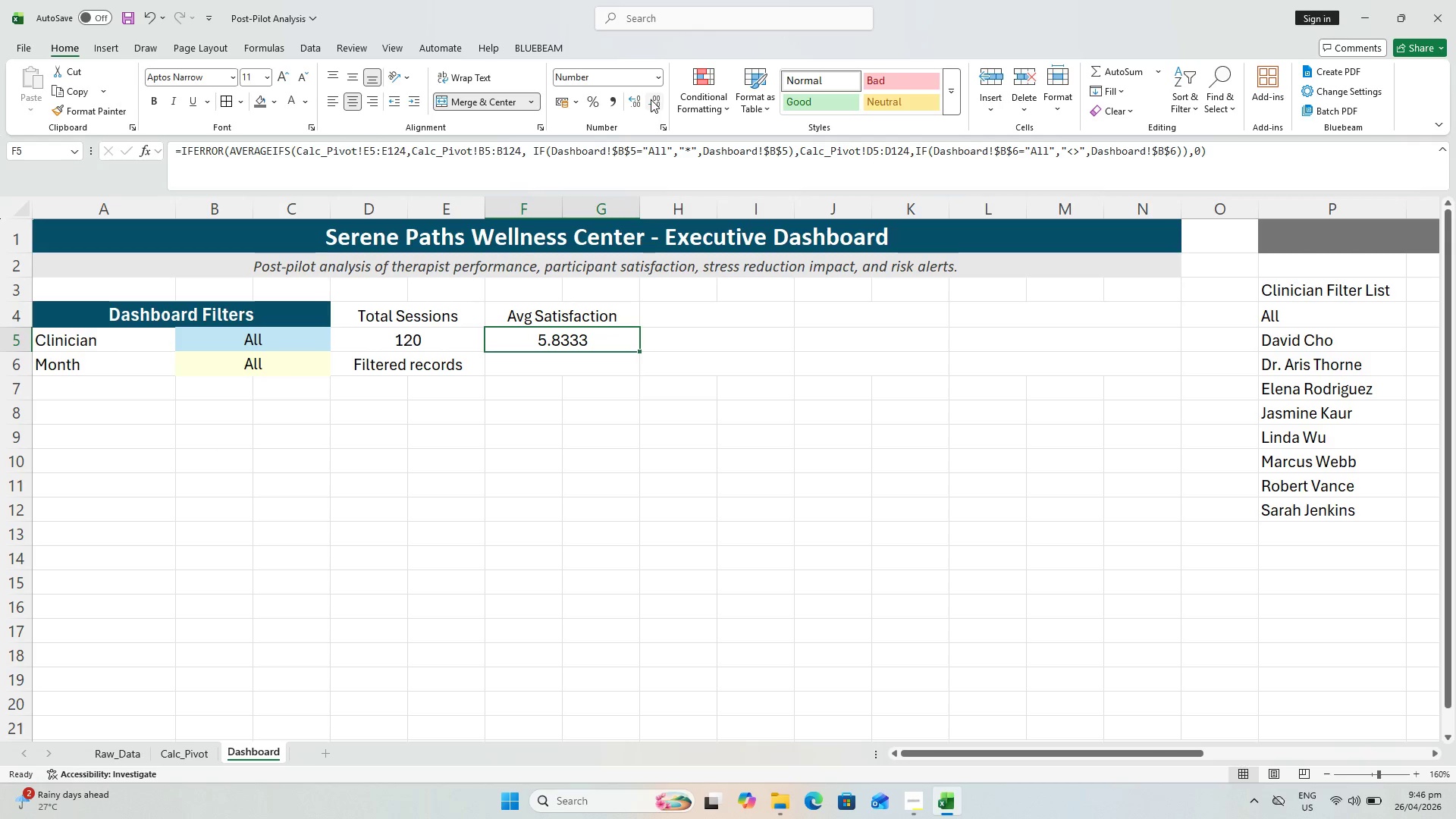 
triple_click([651, 99])
 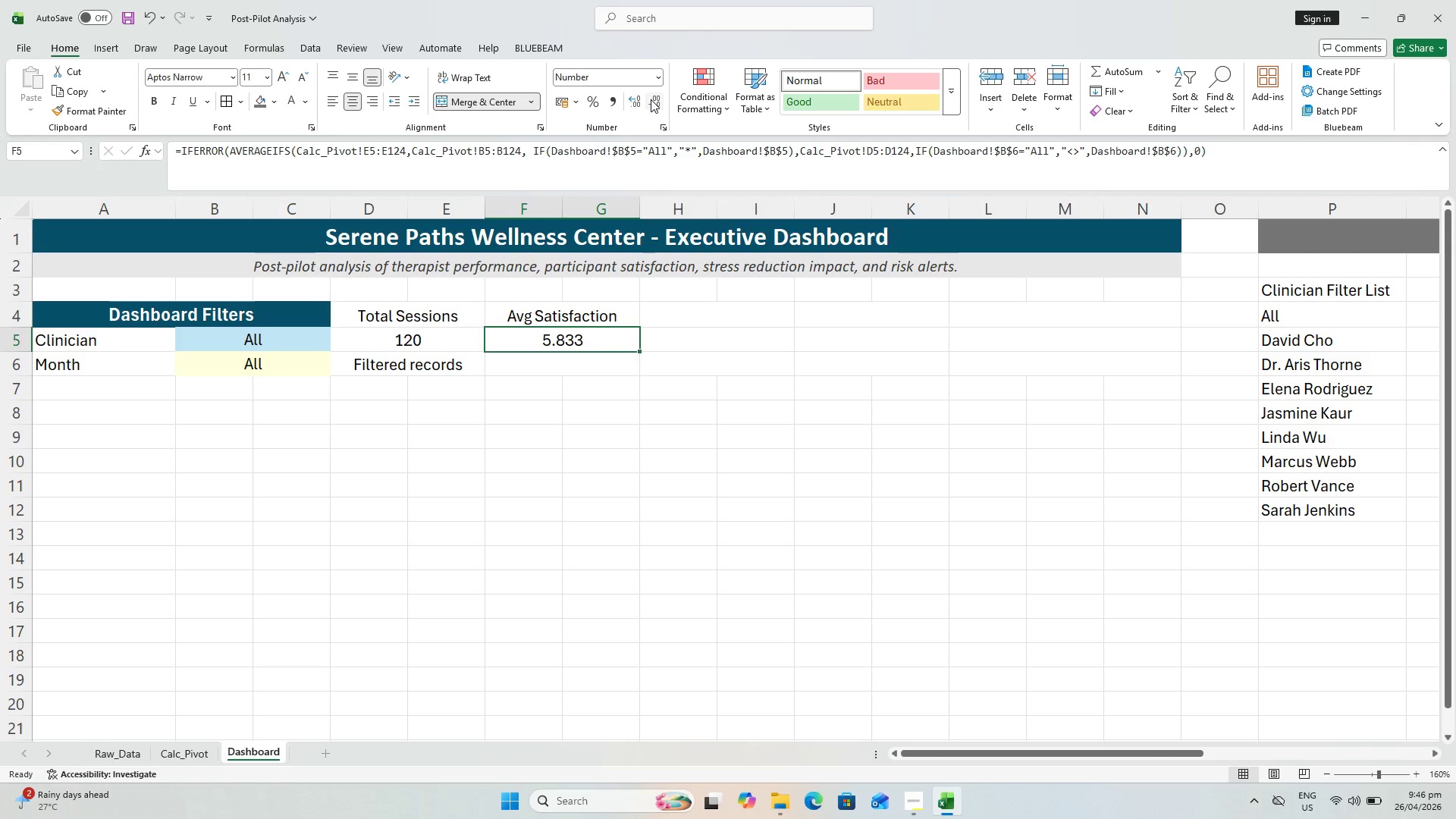 
triple_click([651, 99])
 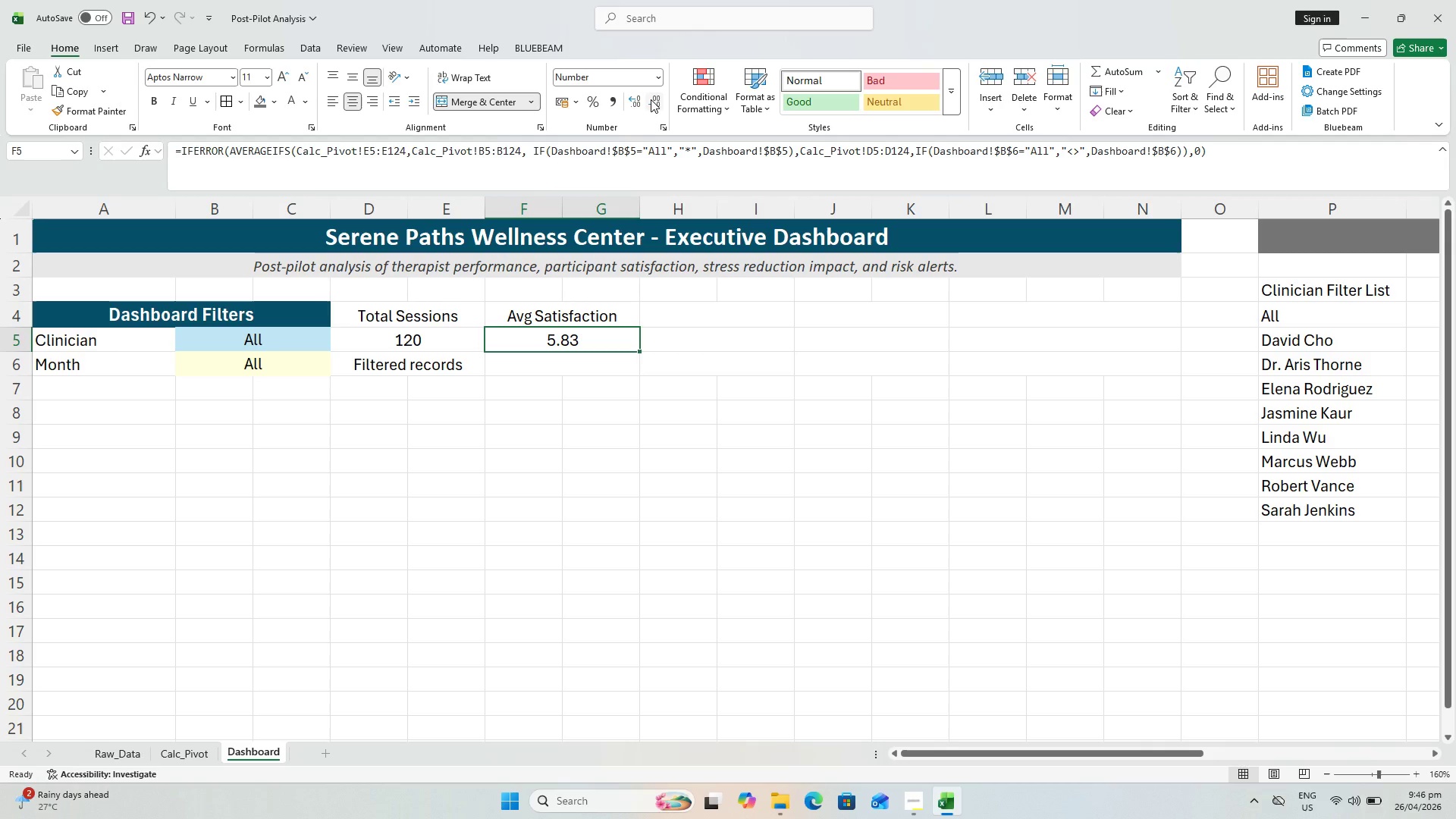 
left_click([651, 99])
 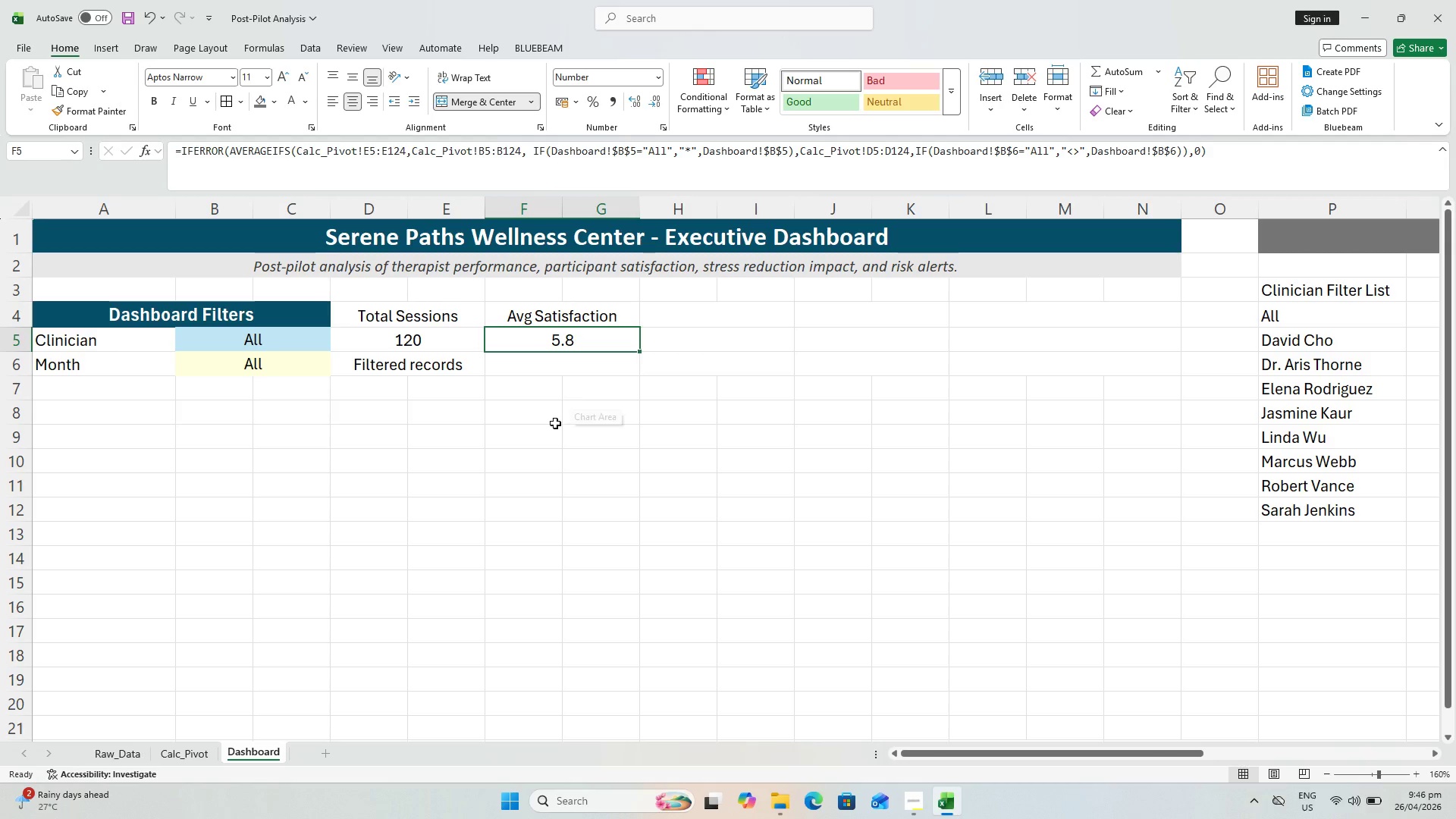 
left_click_drag(start_coordinate=[554, 423], to_coordinate=[557, 419])
 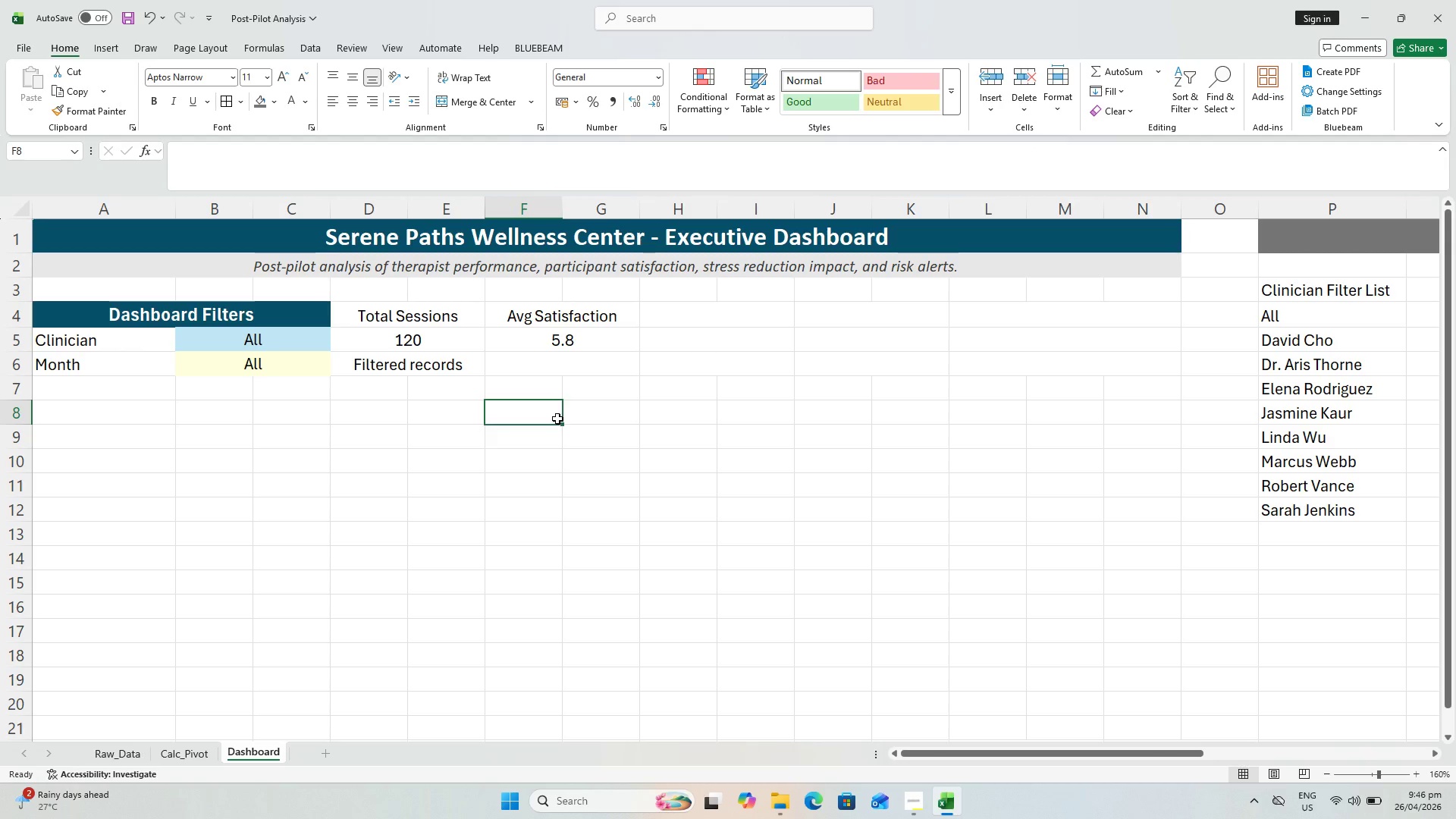 
key(Control+S)
 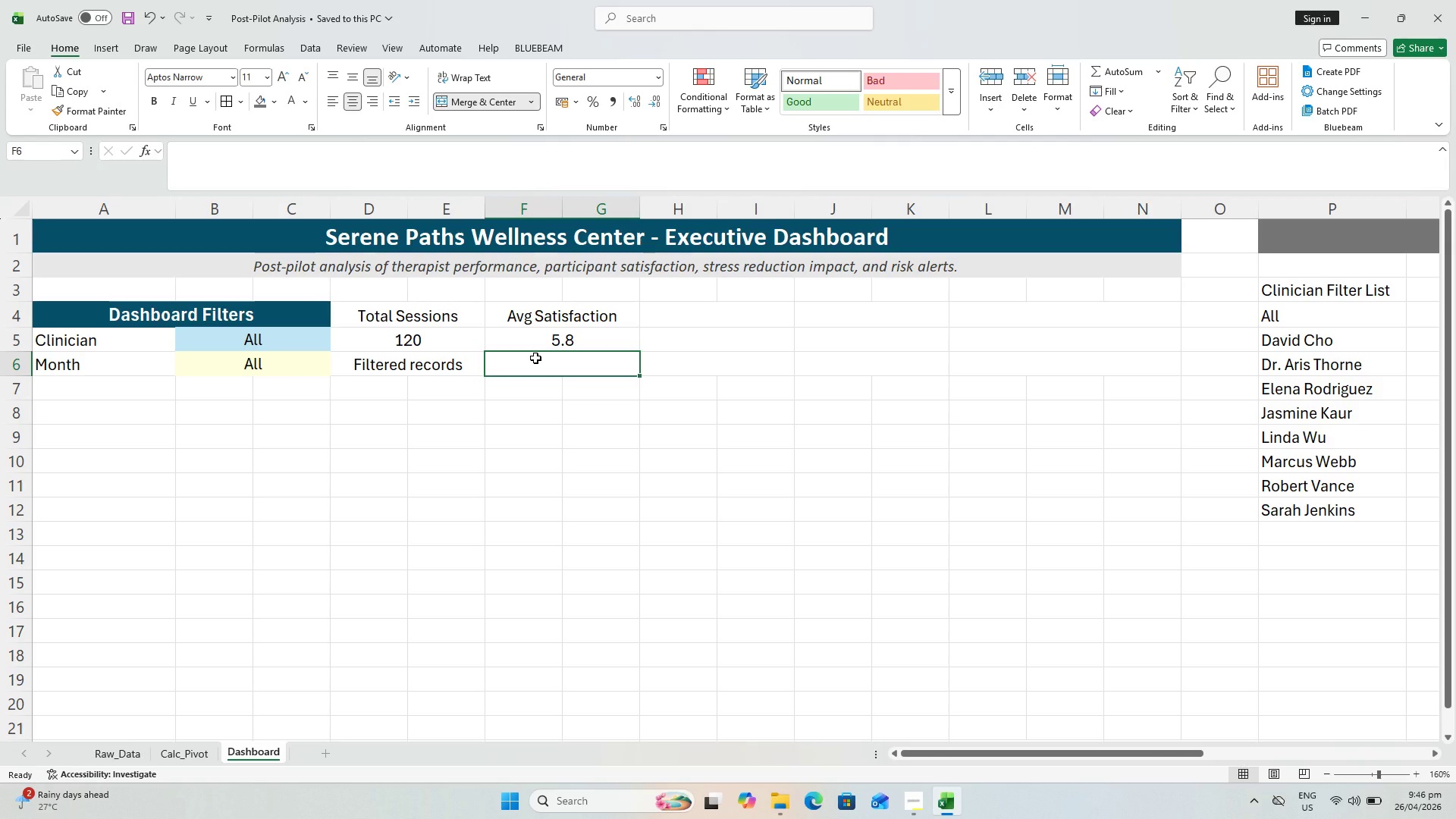 
wait(11.92)
 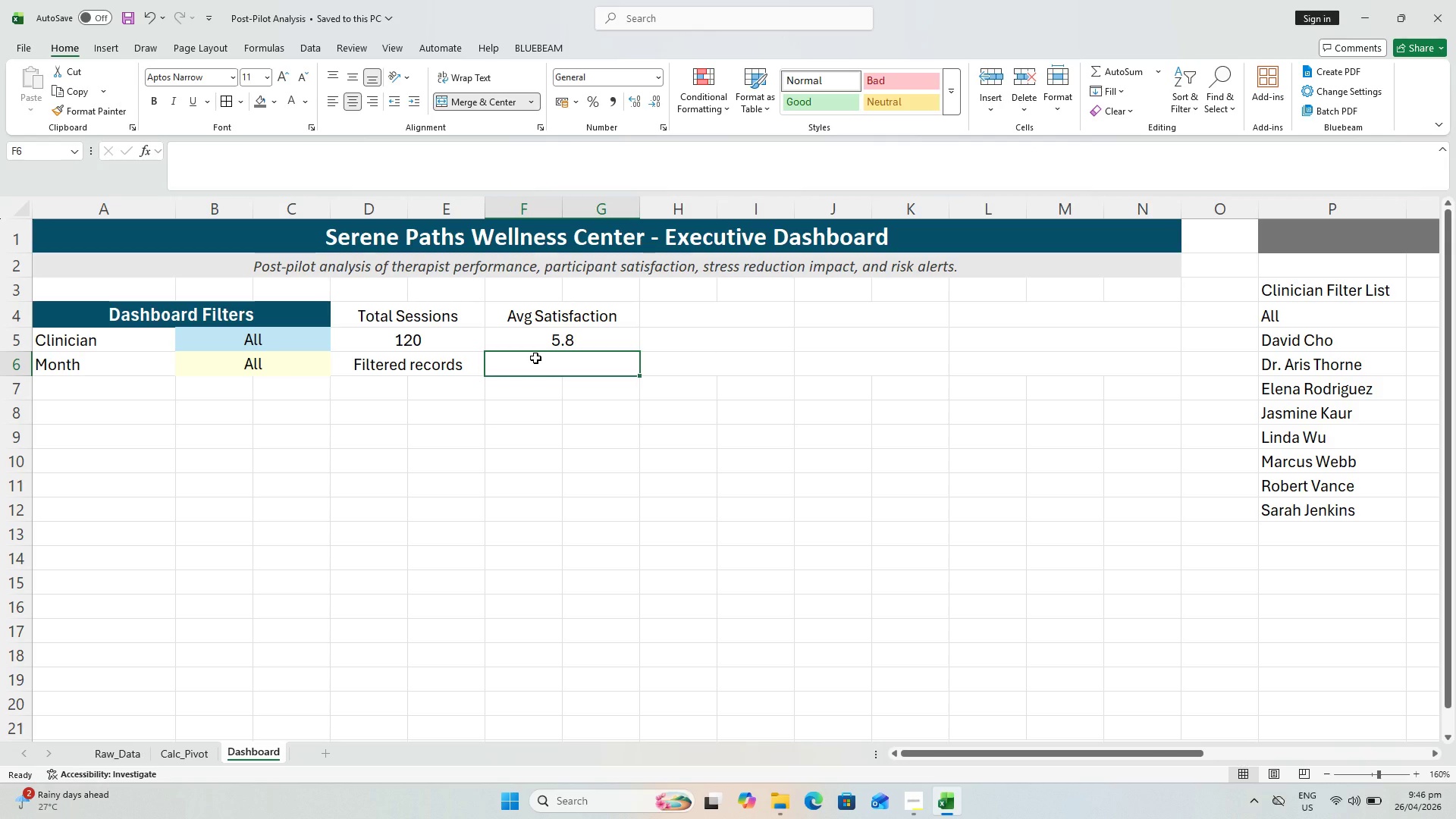 
type(Score 1-10)
 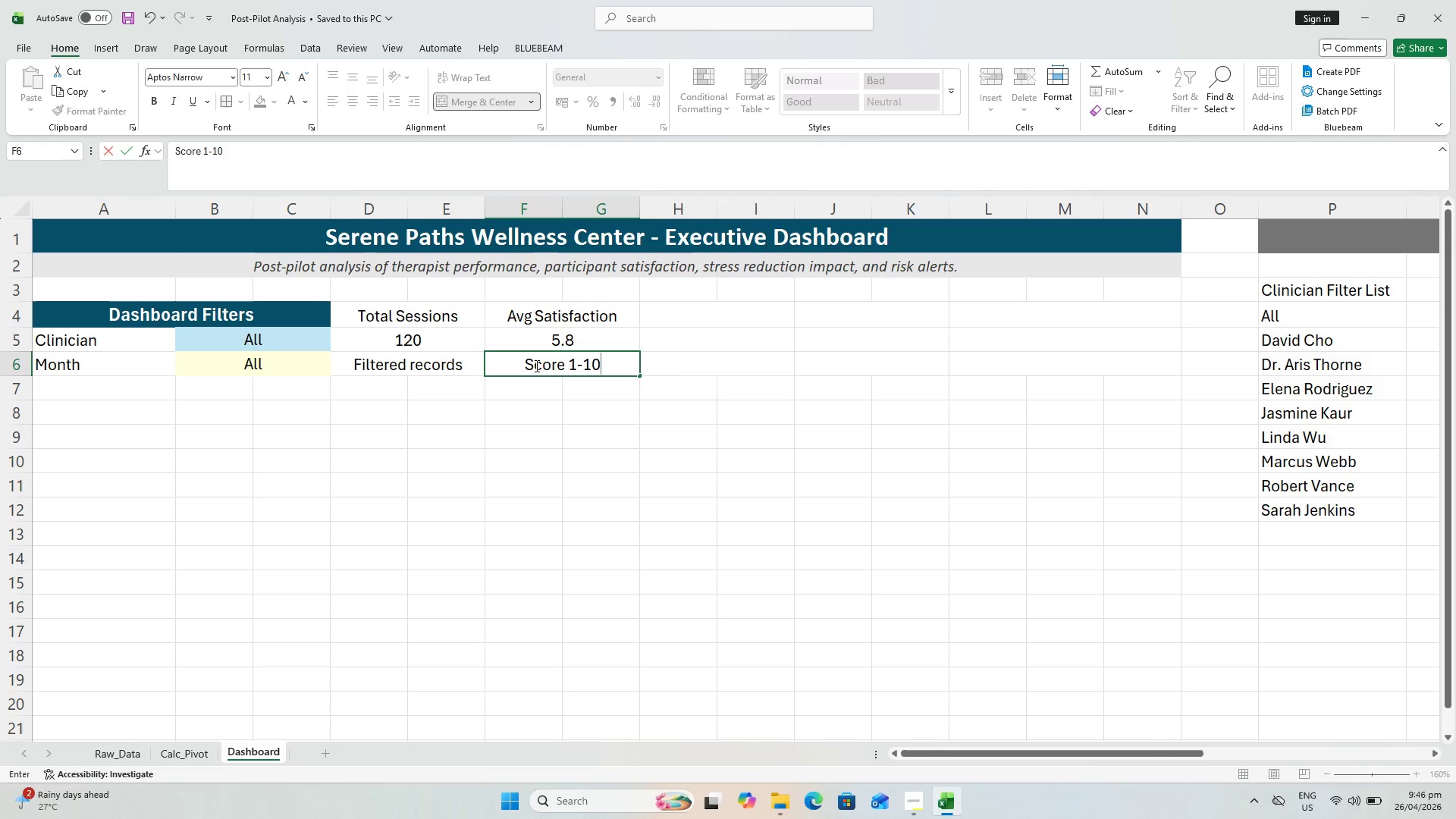 
key(Enter)
 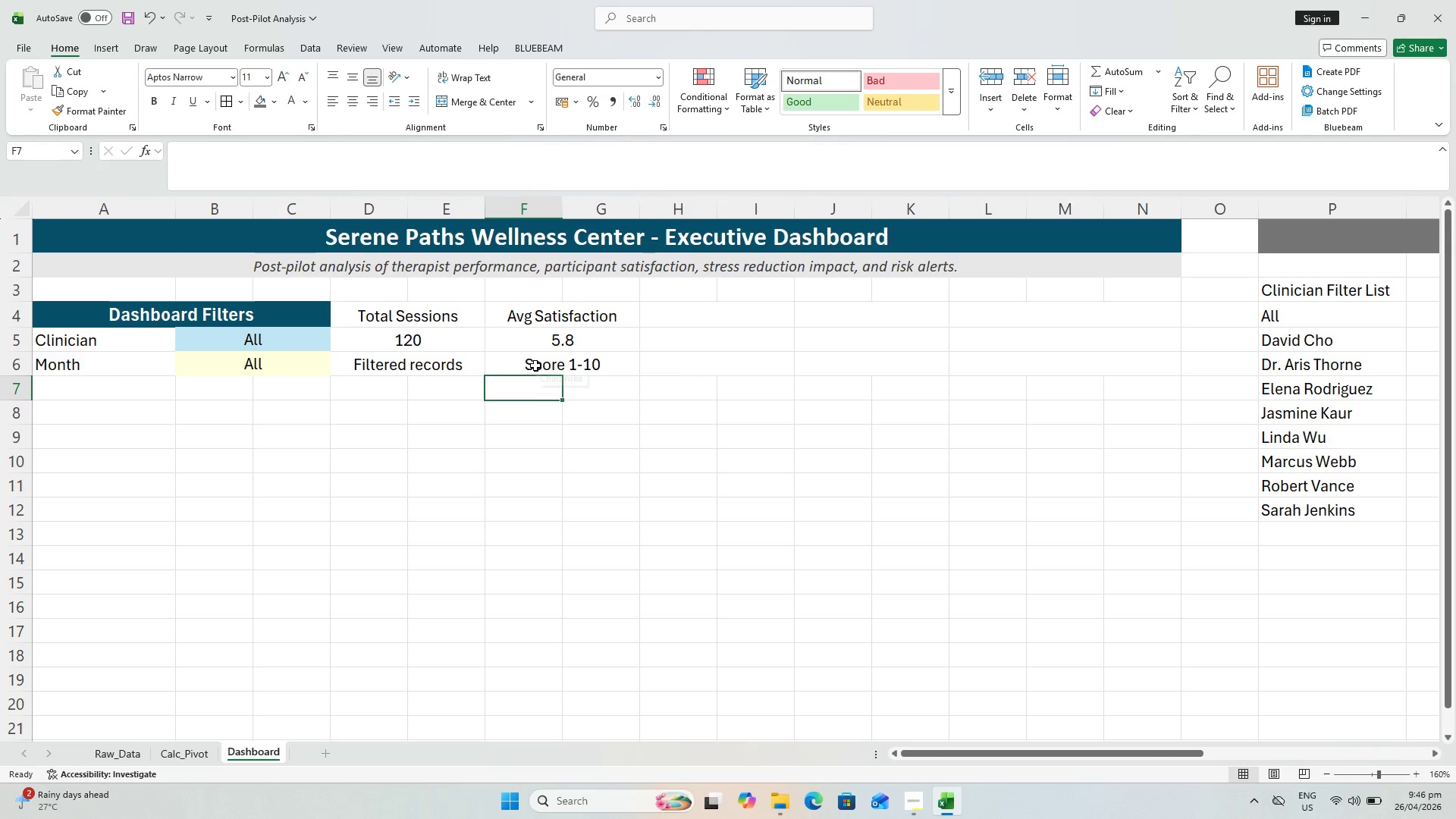 
key(Control+S)
 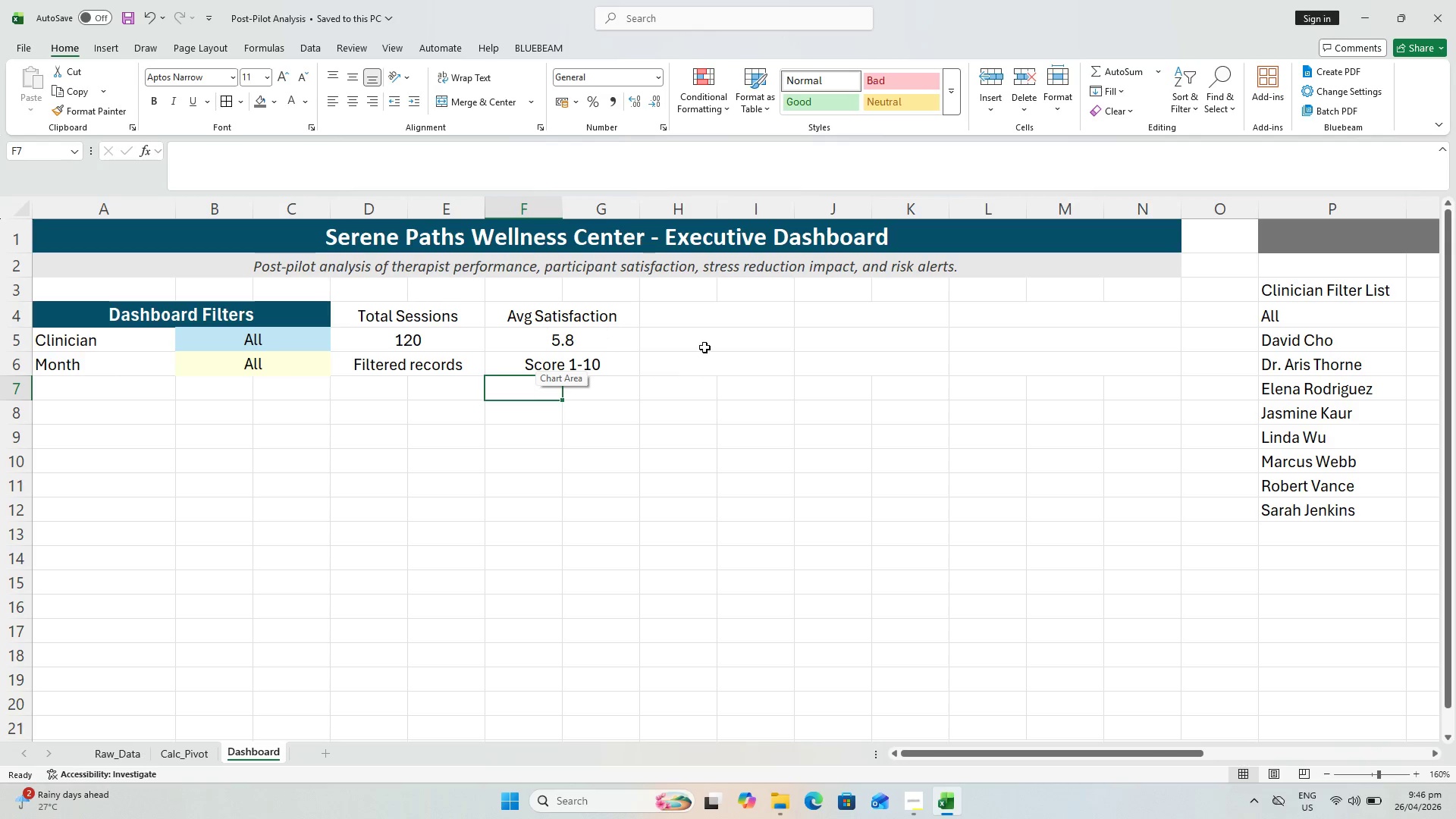 
left_click([659, 320])
 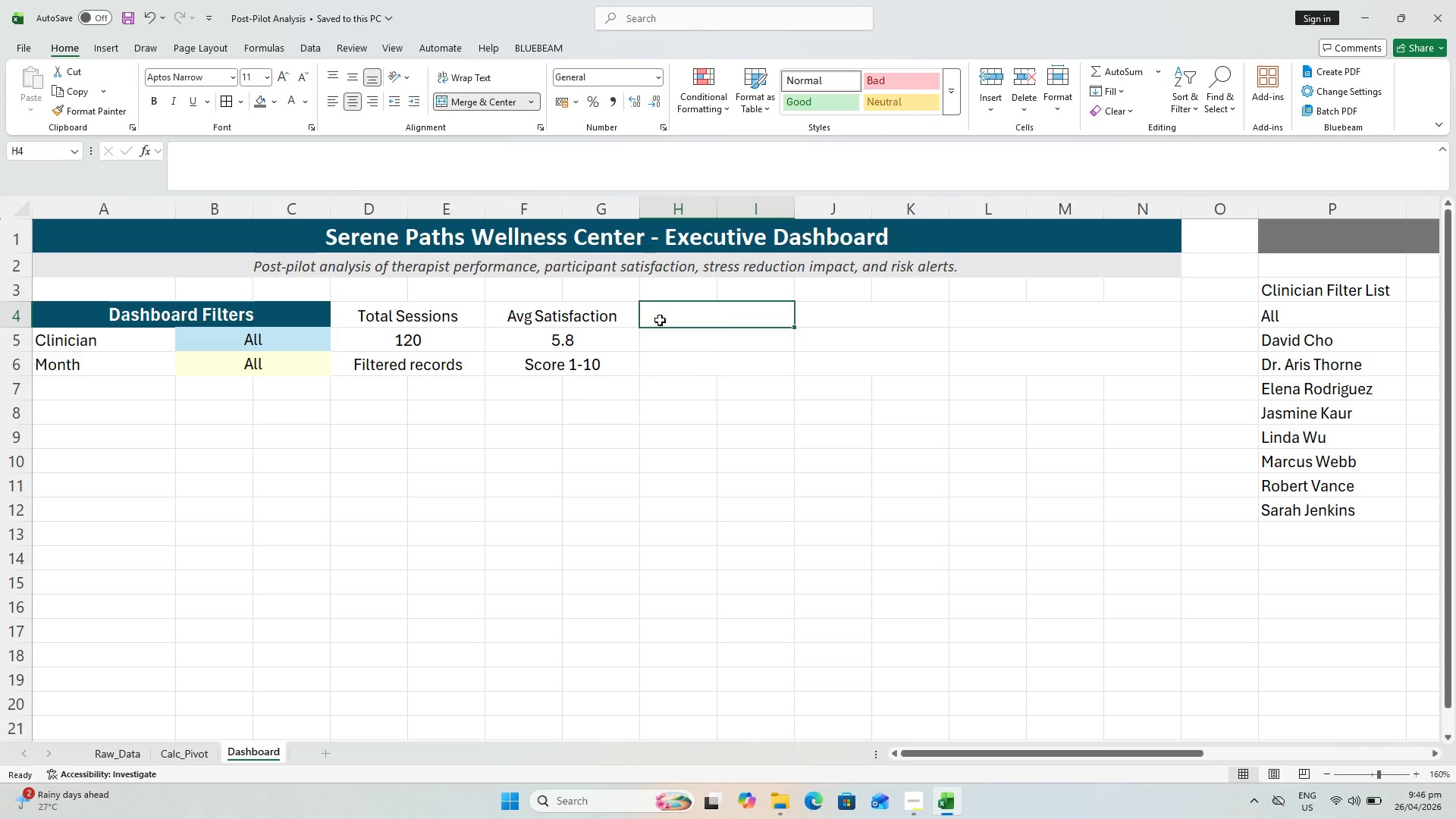 
key(Control+S)
 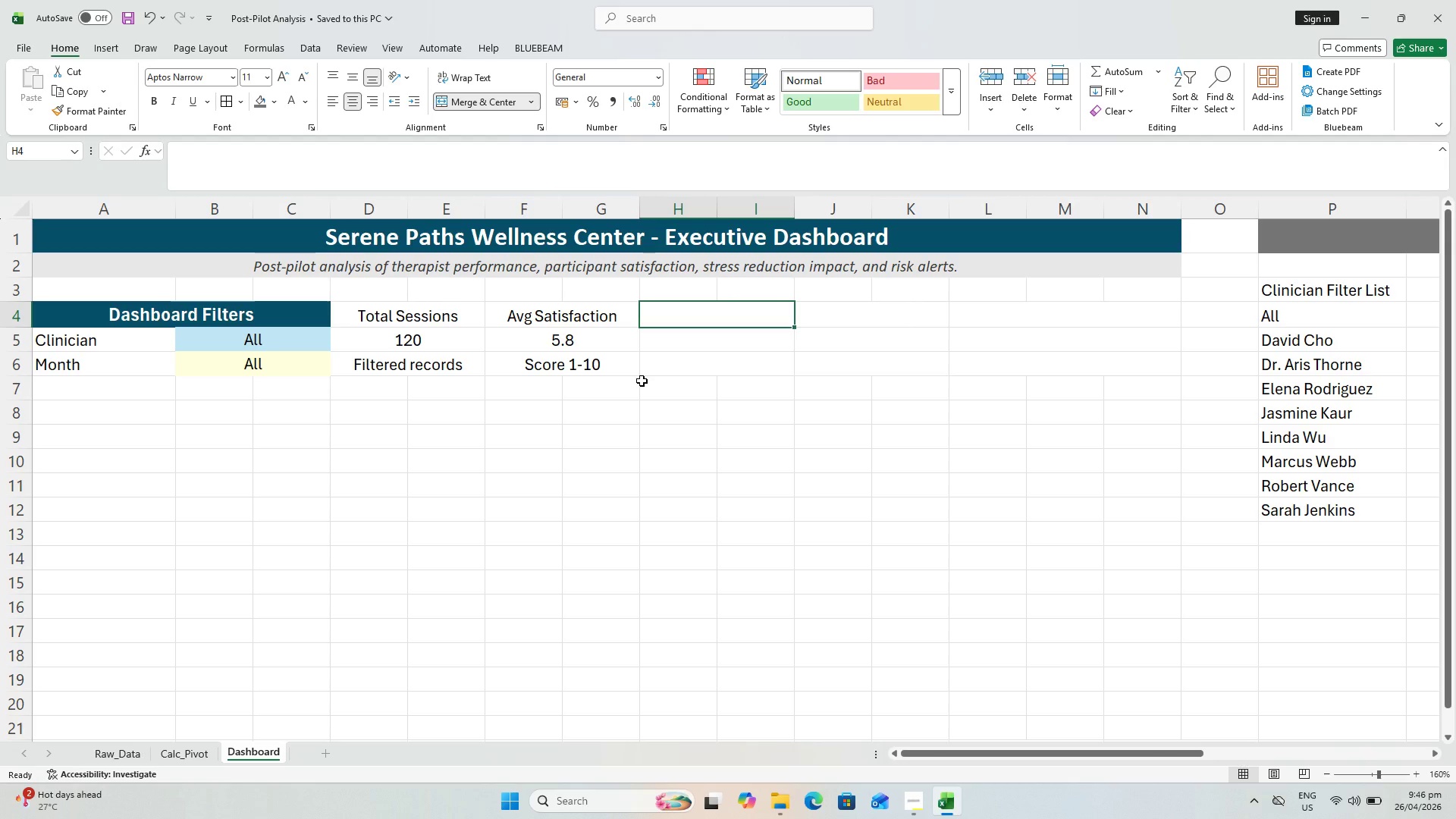 
wait(21.88)
 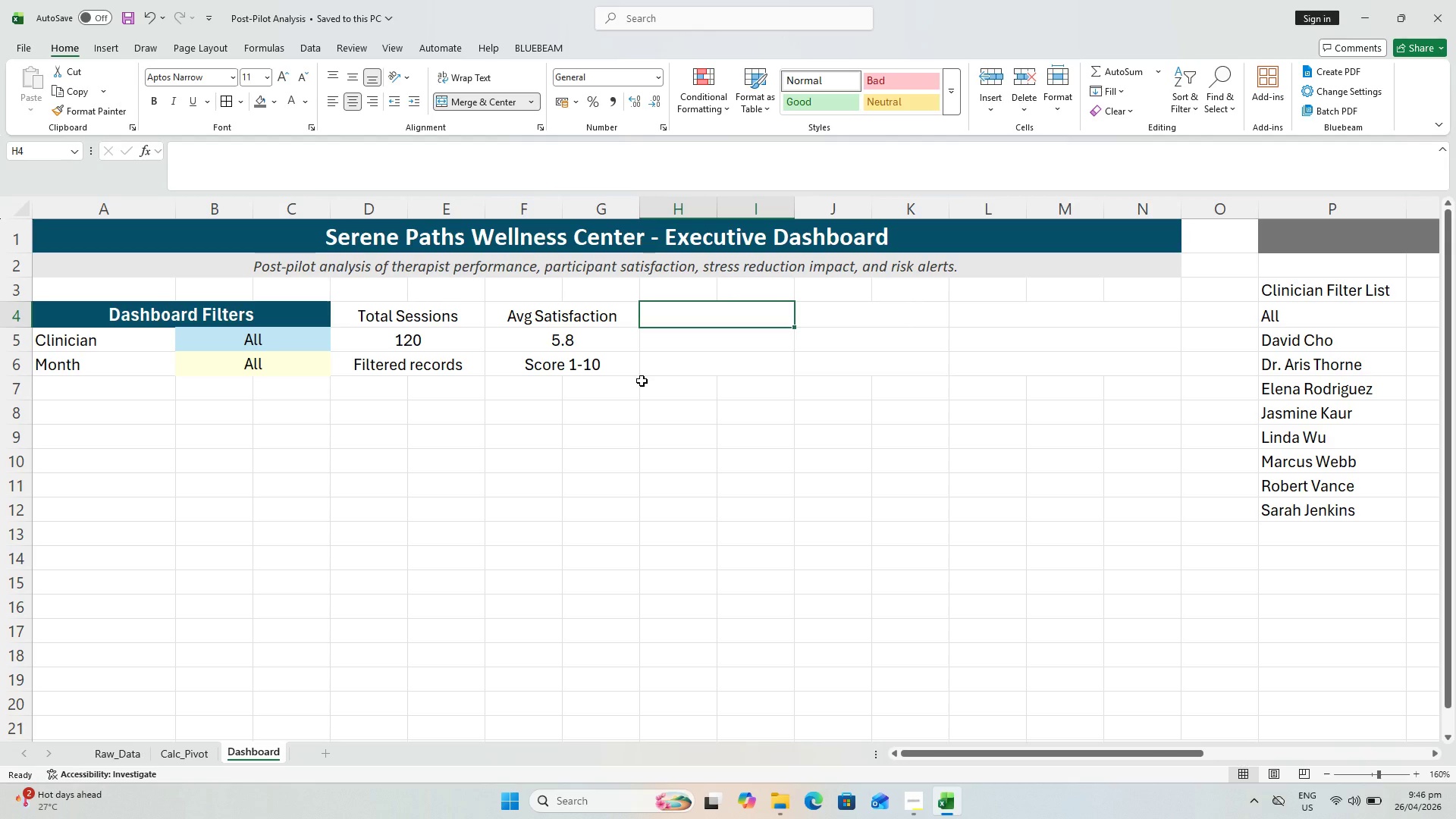 
key(Control+S)
 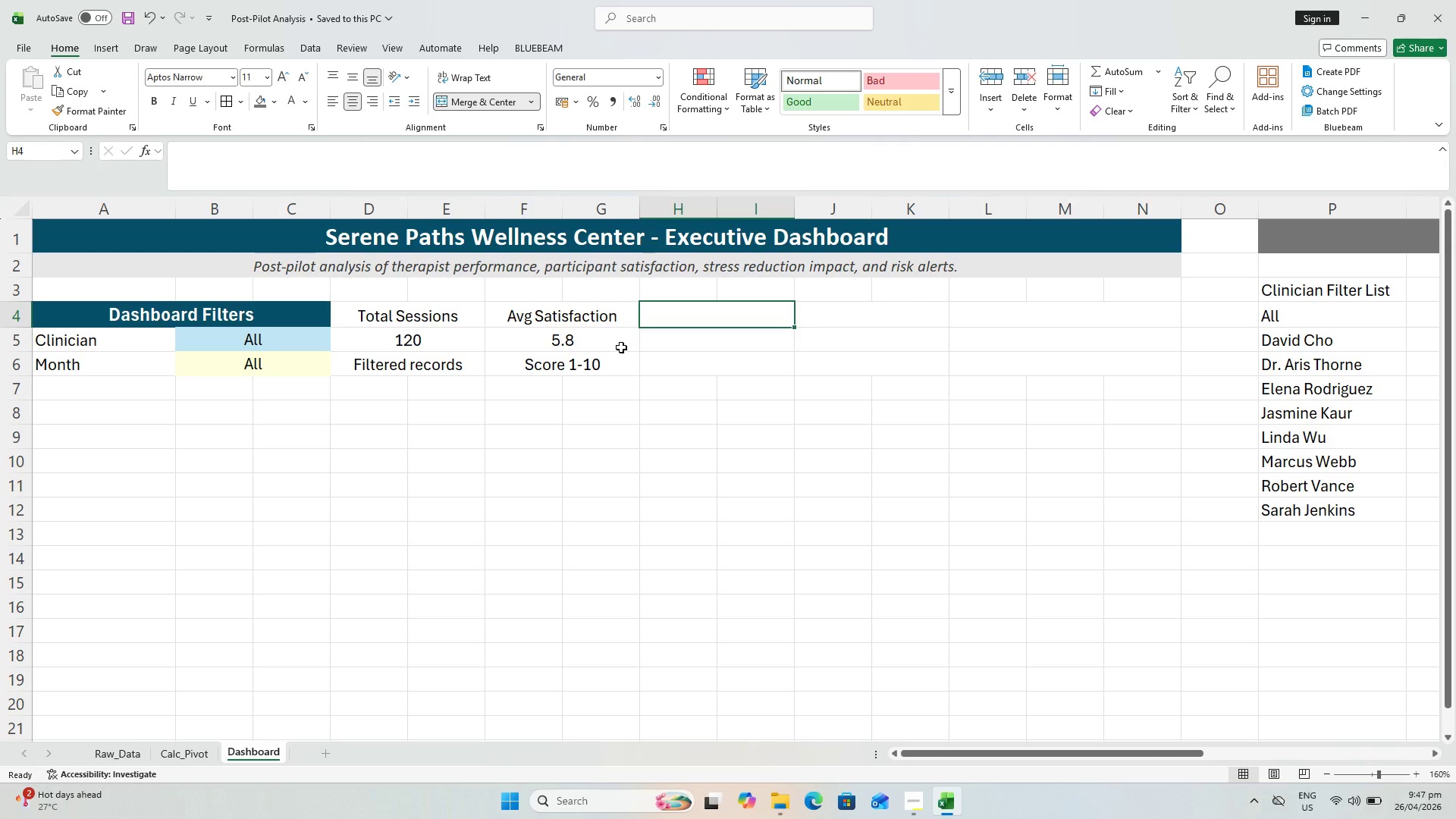 
wait(7.44)
 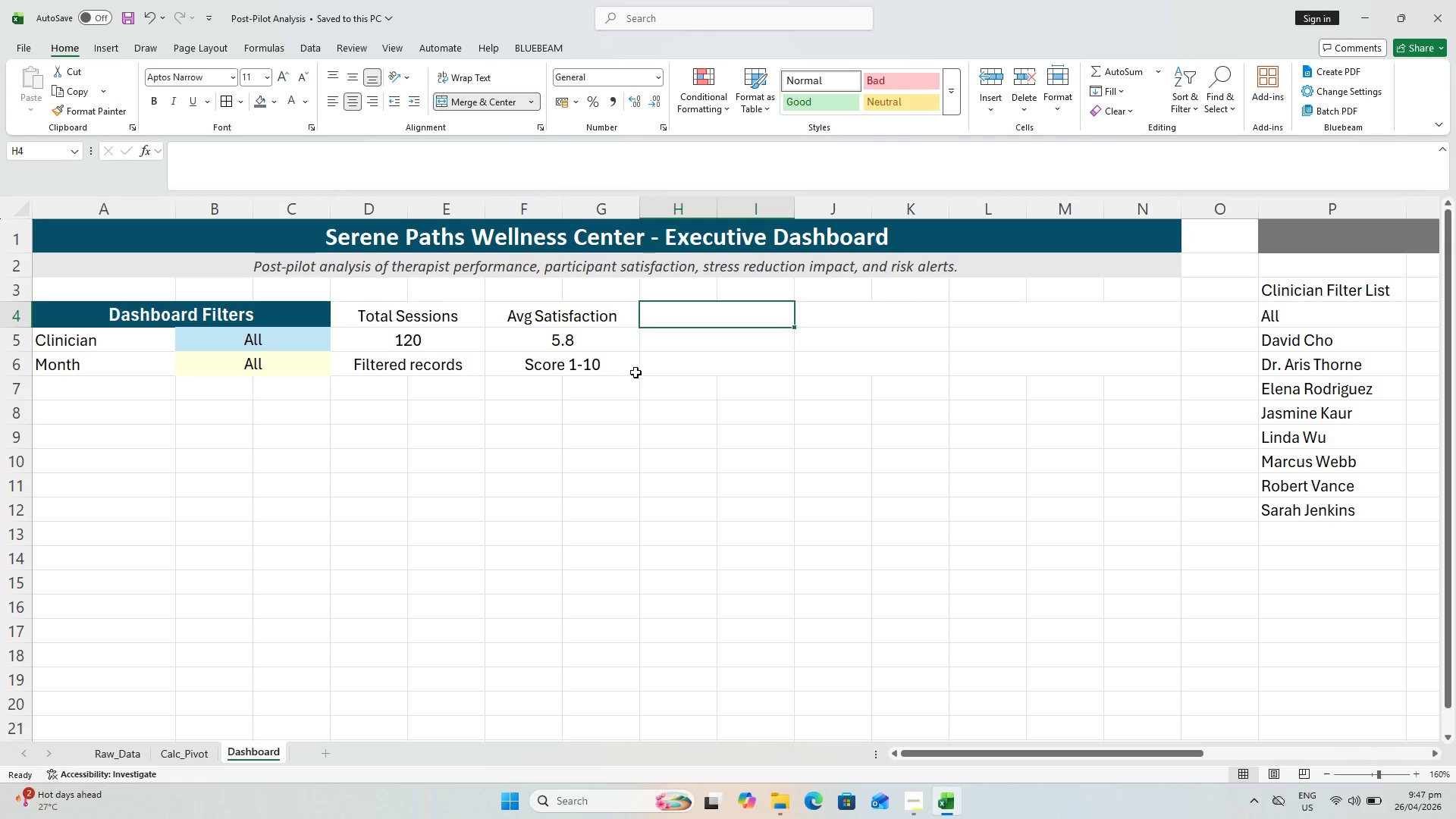 
key(Control+S)
 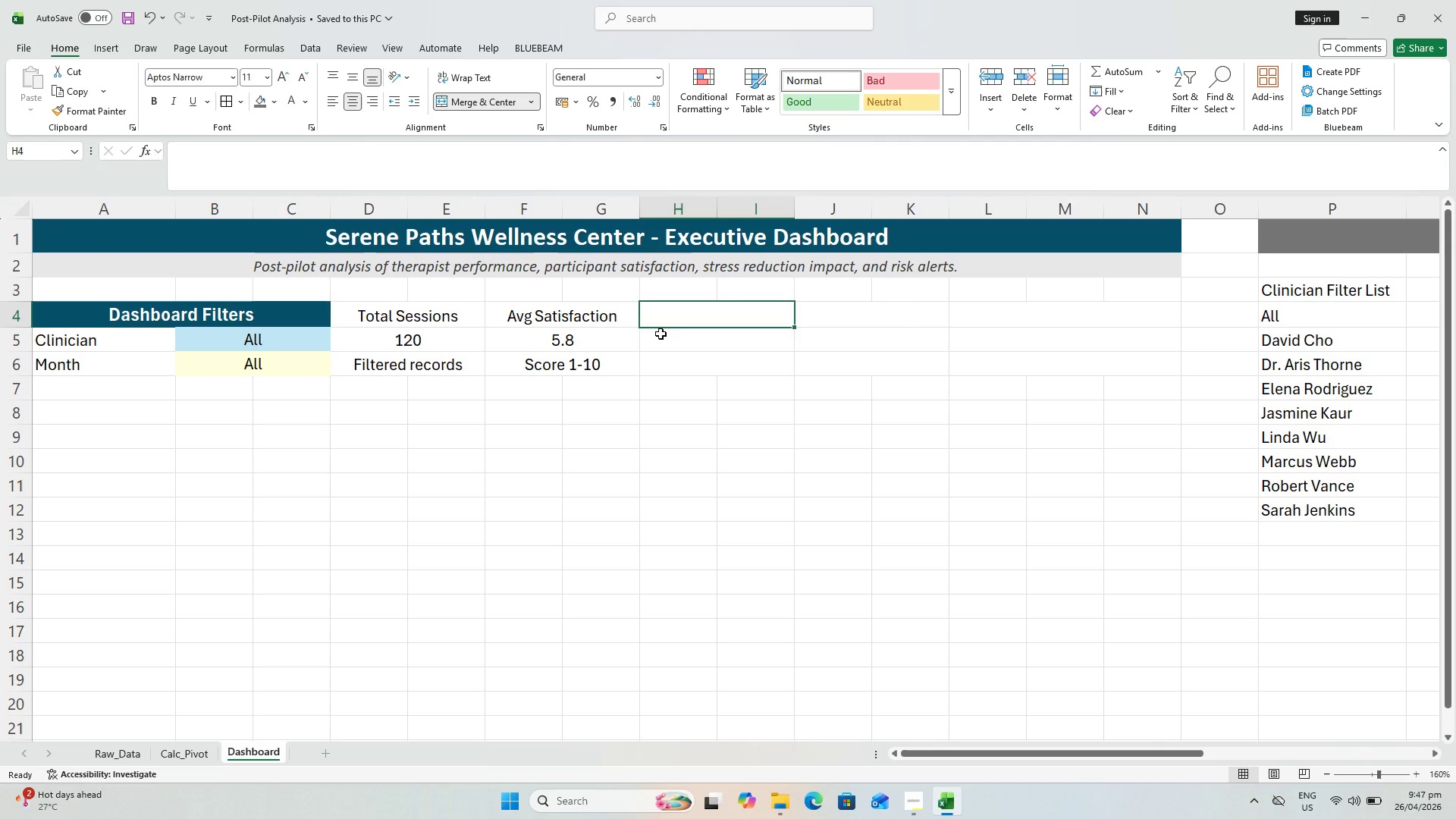 
type(Avgf)
key(Backspace)
type( Impact Score)
 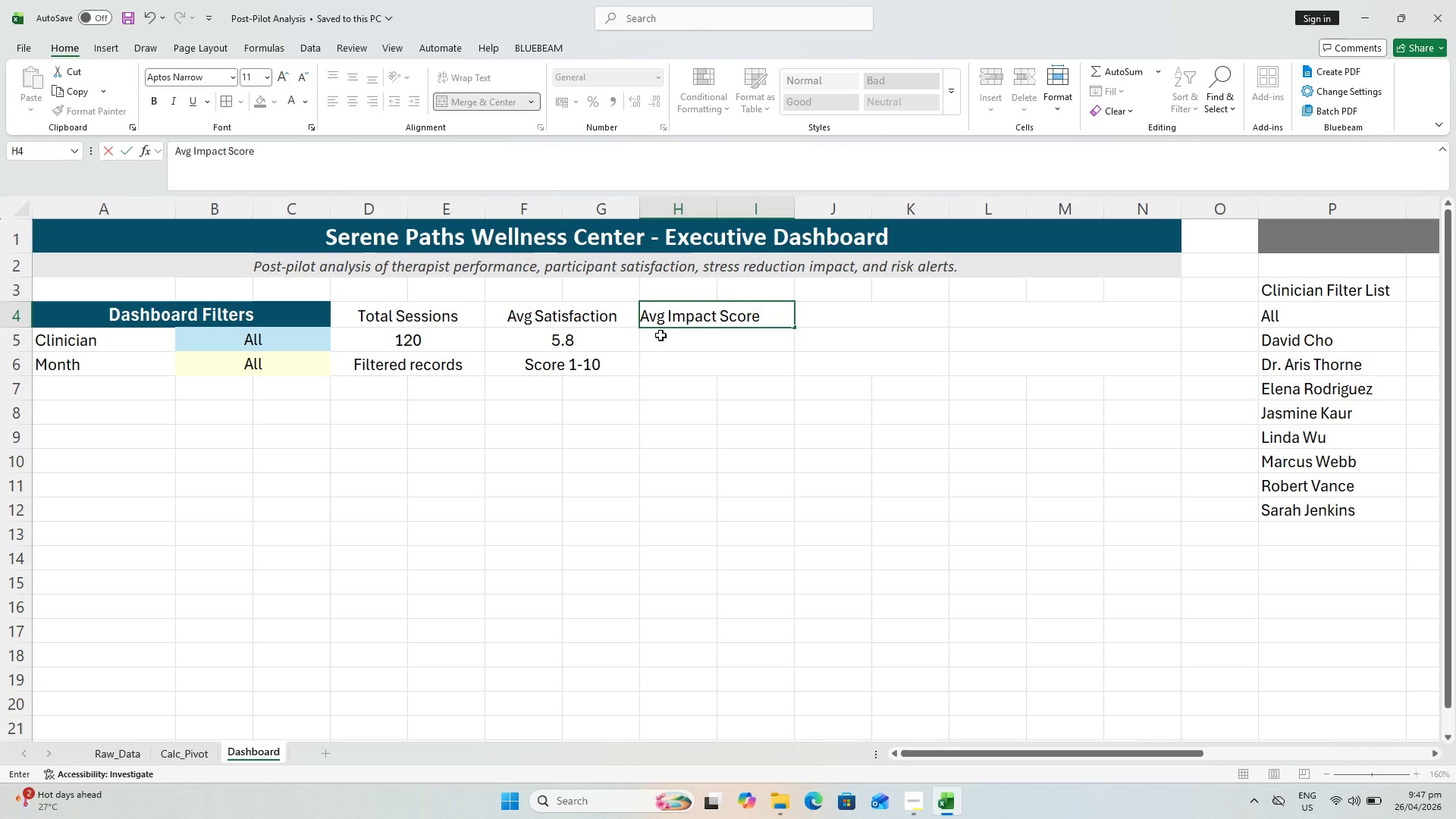 
key(Enter)
 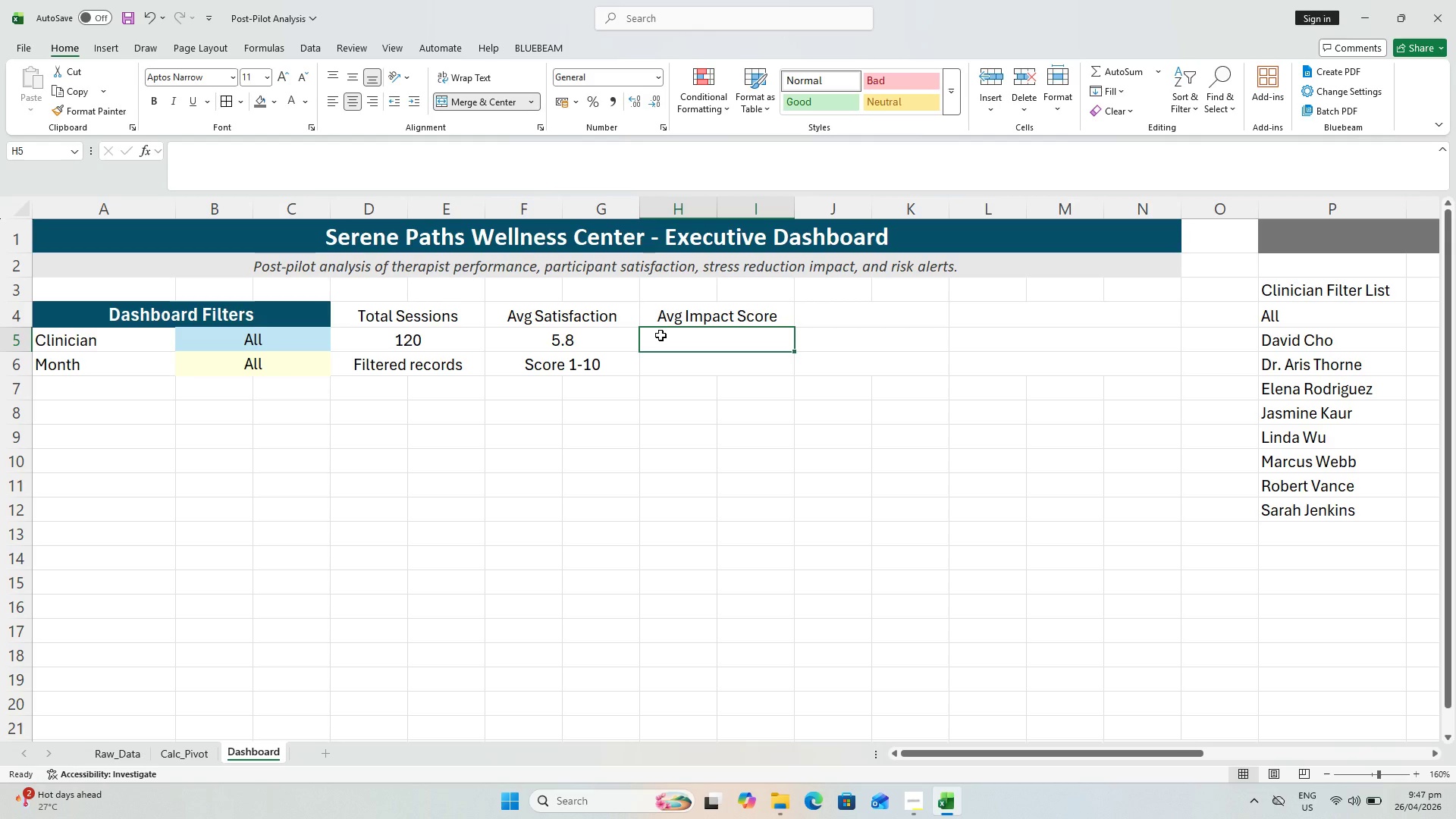 
key(Equal)
 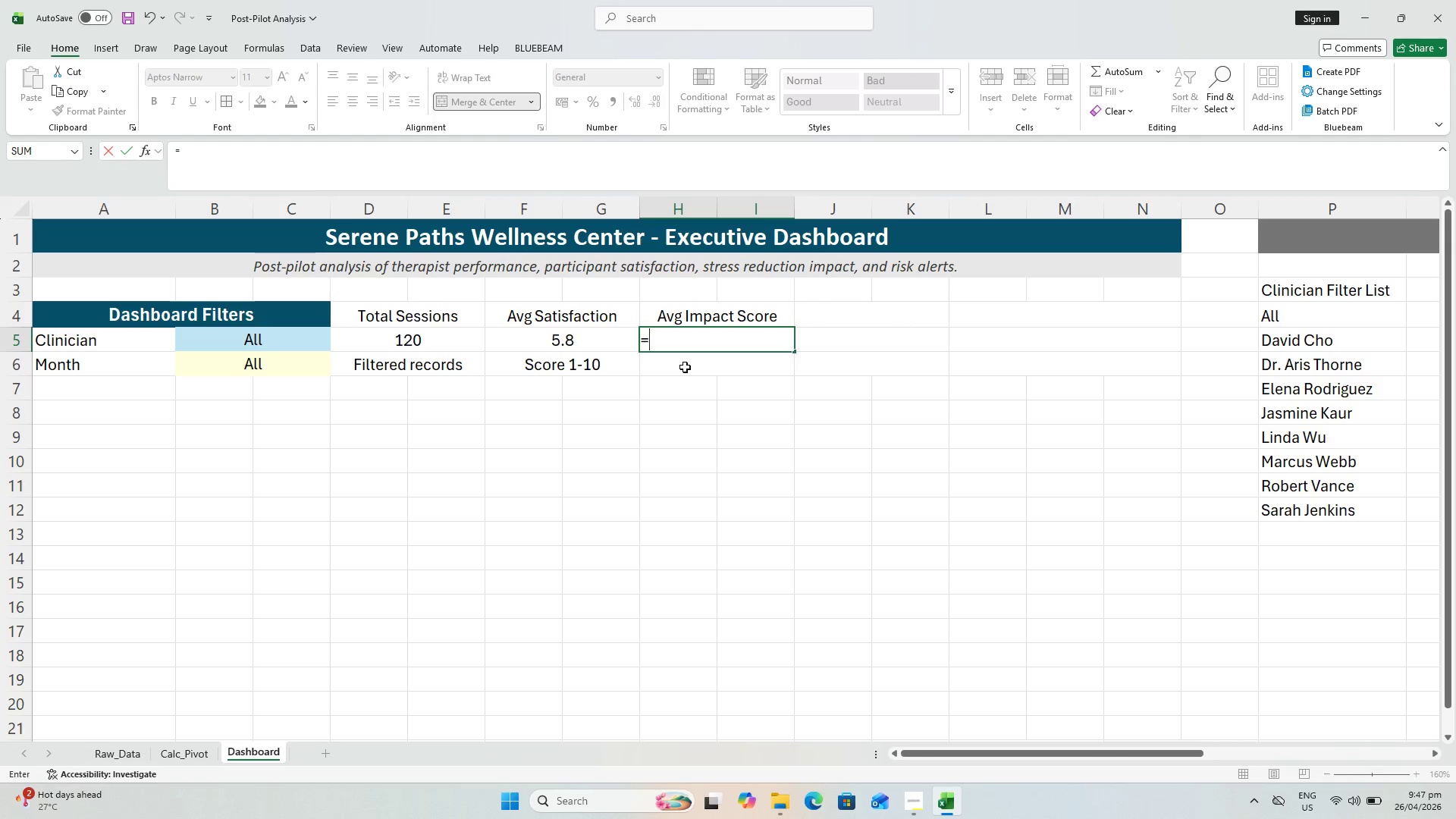 
type(IFERROR(AVERAGEIFS()
 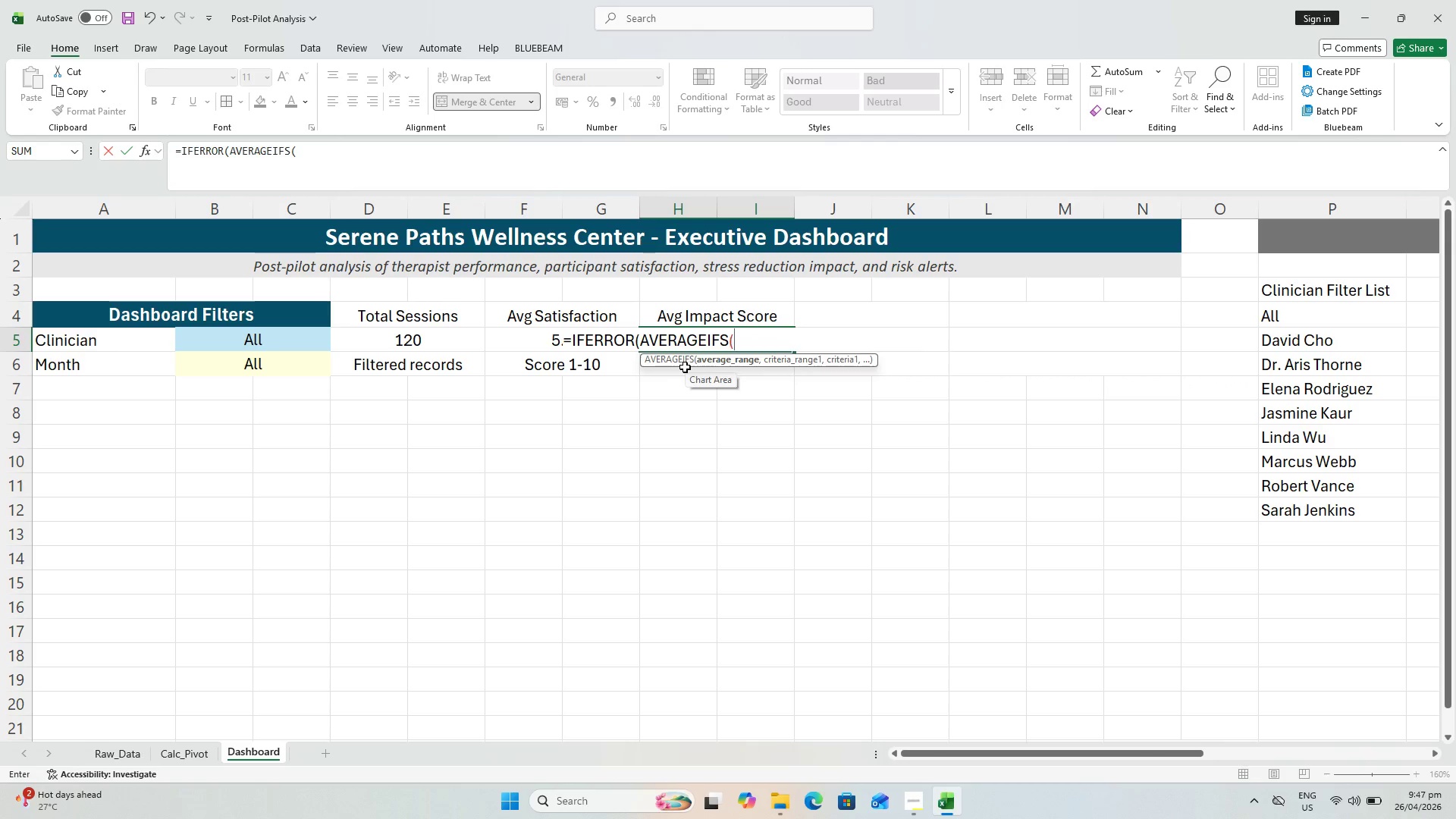 
scroll: coordinate [675, 303], scroll_direction: up, amount: 1.0
 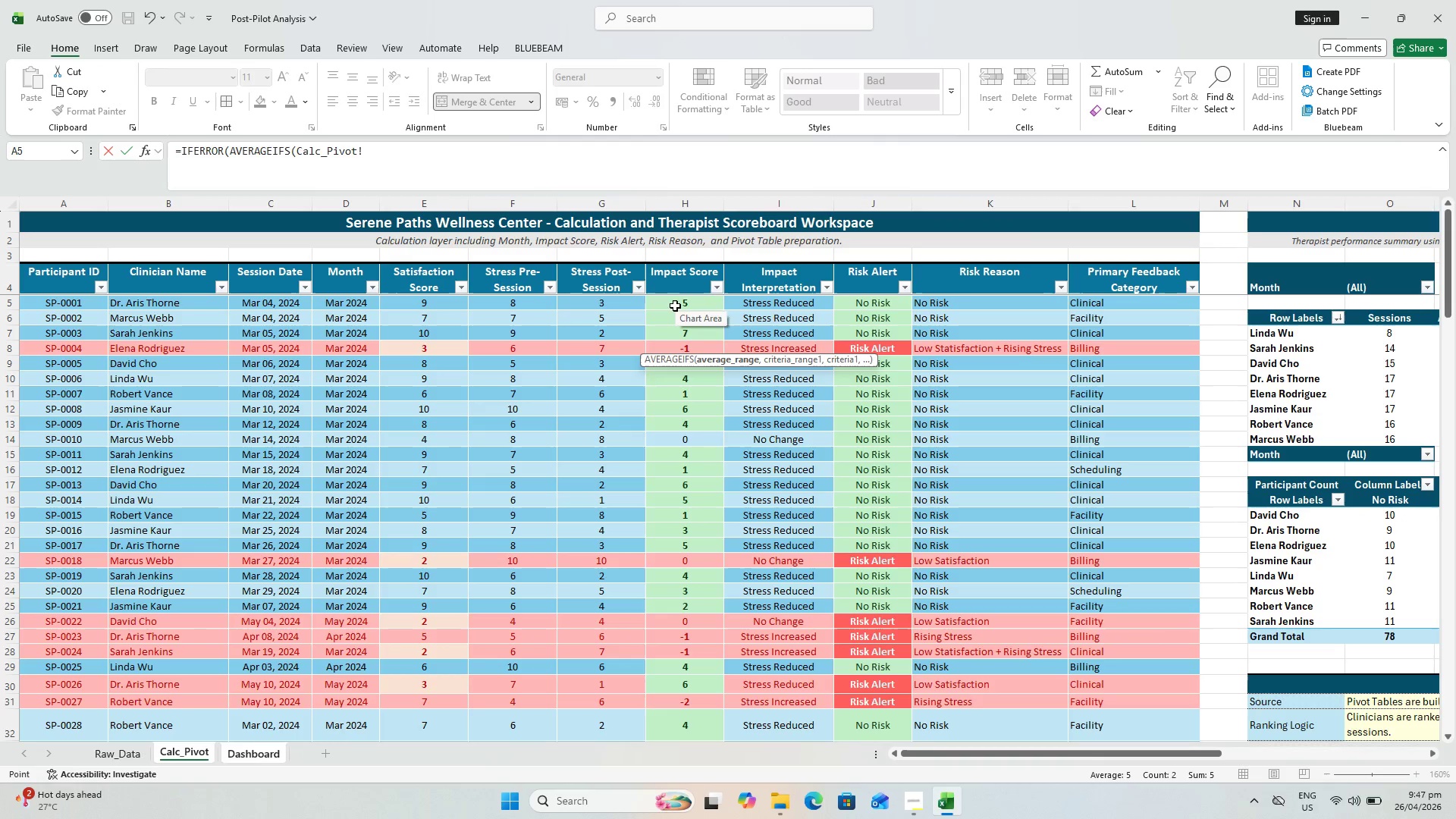 
left_click([675, 305])
 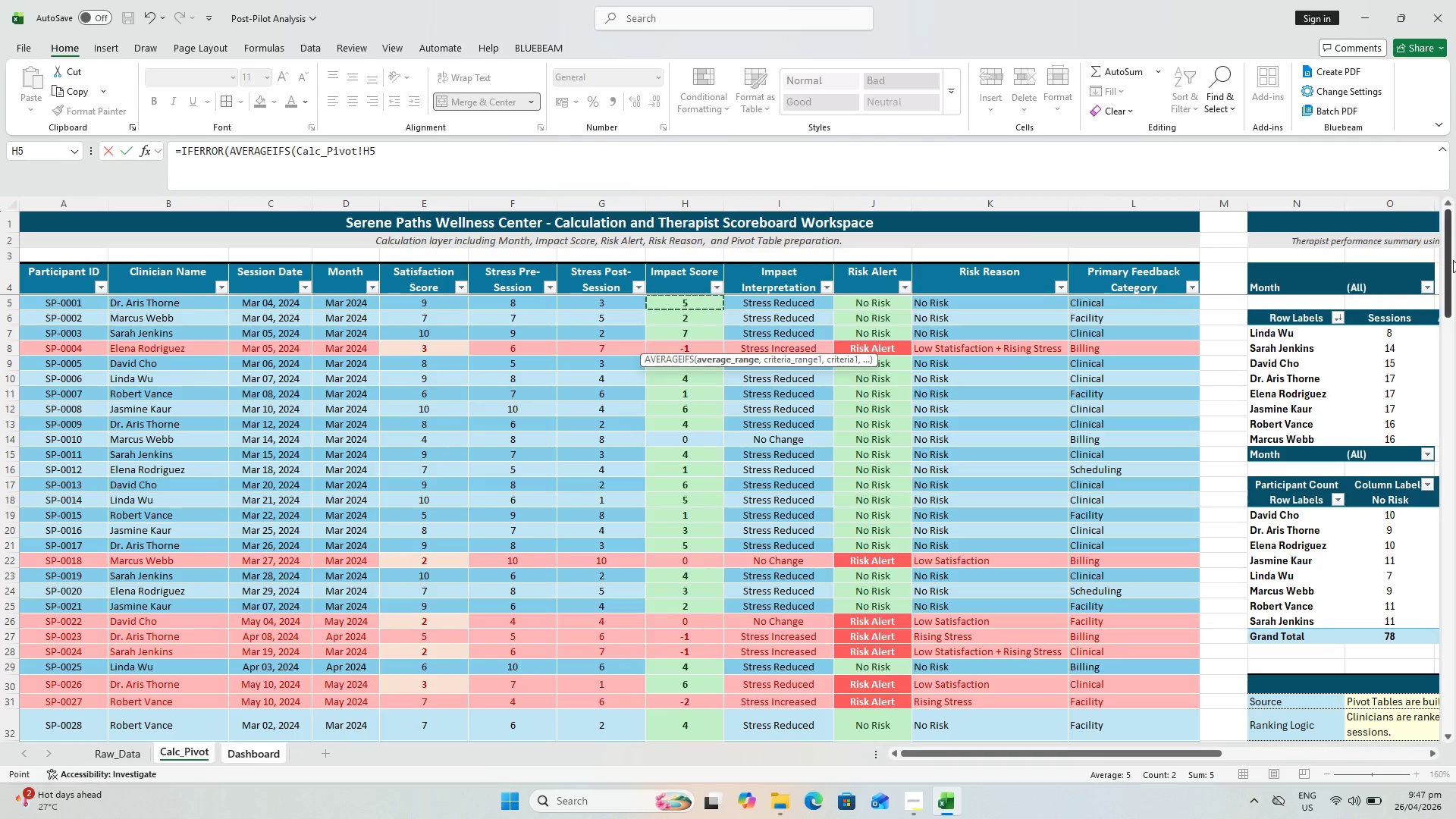 
left_click_drag(start_coordinate=[1451, 260], to_coordinate=[1455, 634])
 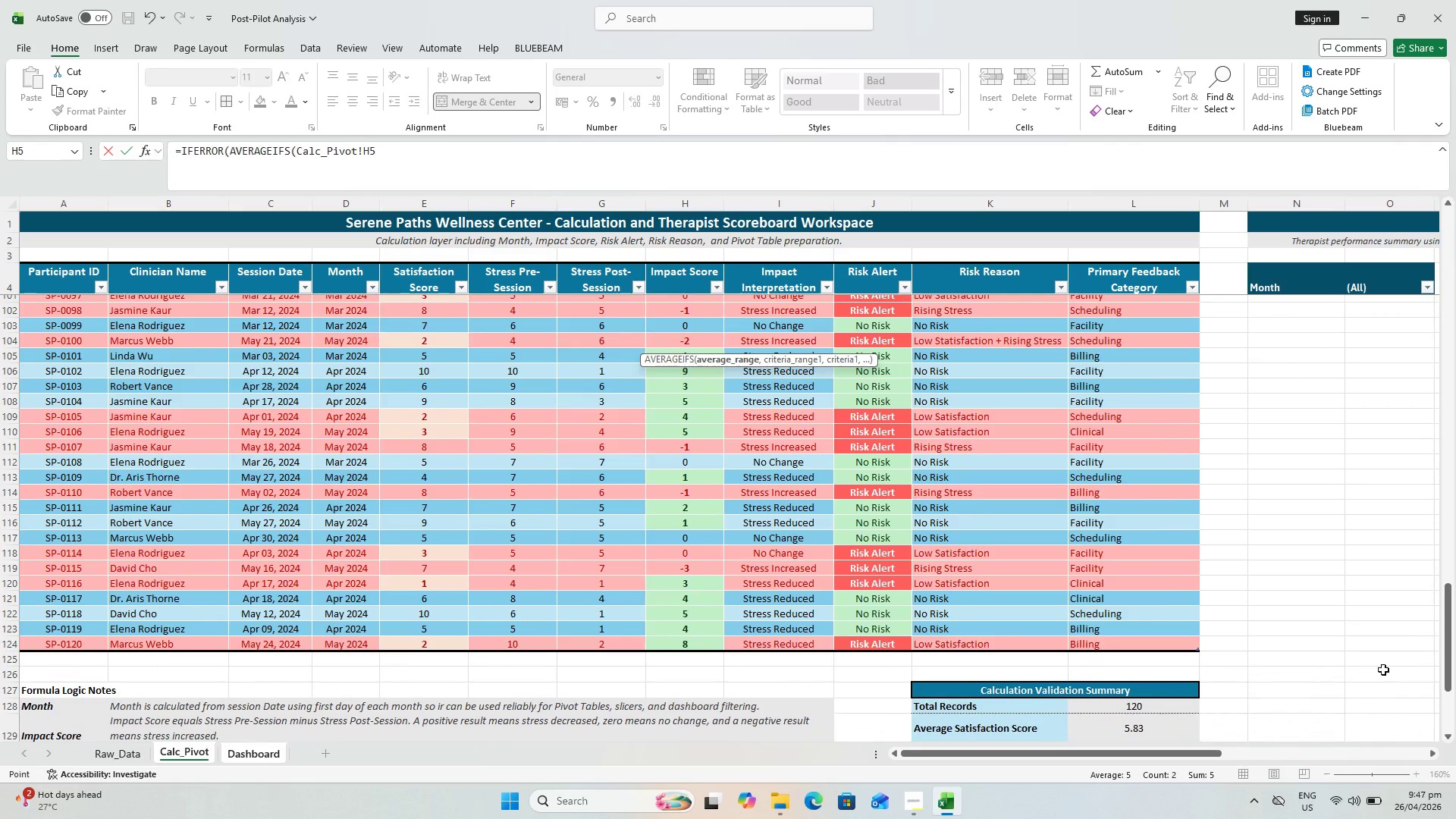 
hold_key(key=ShiftLeft, duration=1.09)
left_click([692, 643])
 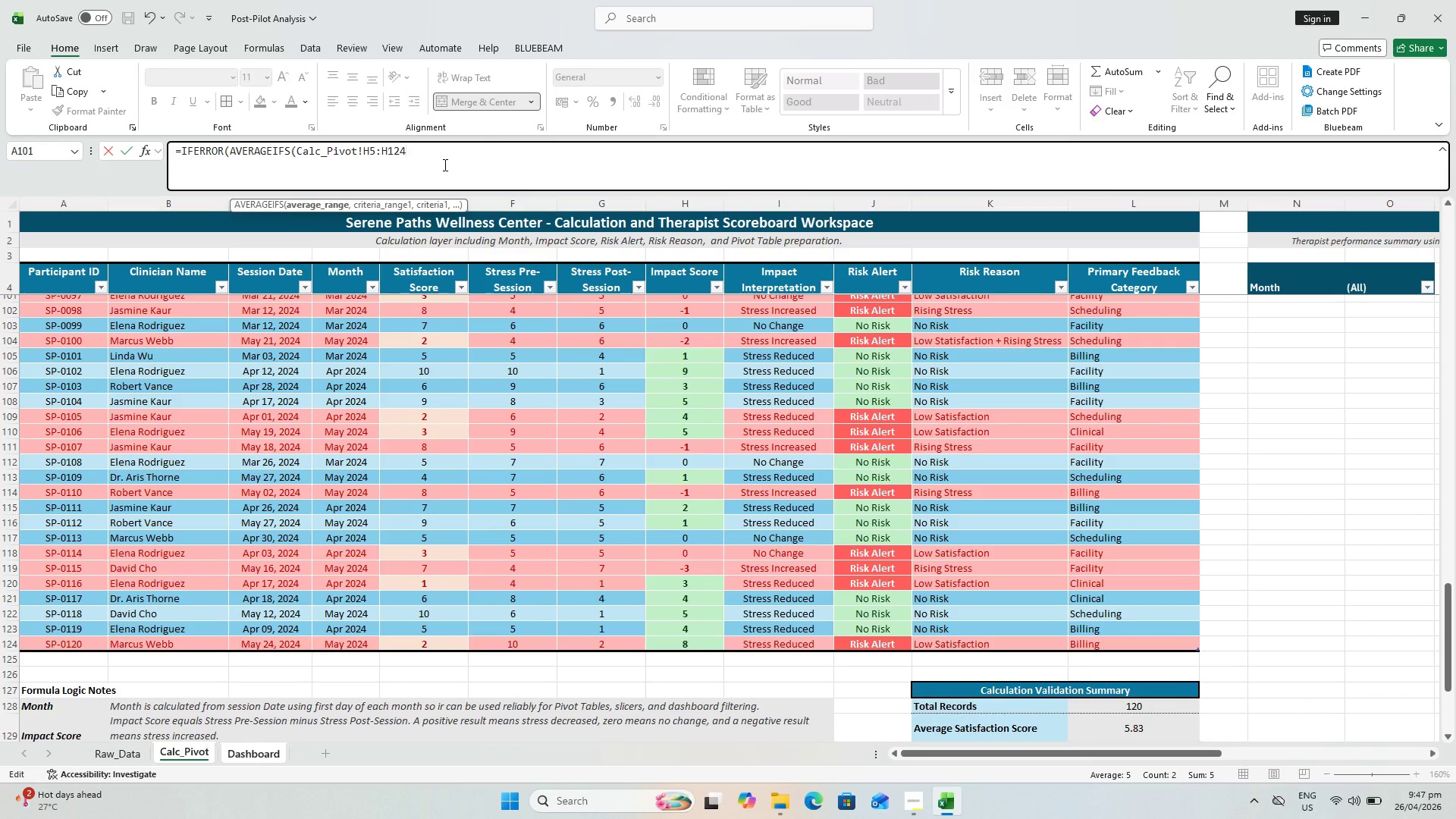 
key(Comma)
 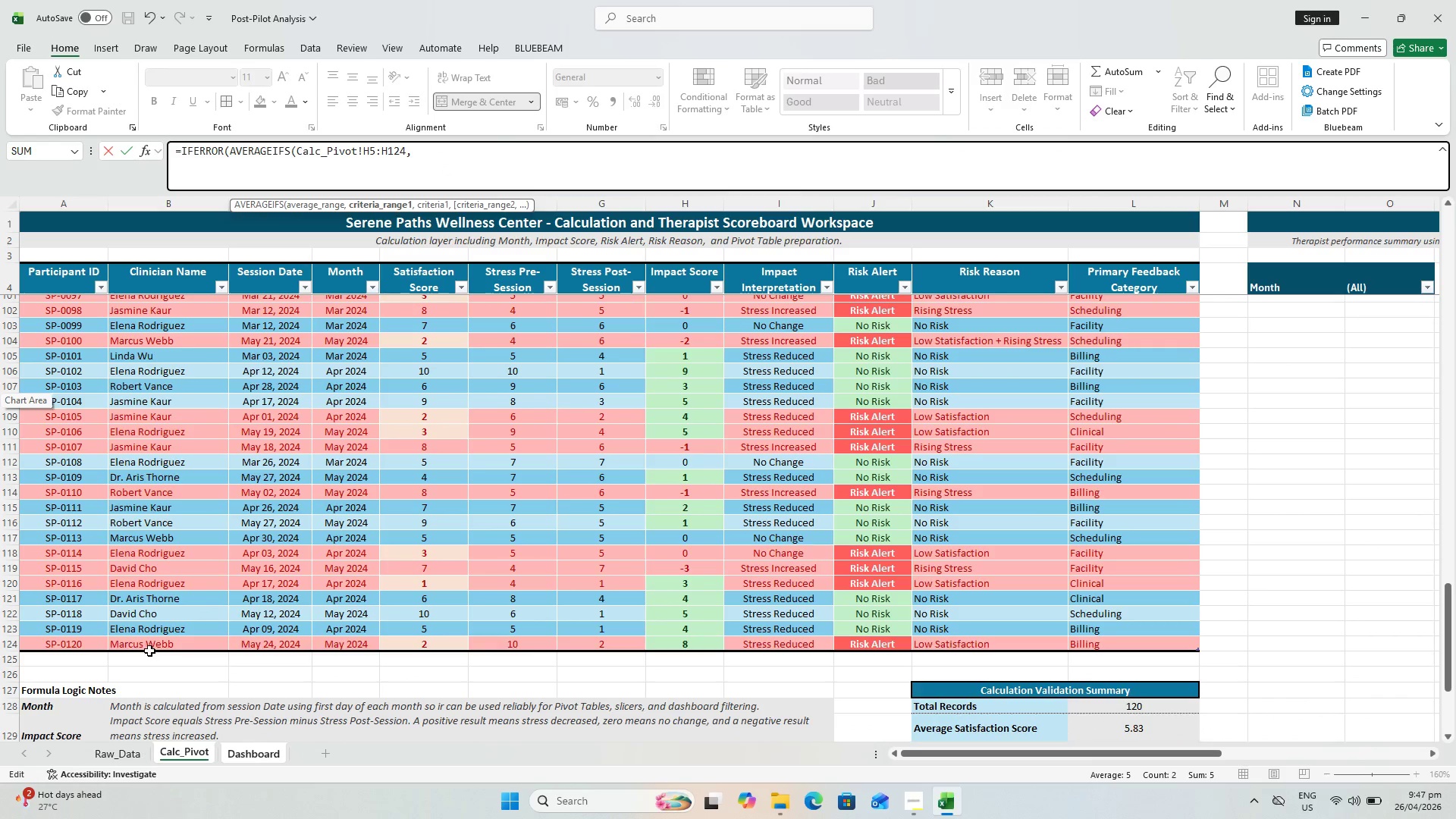 
wait(5.02)
 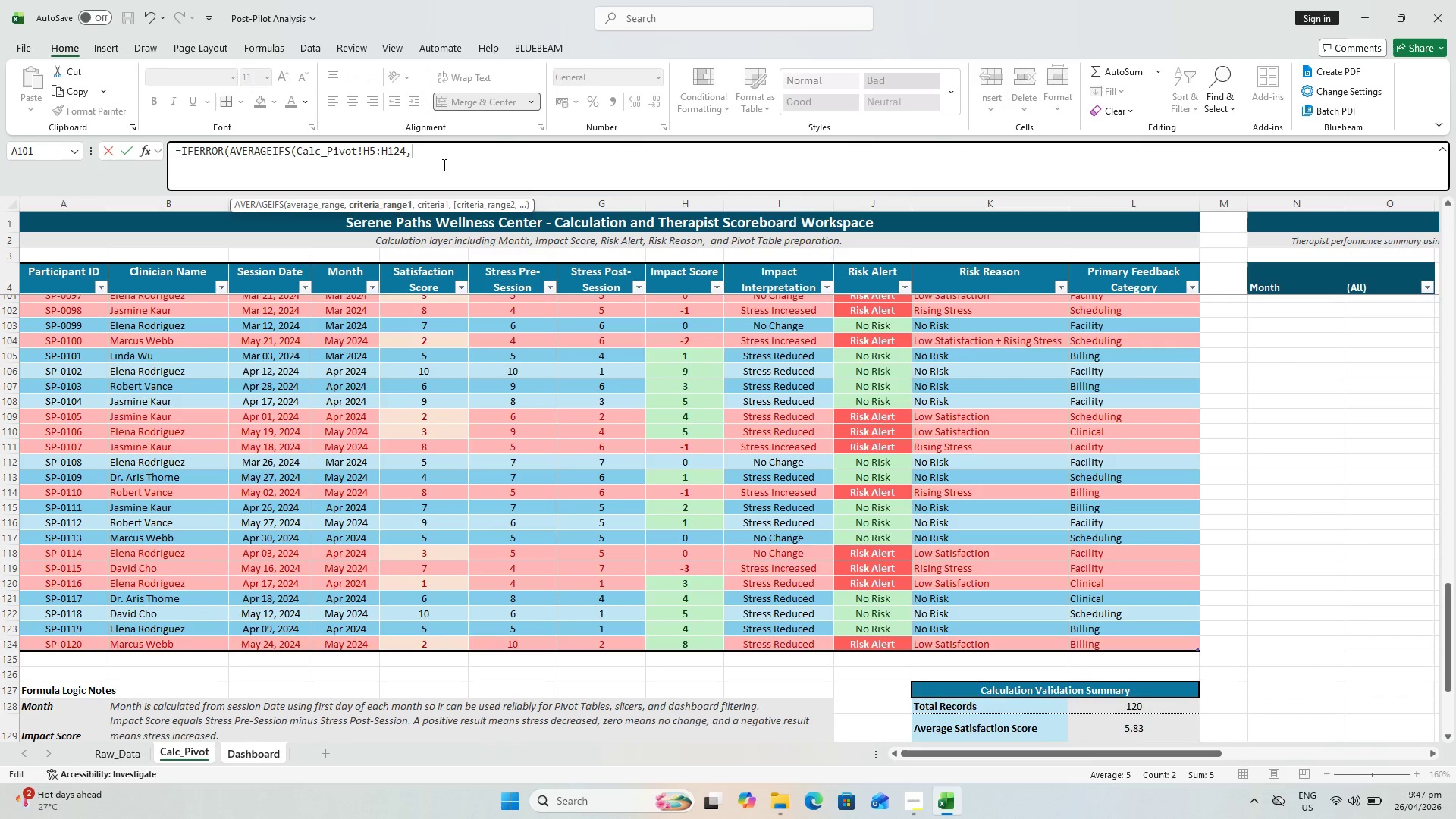 
left_click([149, 645])
 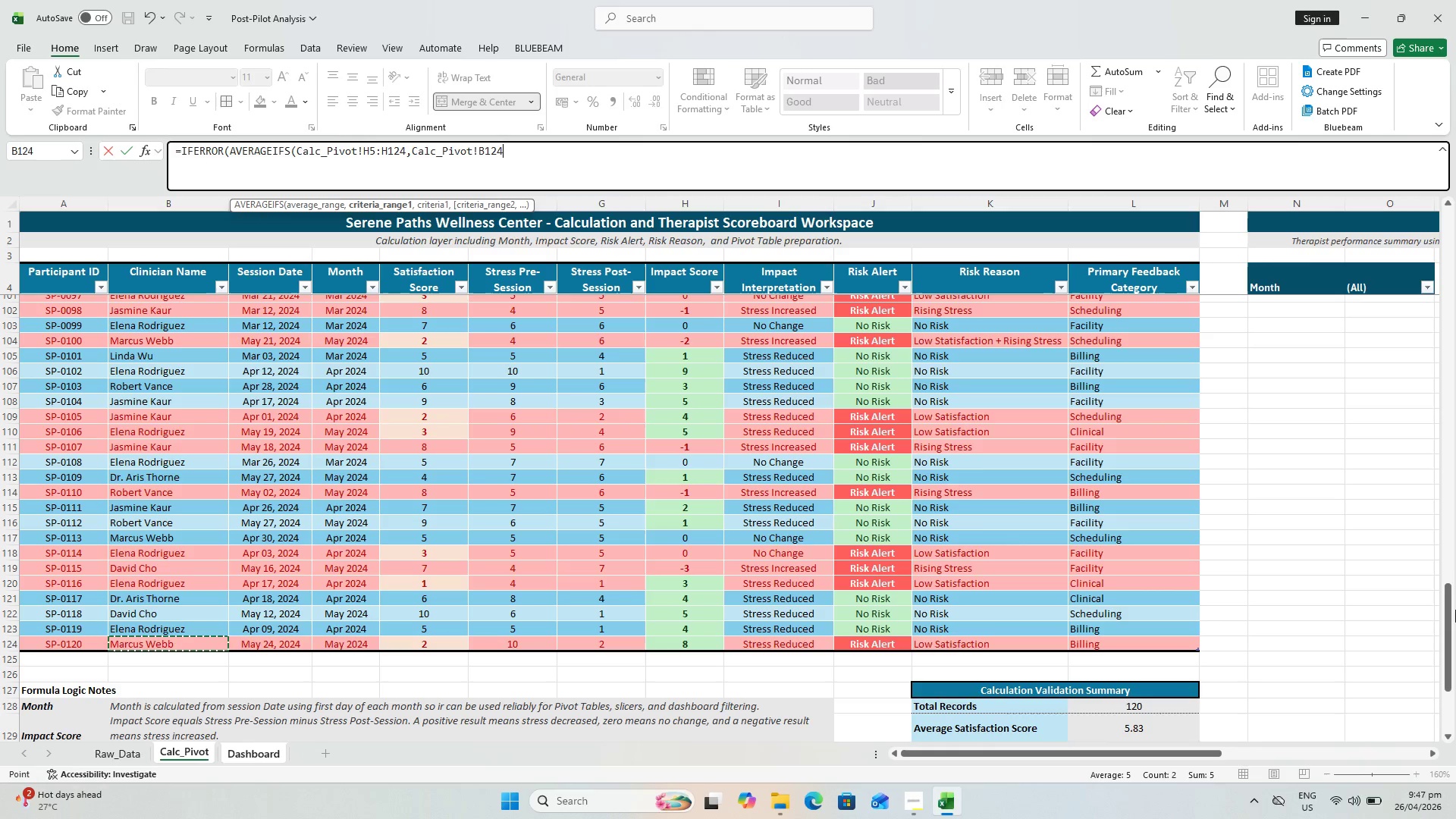 
left_click_drag(start_coordinate=[1451, 608], to_coordinate=[1445, 209])
 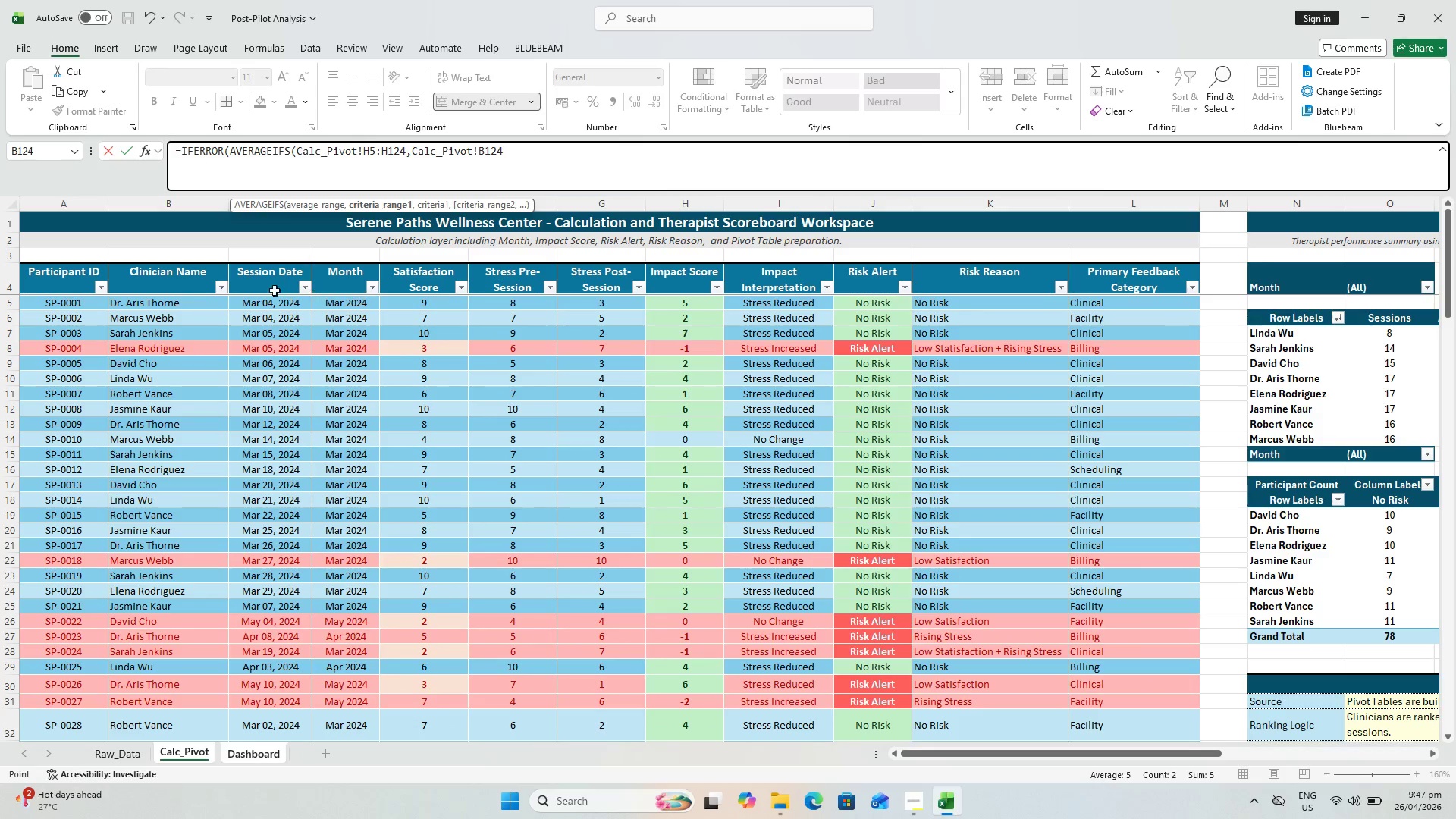 
hold_key(key=ShiftLeft, duration=1.33)
left_click([178, 306])
 